 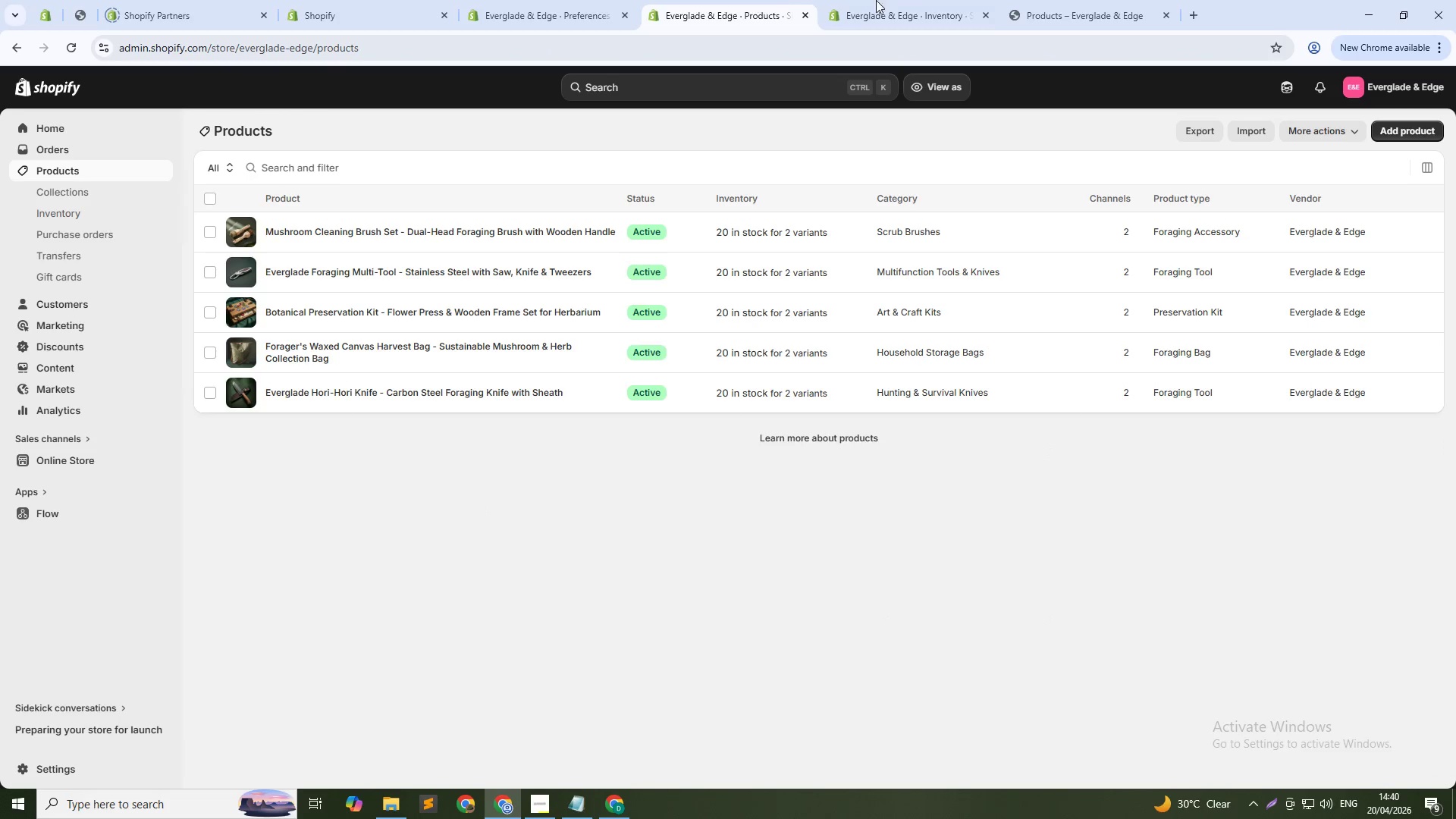 
left_click([1072, 0])
 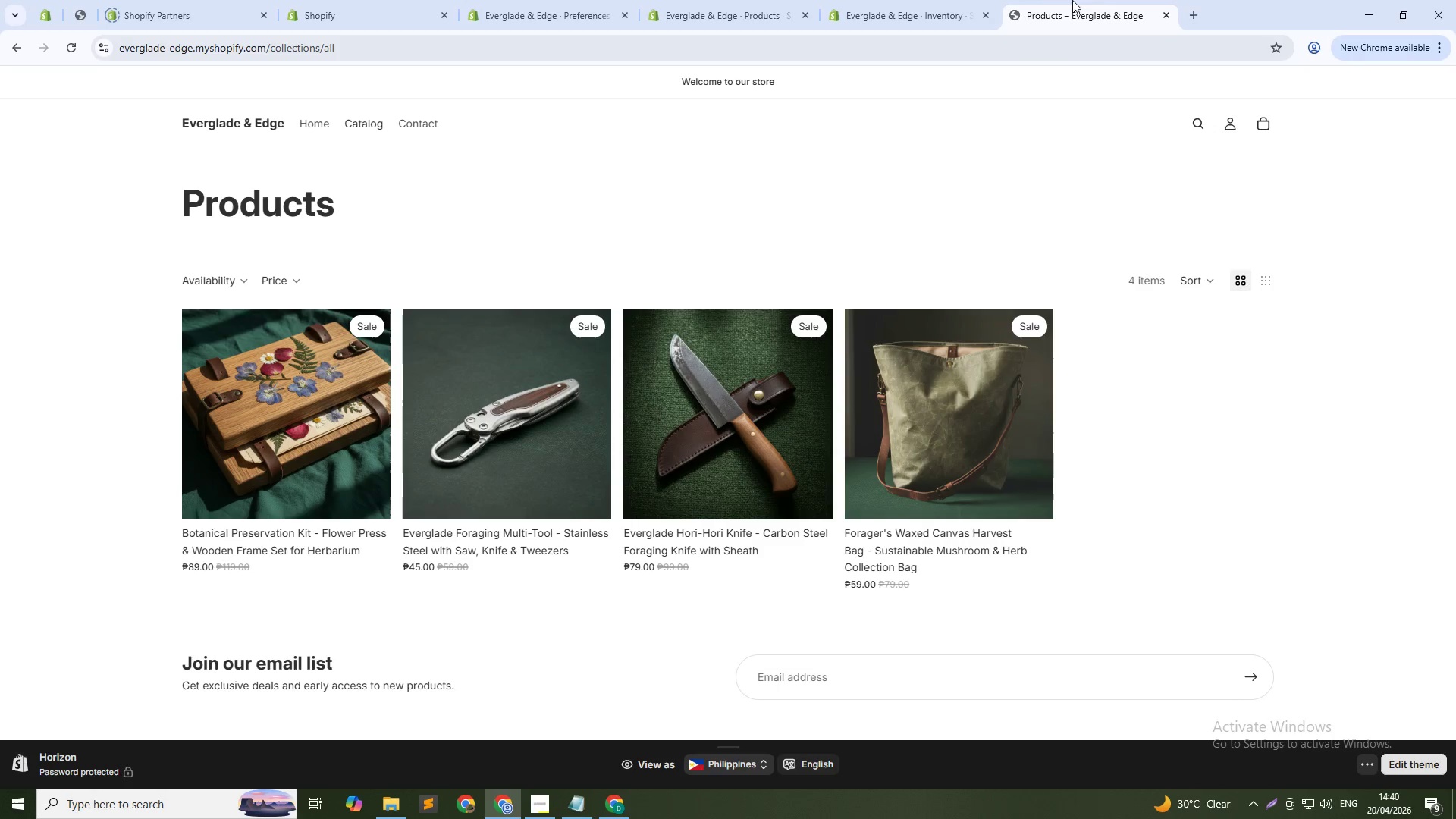 
middle_click([1090, 0])
 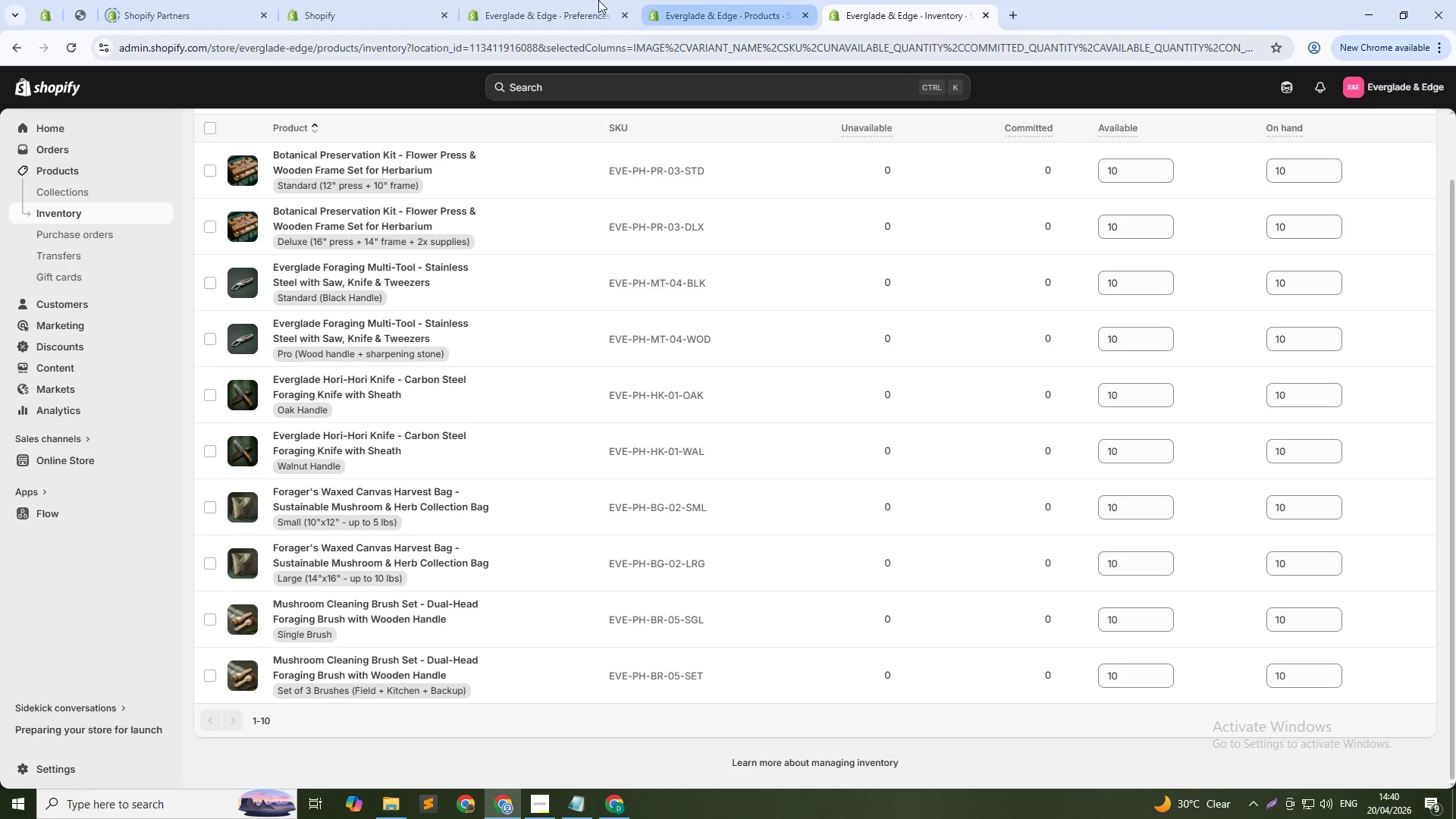 
left_click([598, 0])
 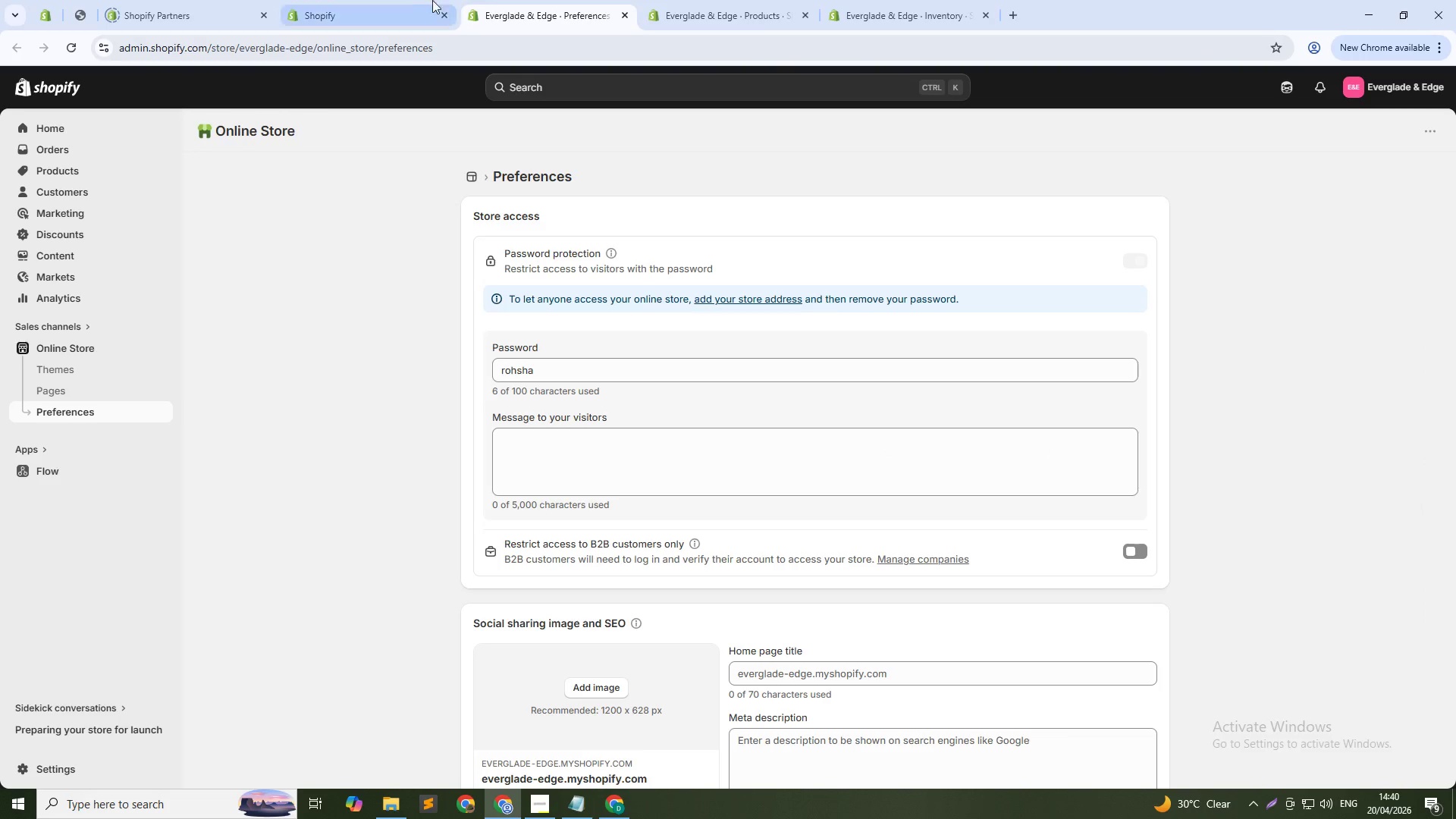 
left_click([403, 0])
 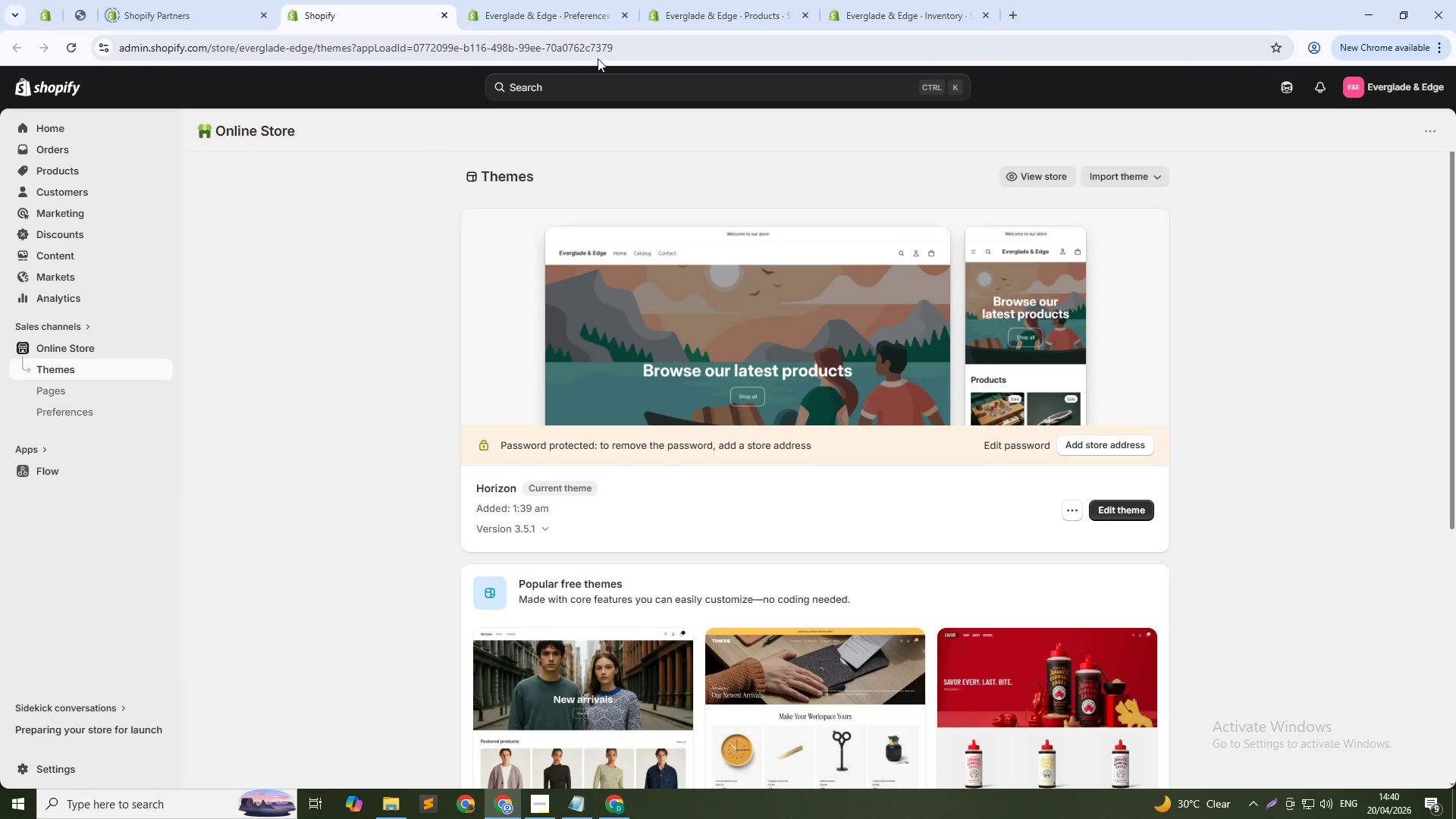 
left_click([562, 17])
 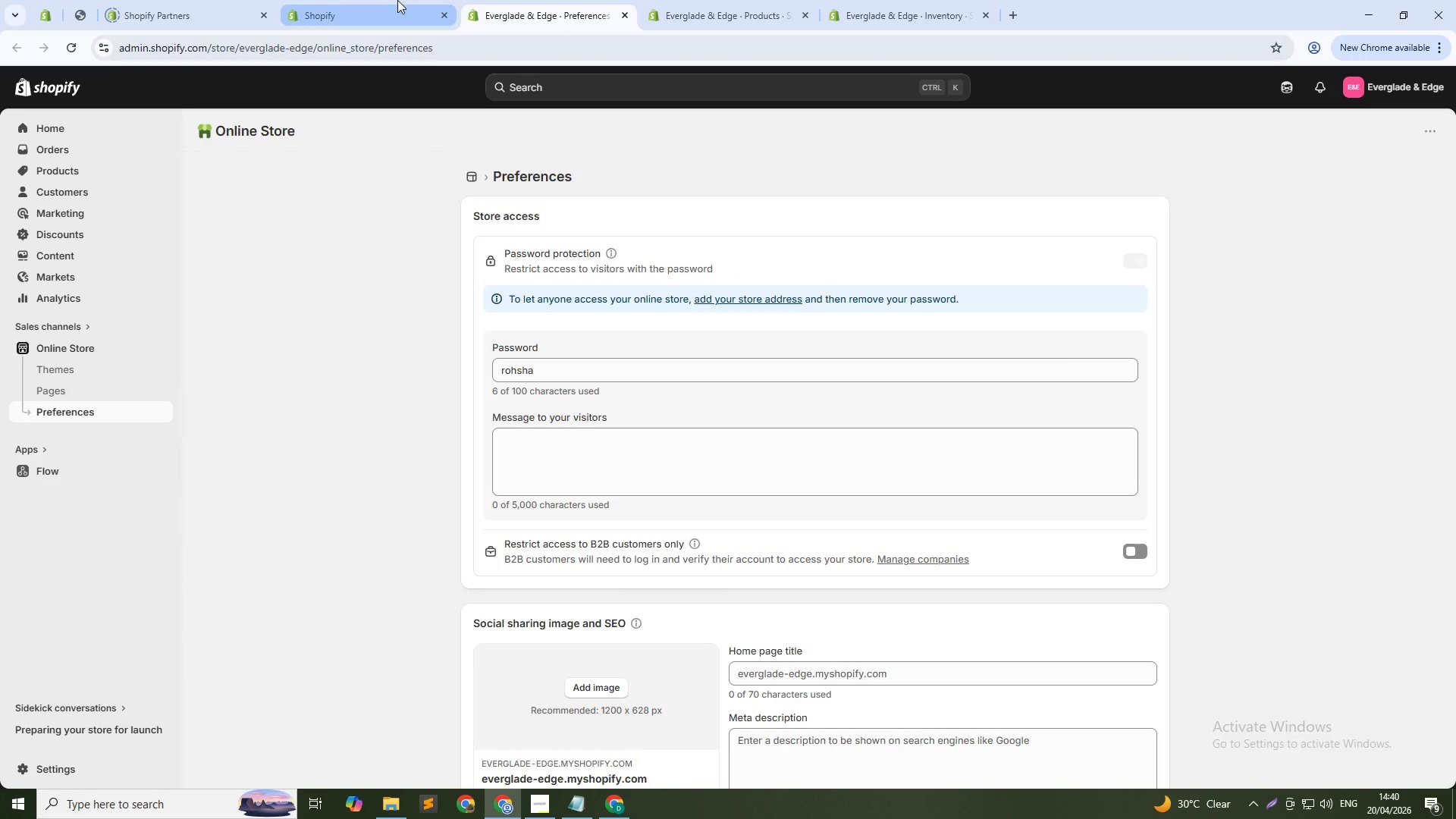 
left_click([397, 0])
 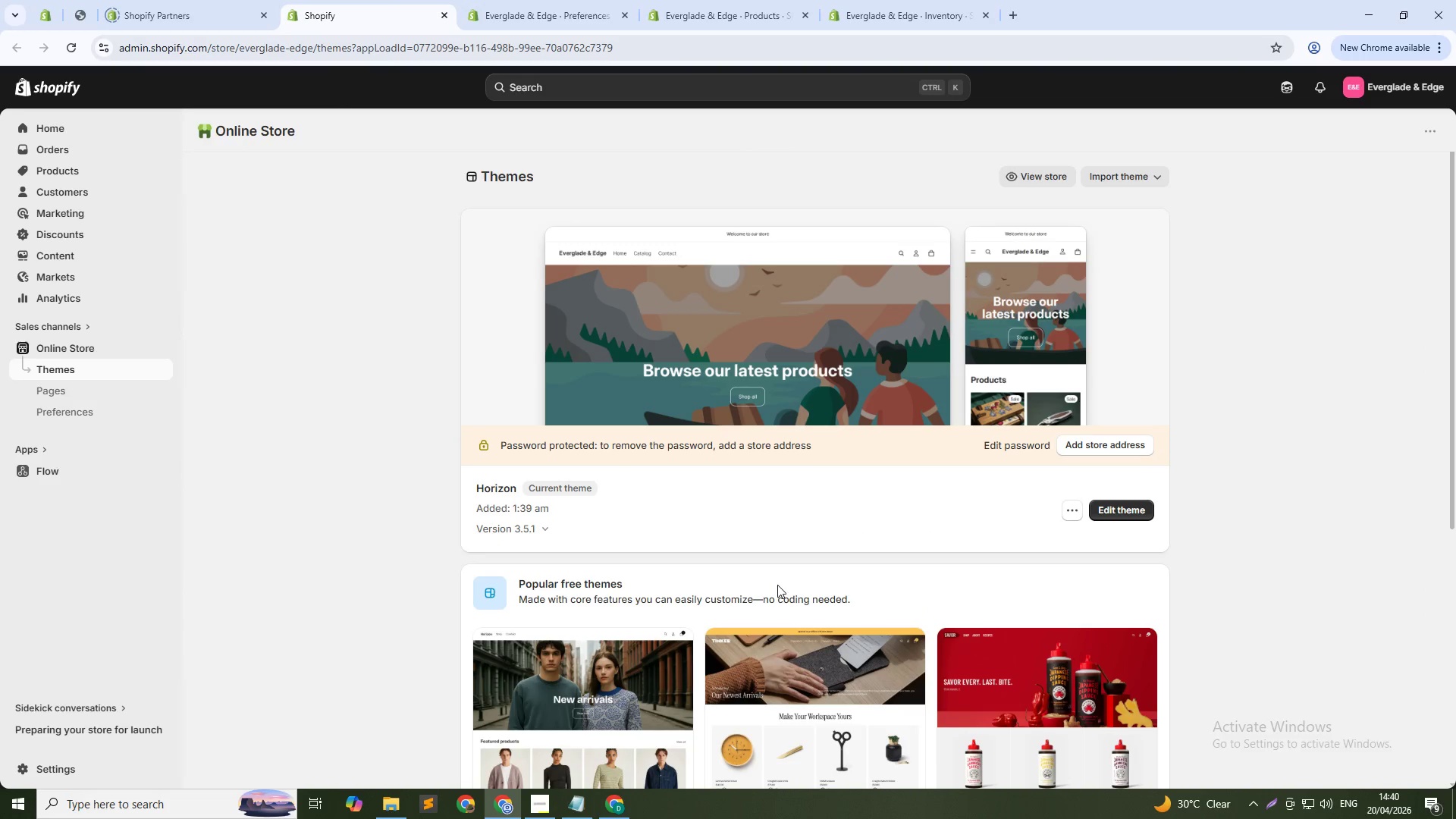 
scroll: coordinate [777, 599], scroll_direction: down, amount: 10.0
 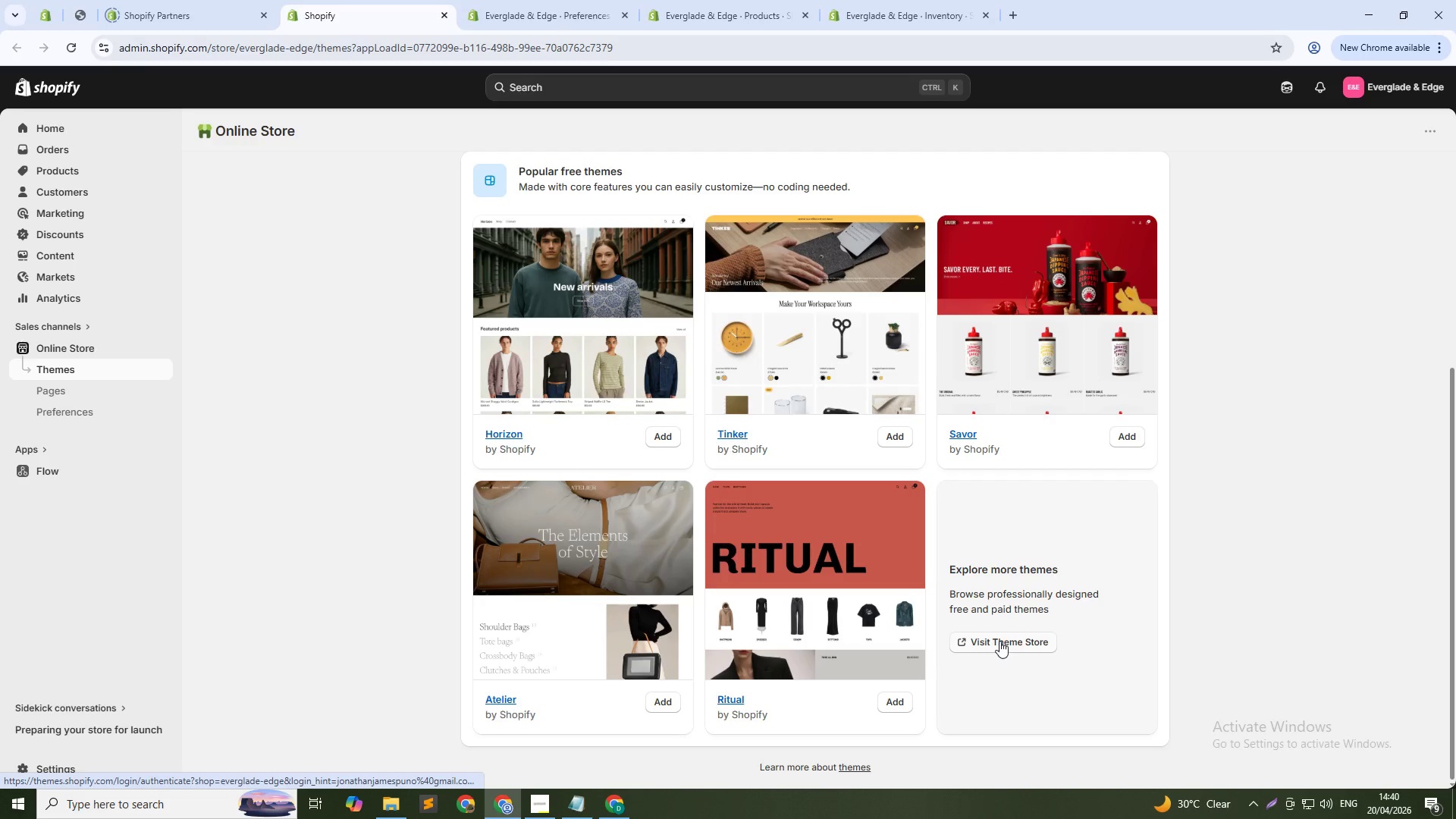 
left_click([1001, 642])
 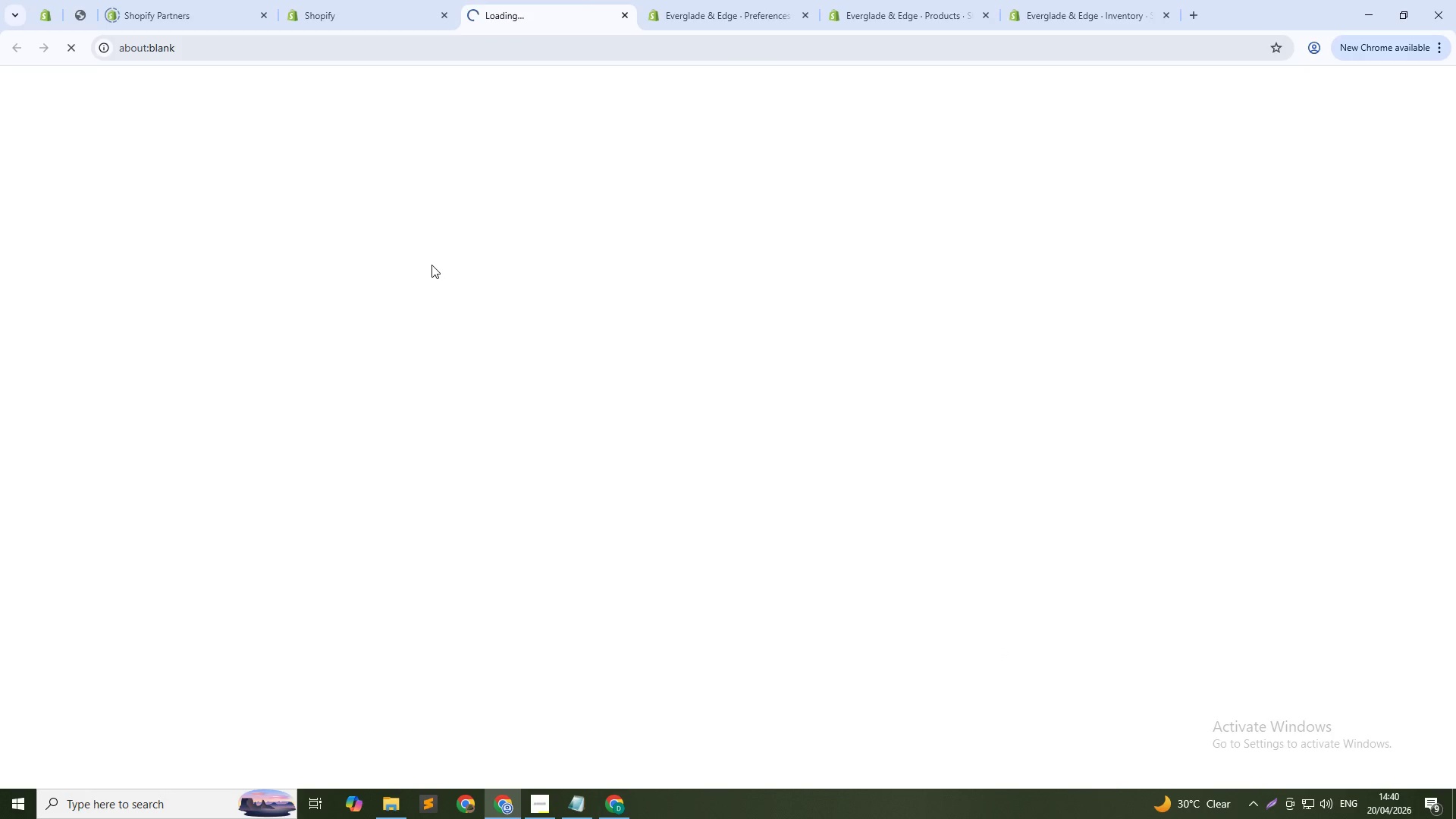 
mouse_move([419, 243])
 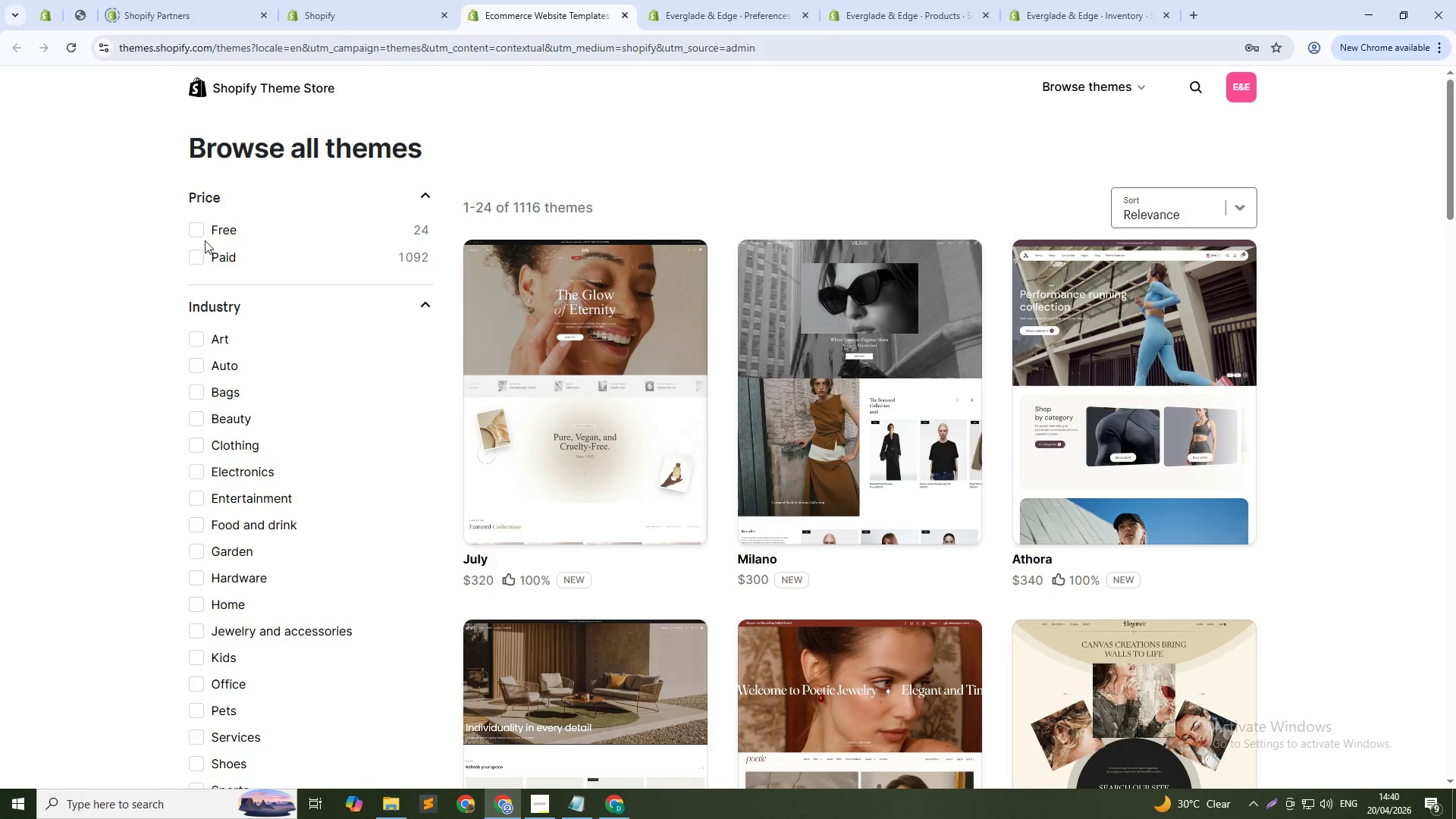 
left_click([205, 233])
 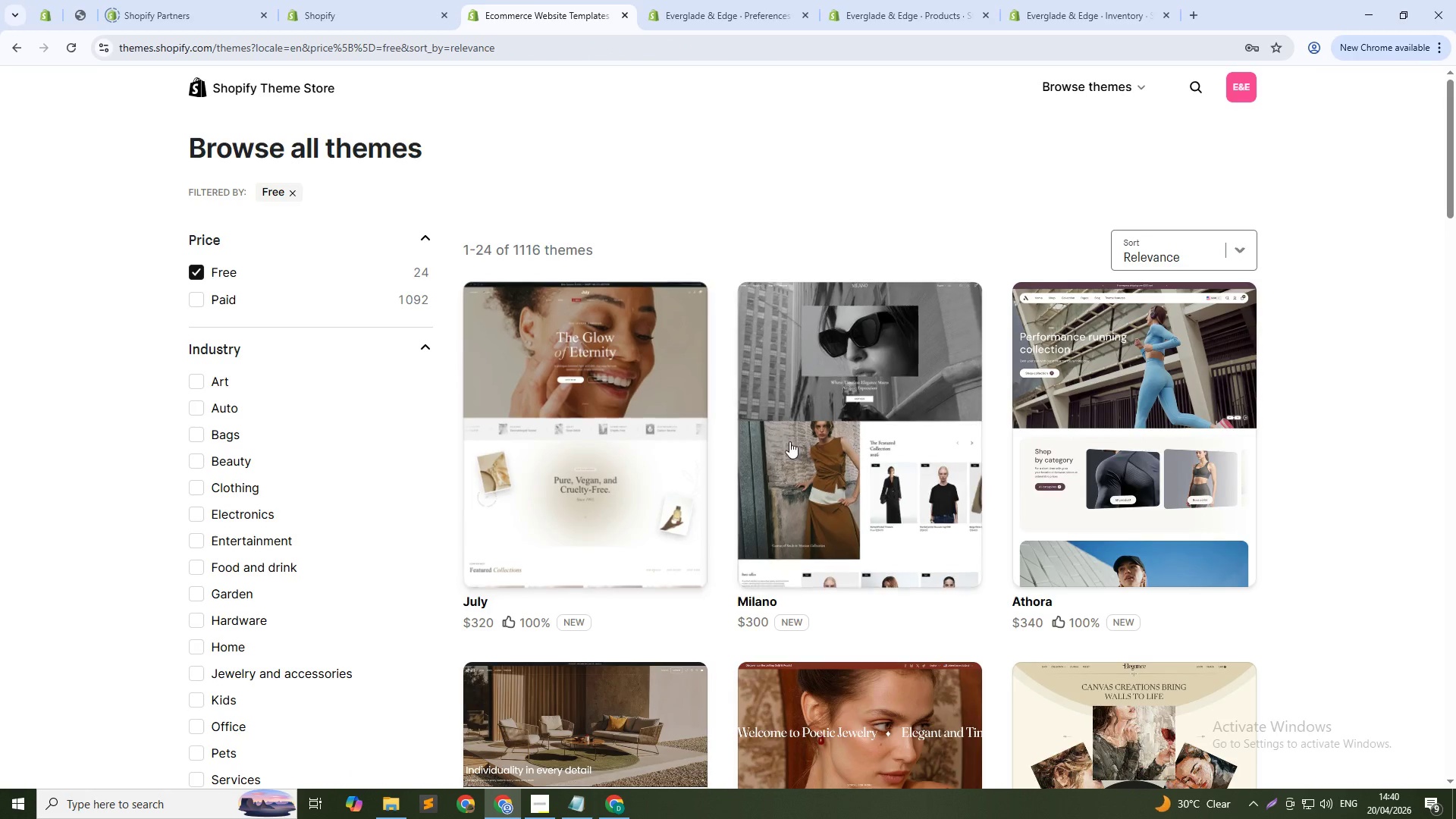 
scroll: coordinate [787, 450], scroll_direction: down, amount: 18.0
 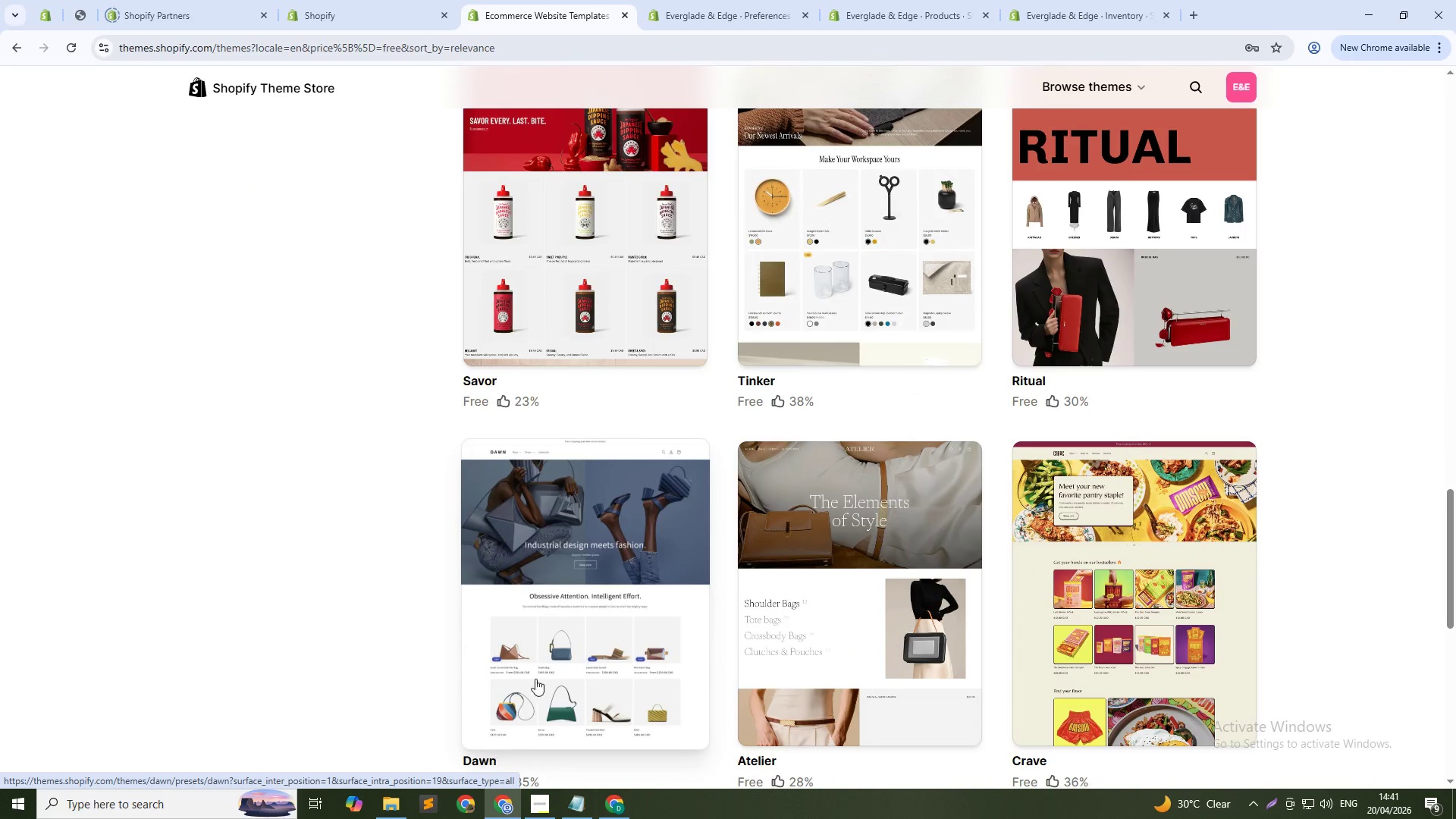 
left_click([602, 582])
 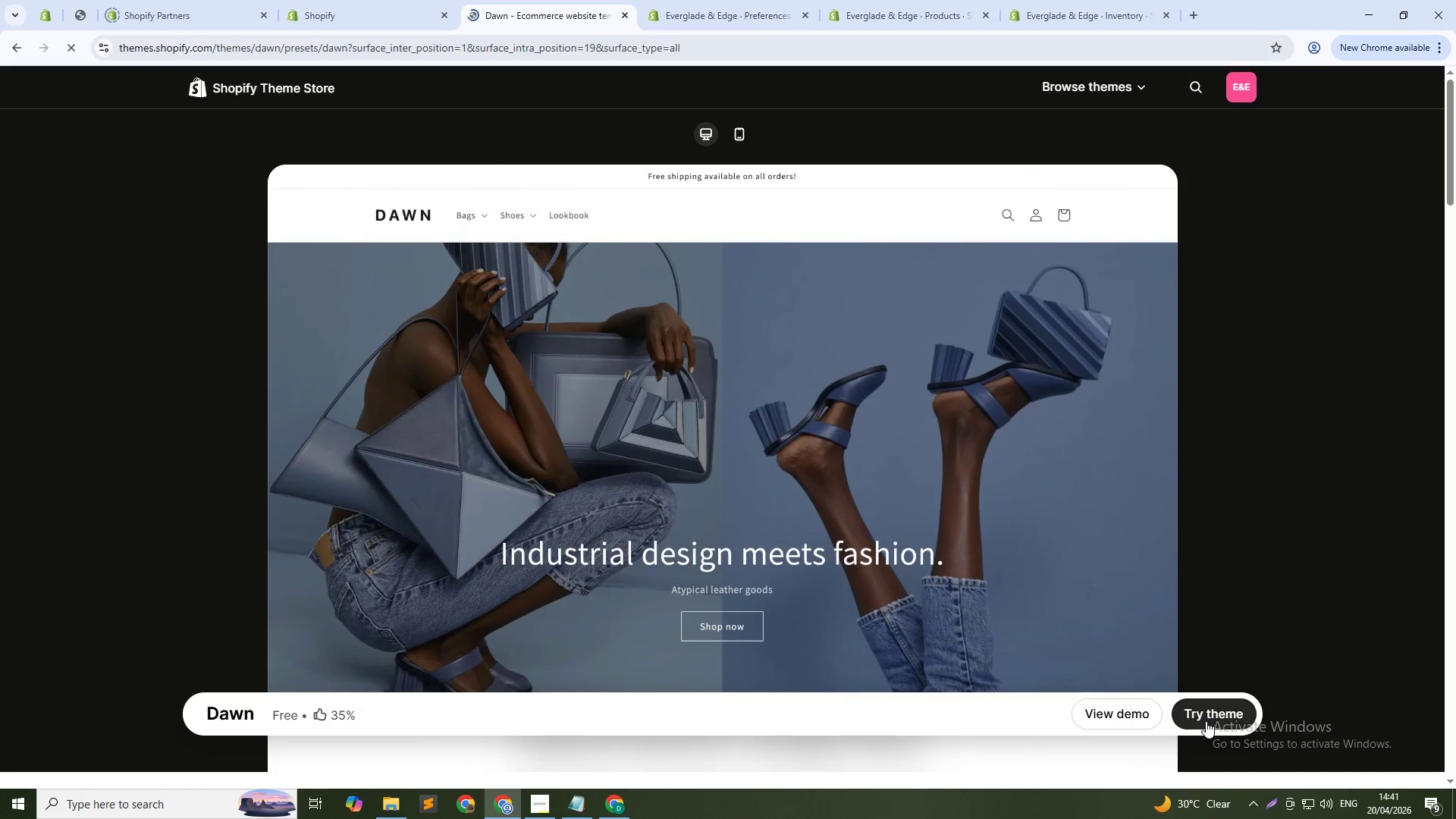 
left_click([1206, 721])
 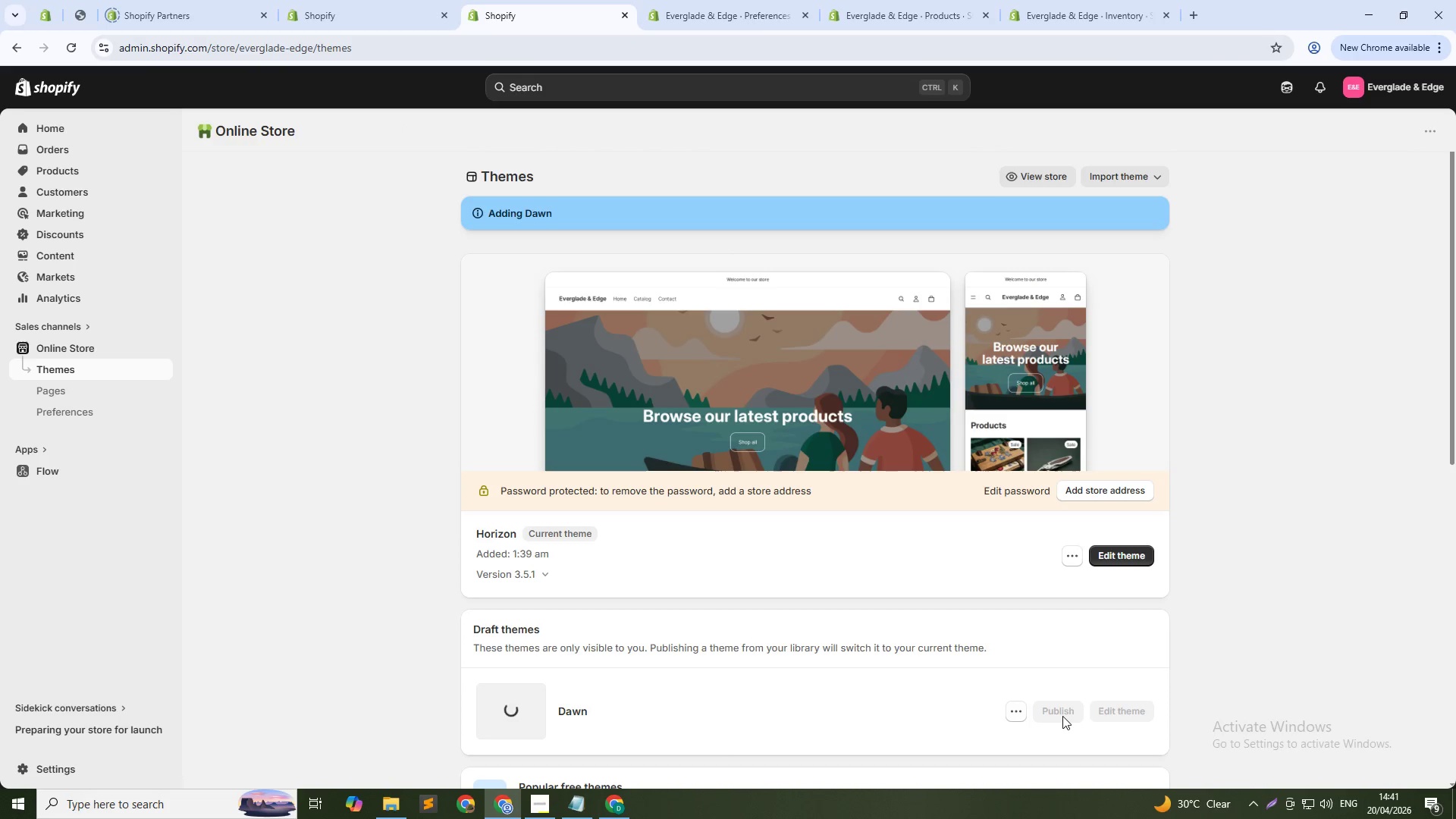 
wait(23.03)
 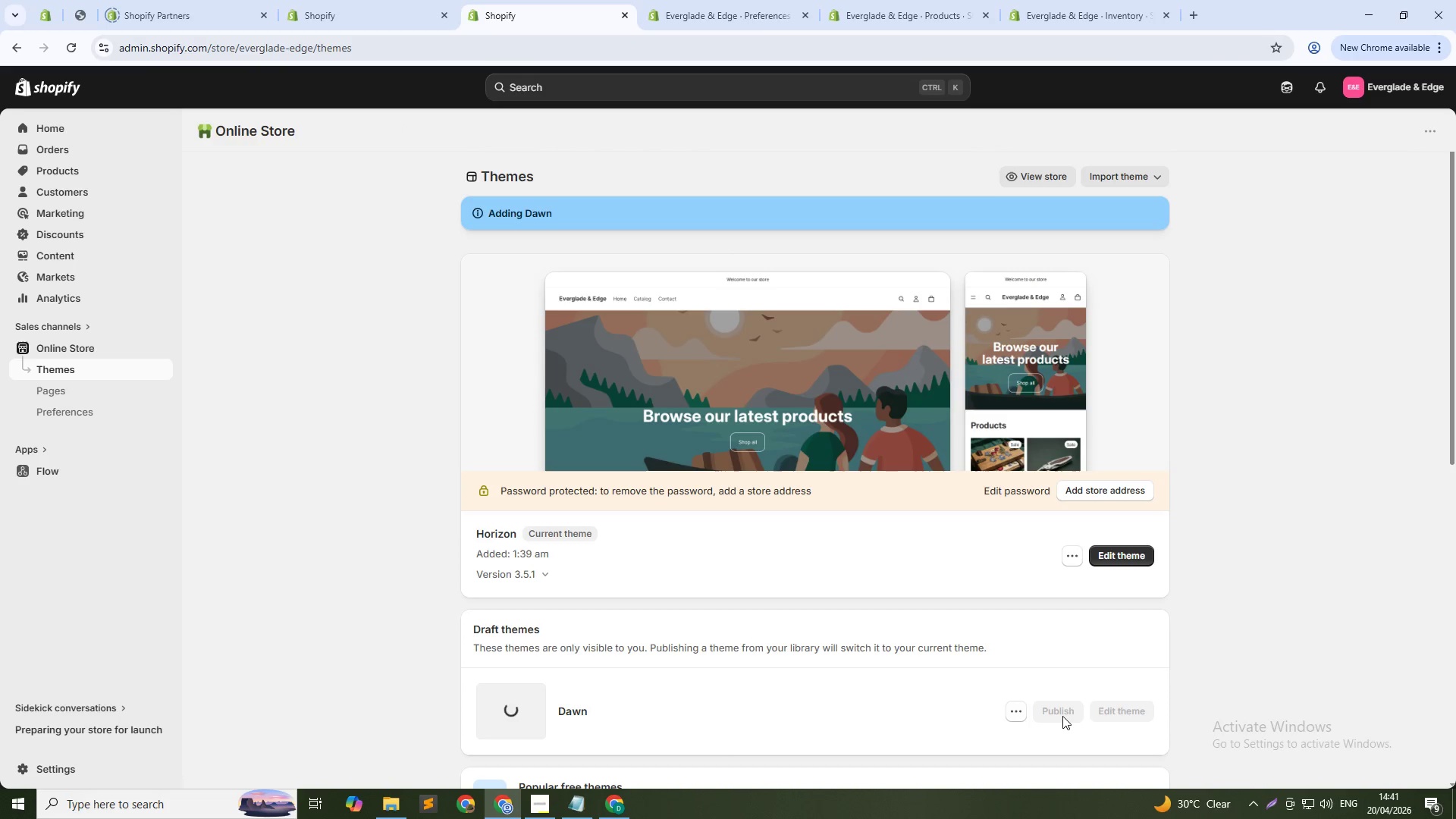 
left_click([706, 0])
 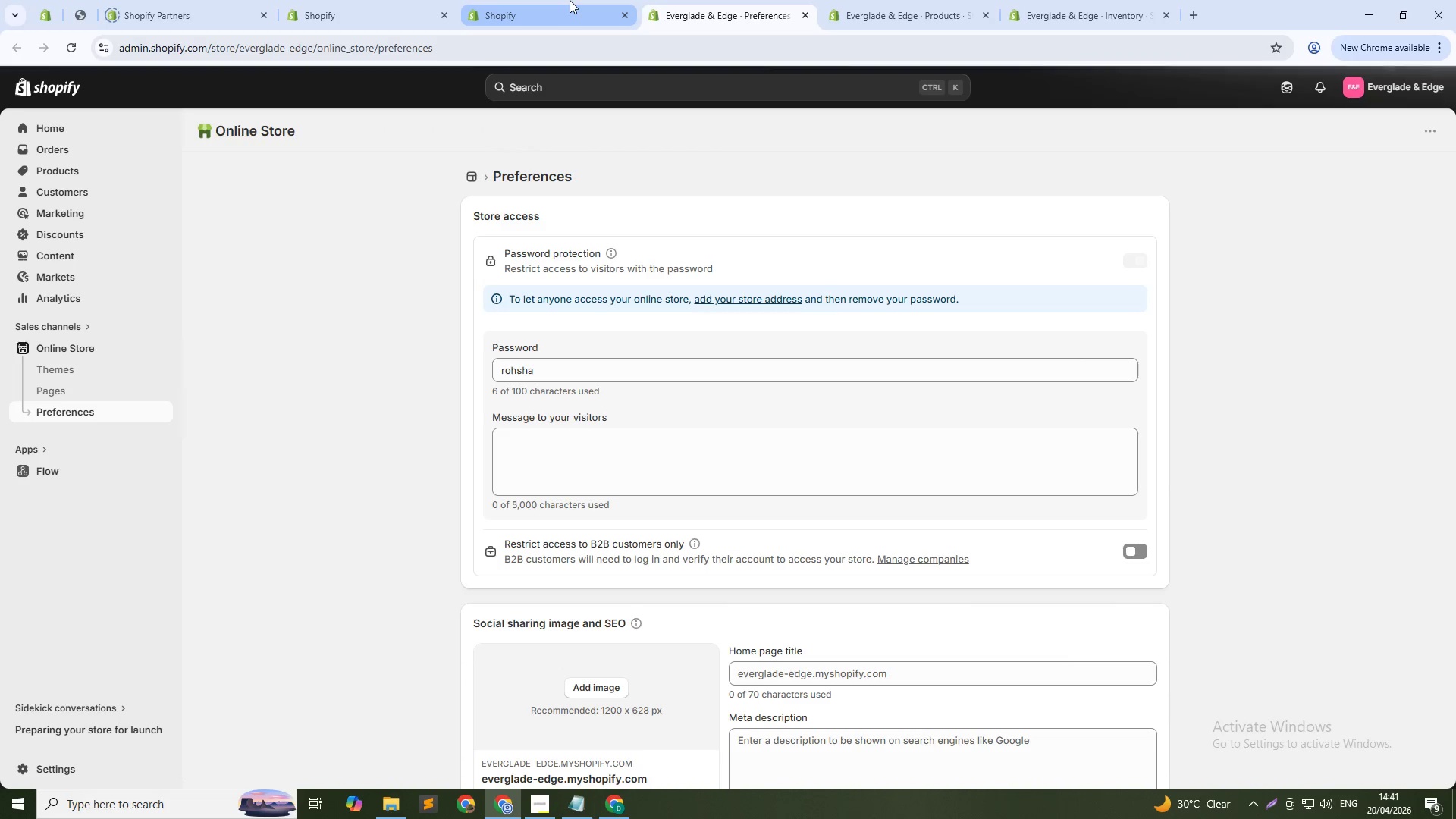 
left_click([570, 0])
 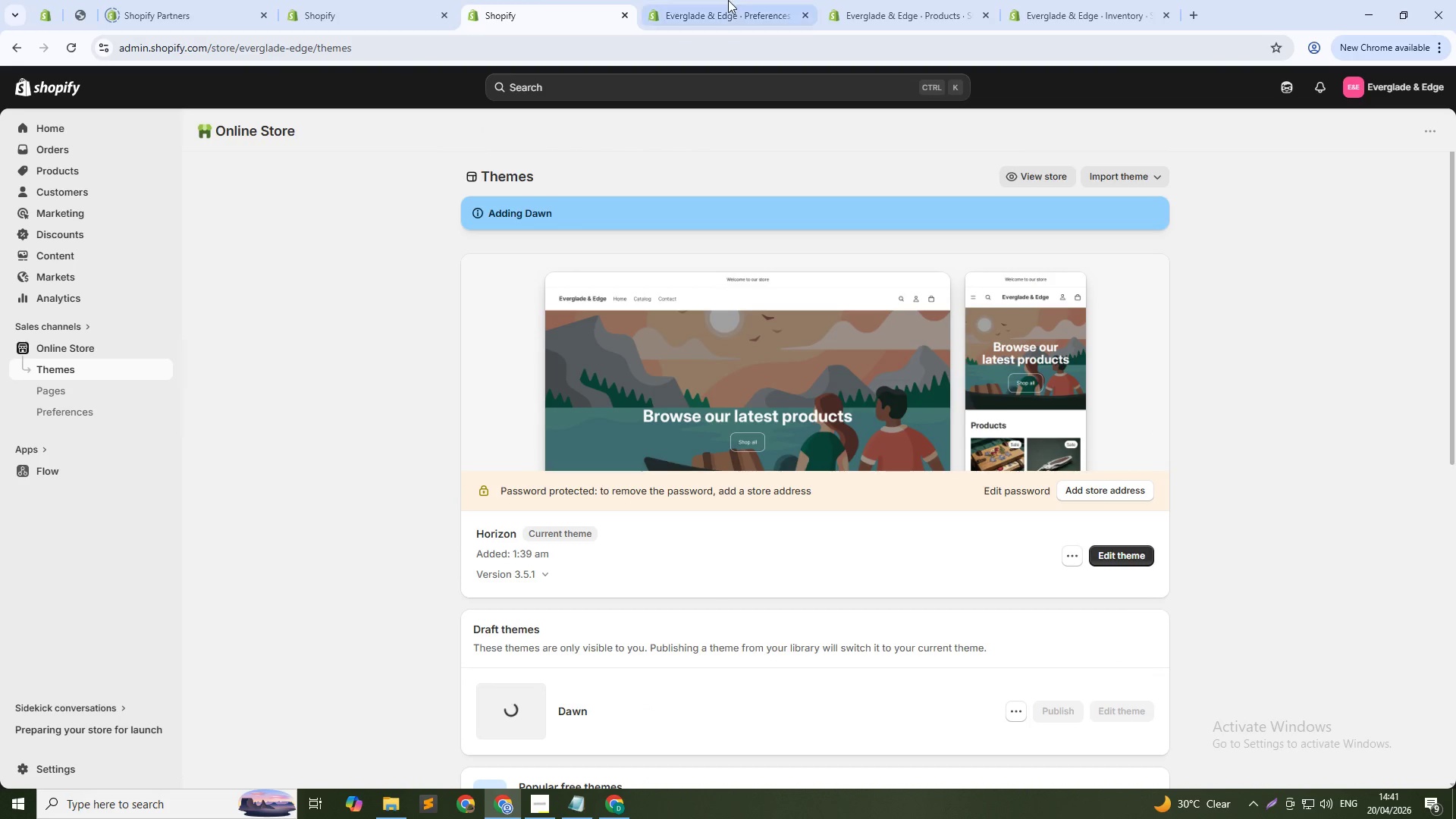 
left_click([734, 0])
 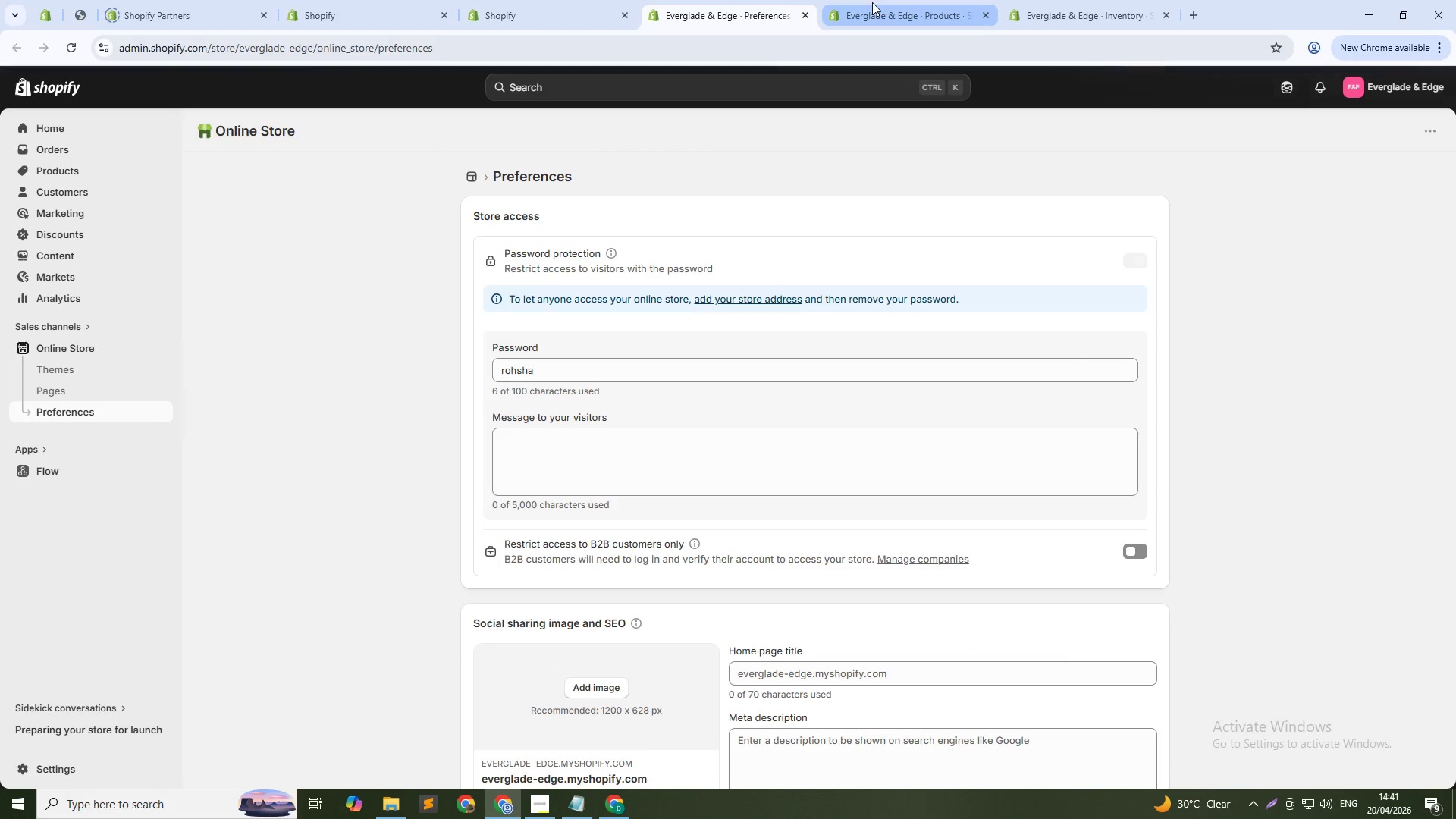 
left_click([872, 2])
 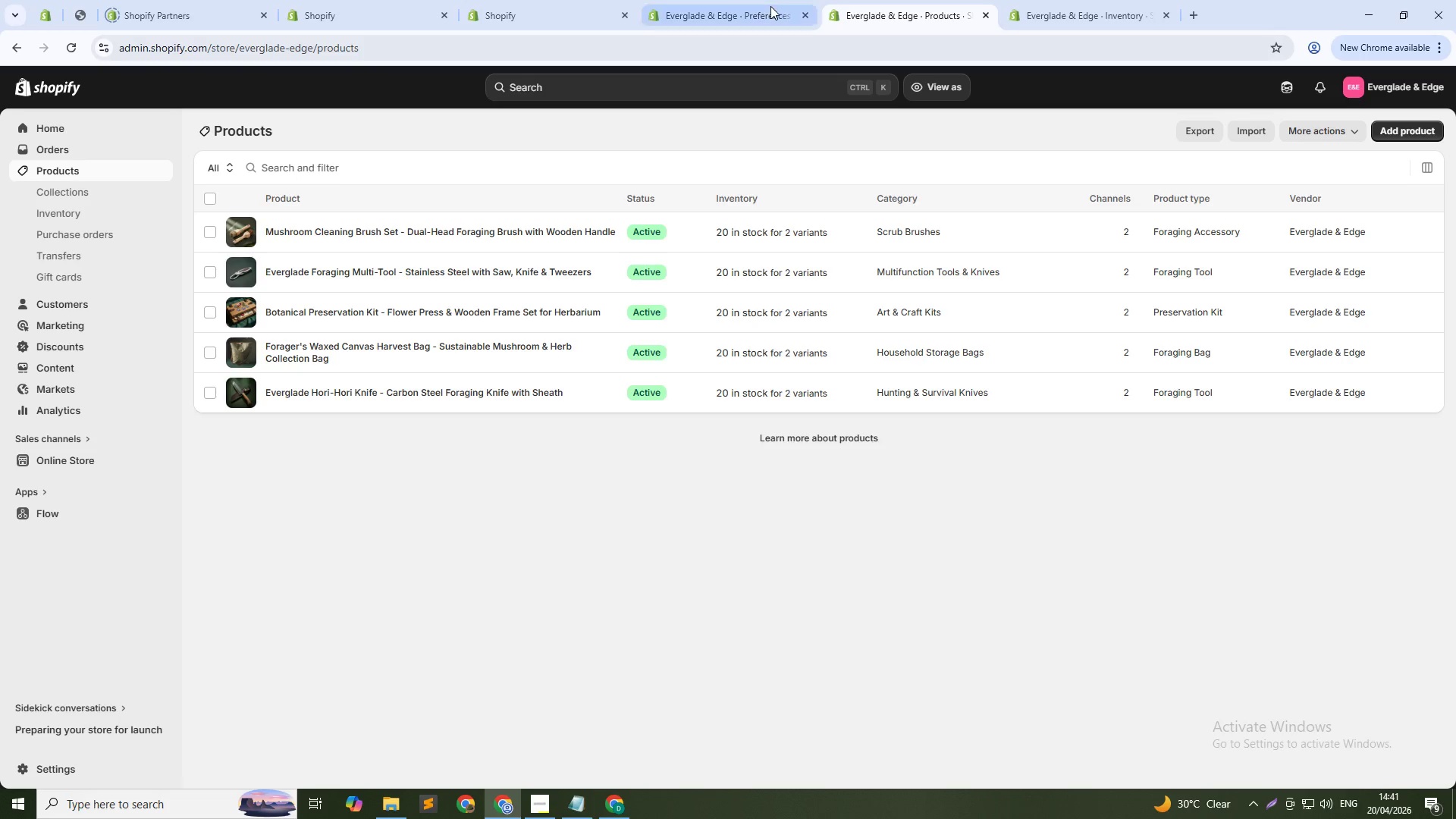 
left_click_drag(start_coordinate=[770, 6], to_coordinate=[511, 7])
 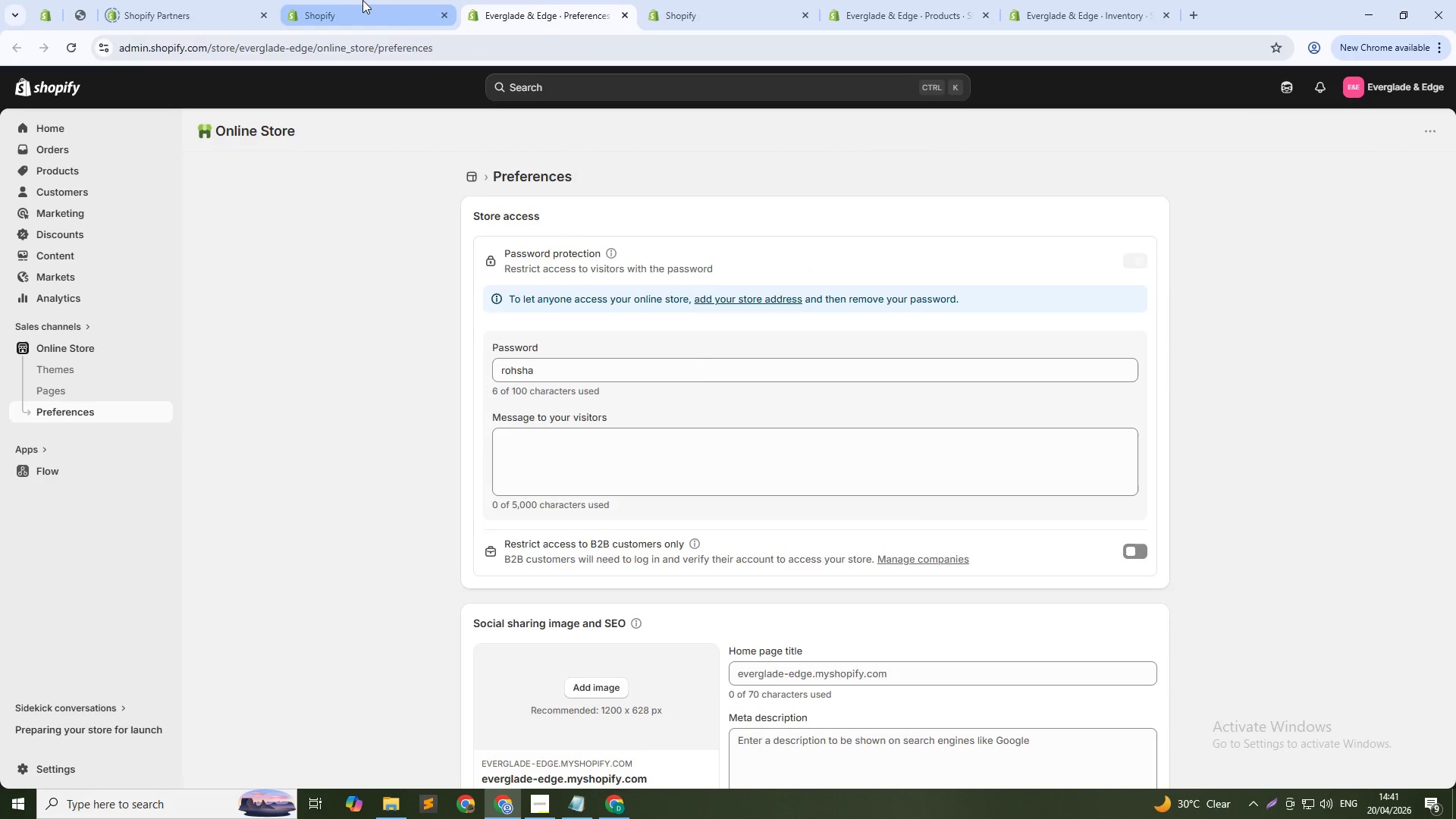 
left_click([361, 0])
 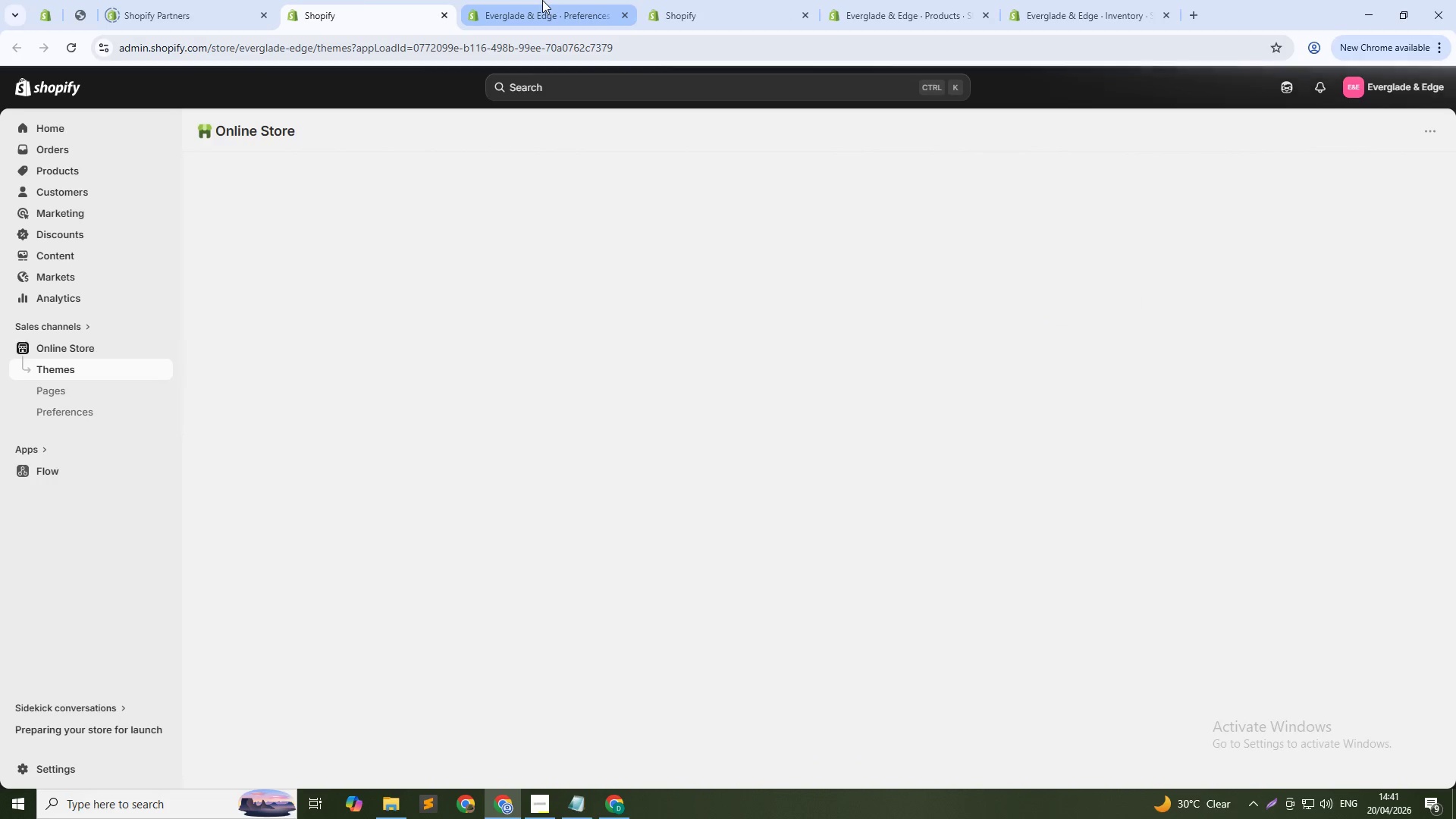 
left_click([542, 0])
 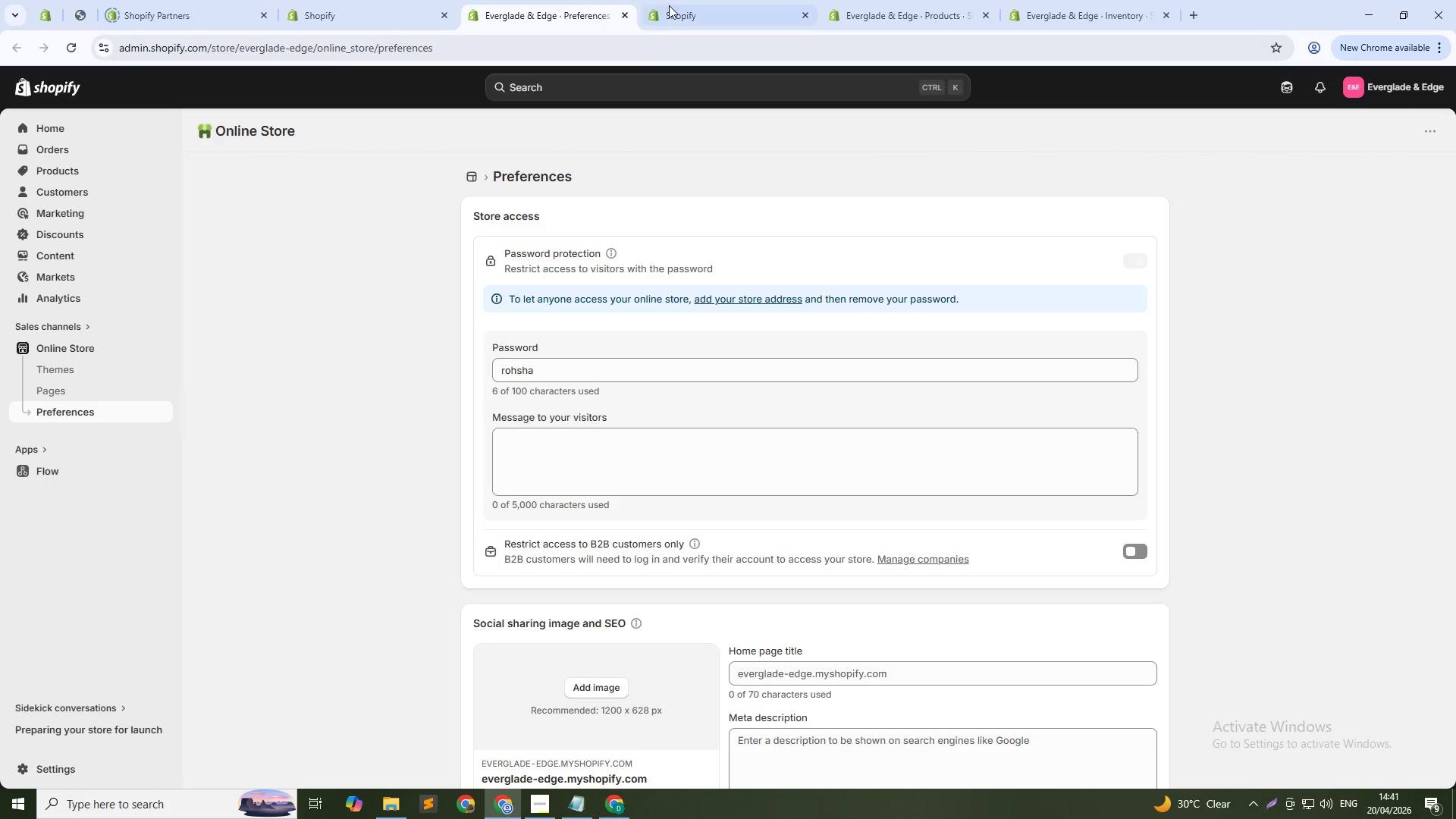 
left_click([673, 4])
 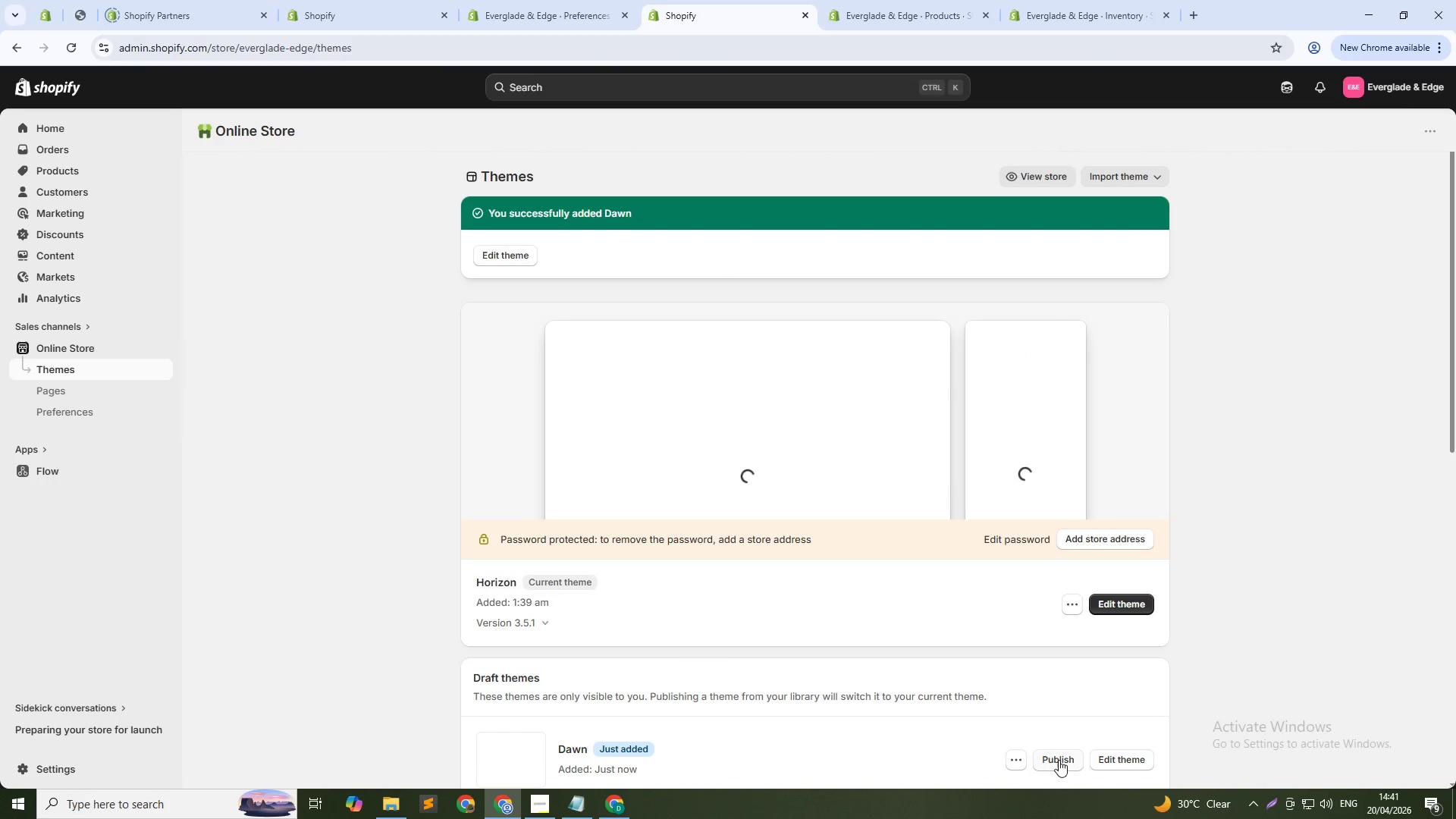 
left_click([1059, 760])
 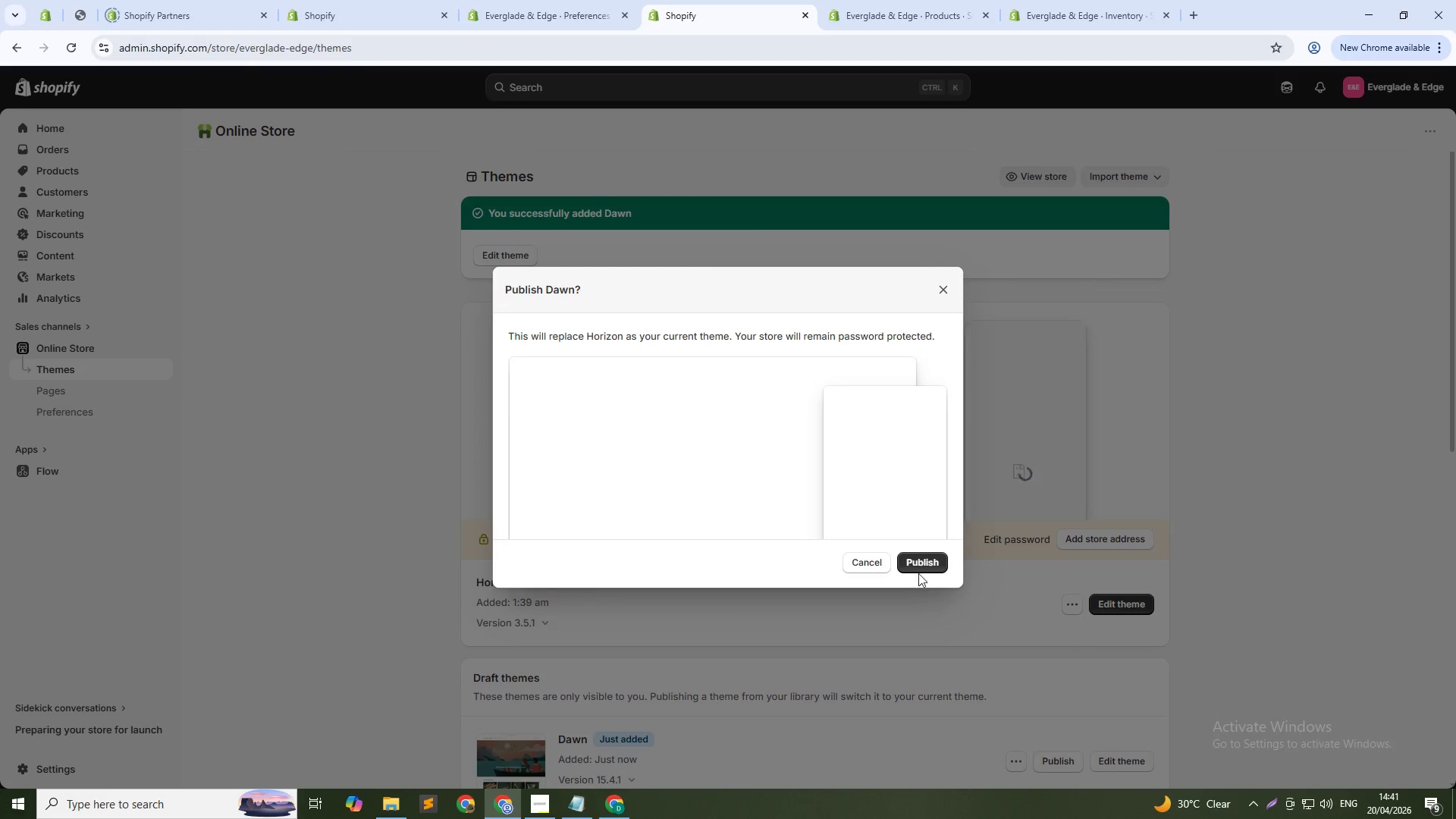 
left_click([918, 559])
 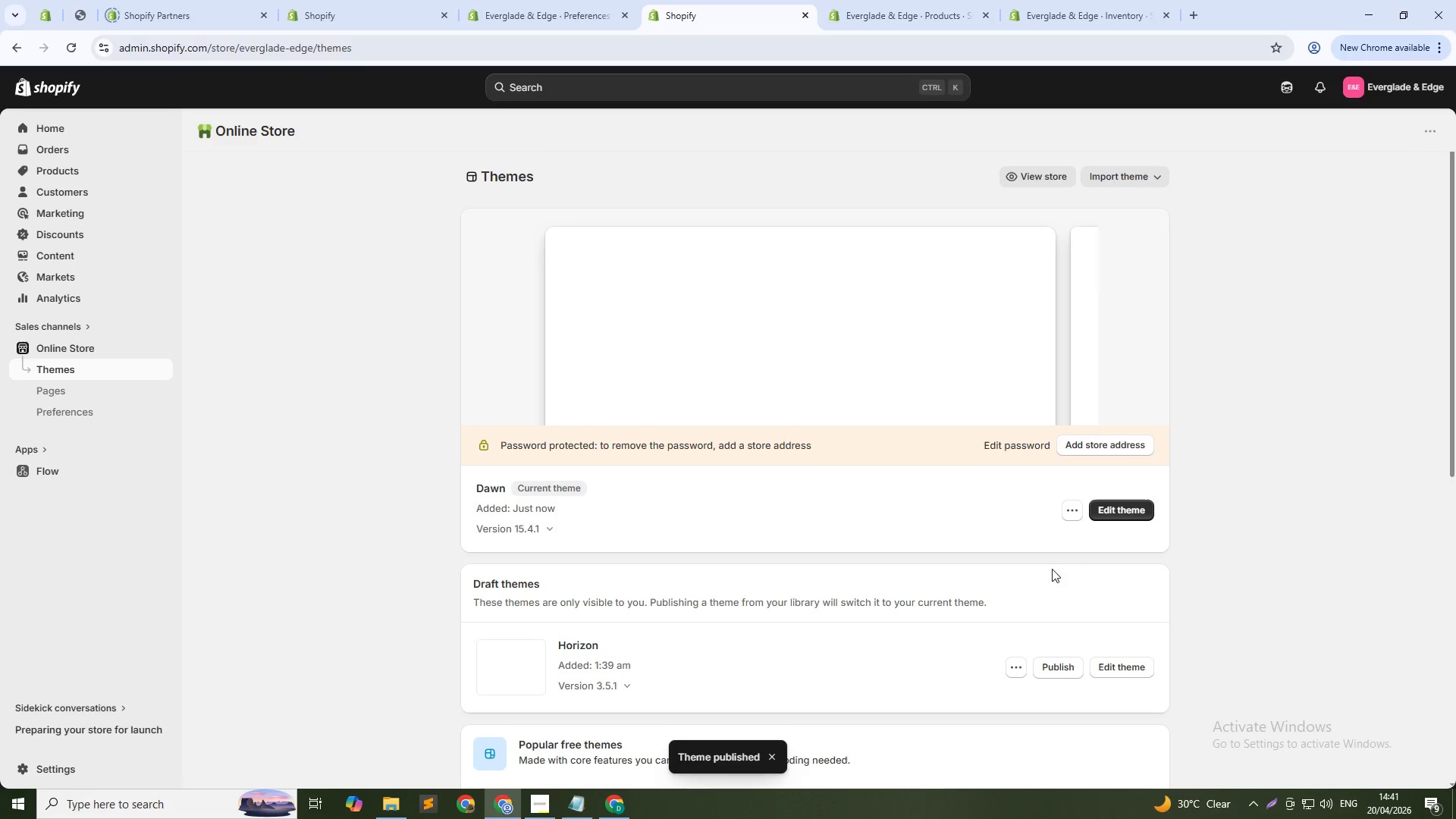 
hold_key(key=ControlLeft, duration=0.78)
left_click([1101, 510])
 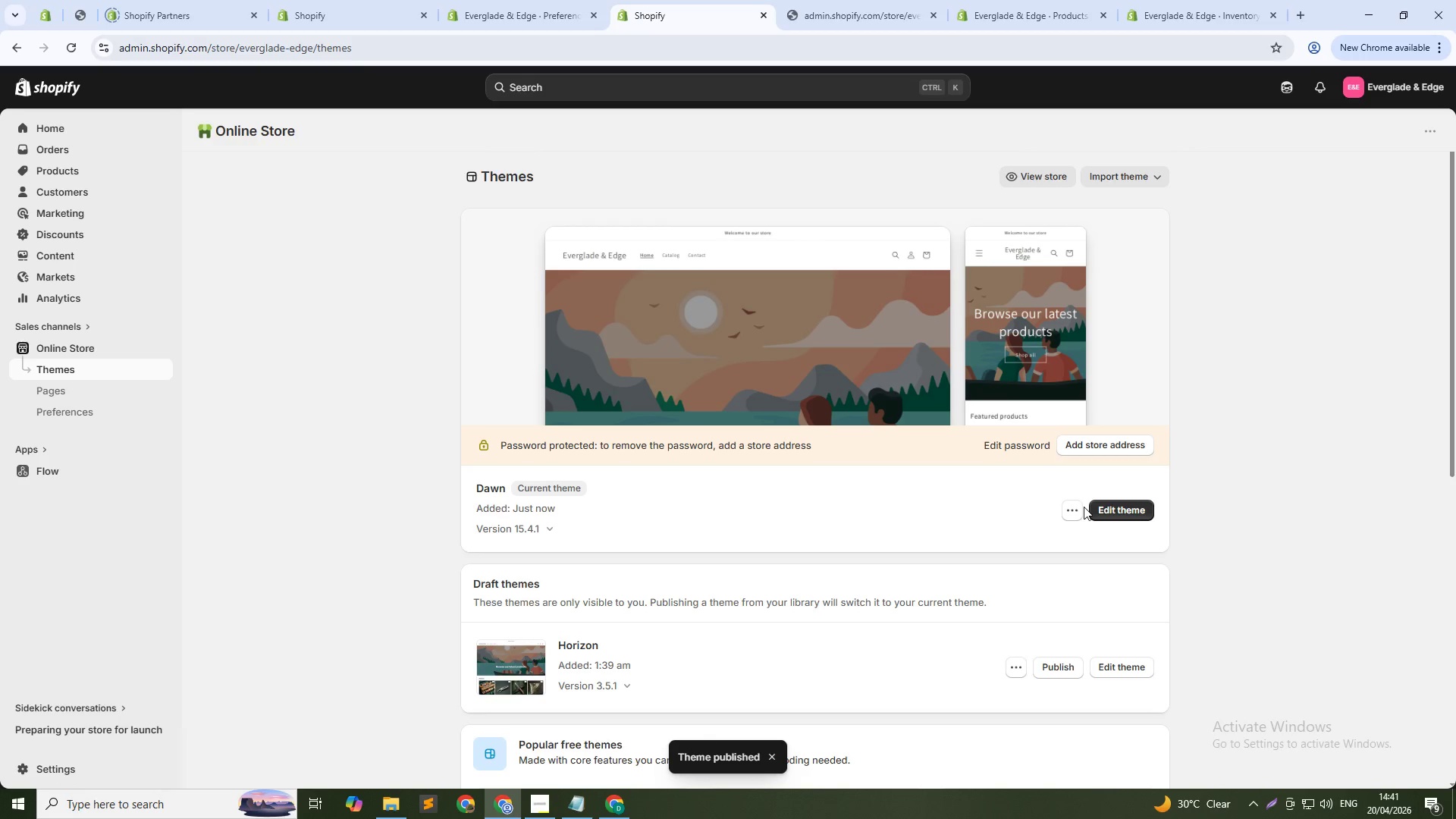 
left_click([1079, 507])
 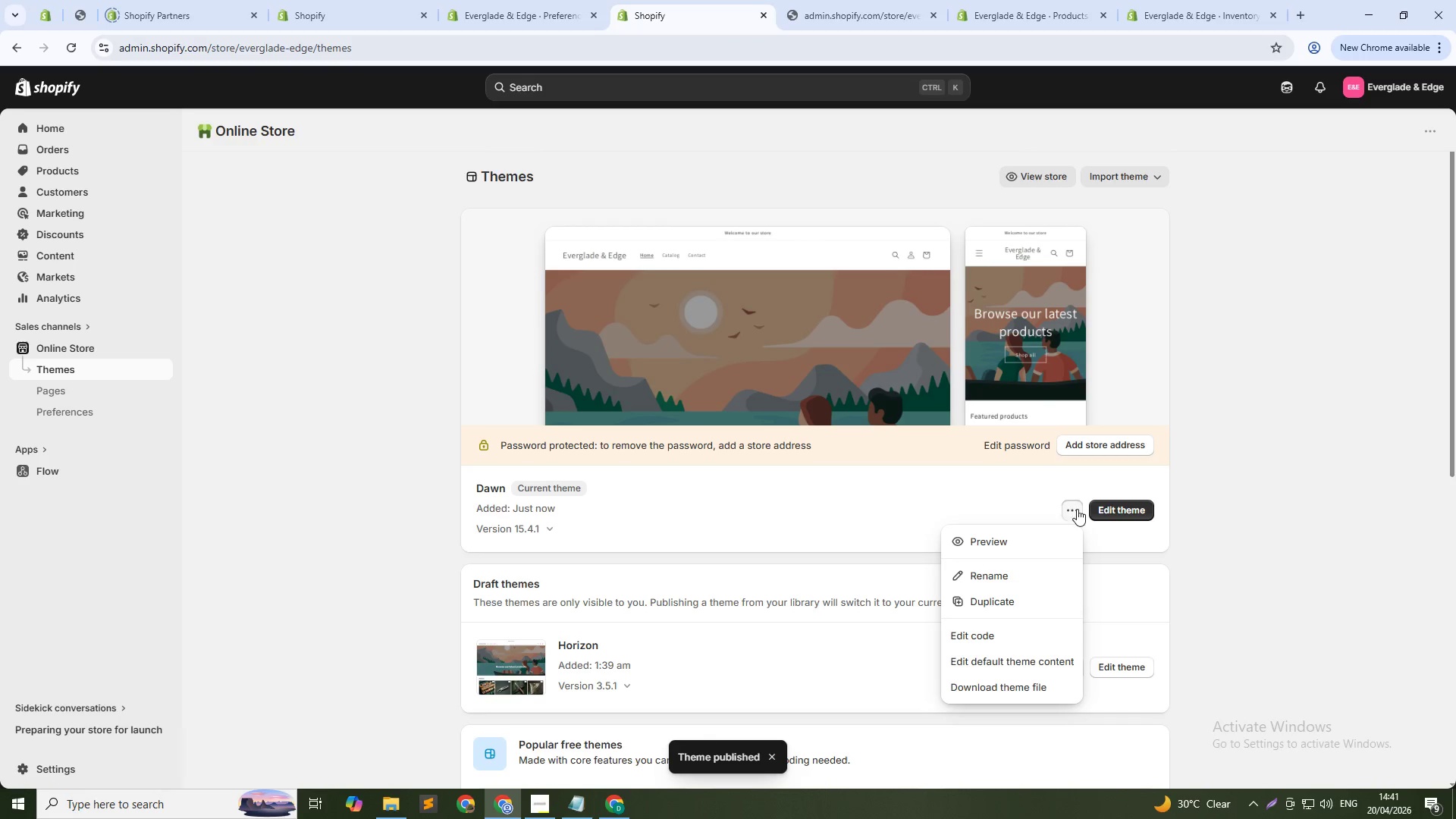 
hold_key(key=ControlLeft, duration=1.5)
left_click([990, 631])
 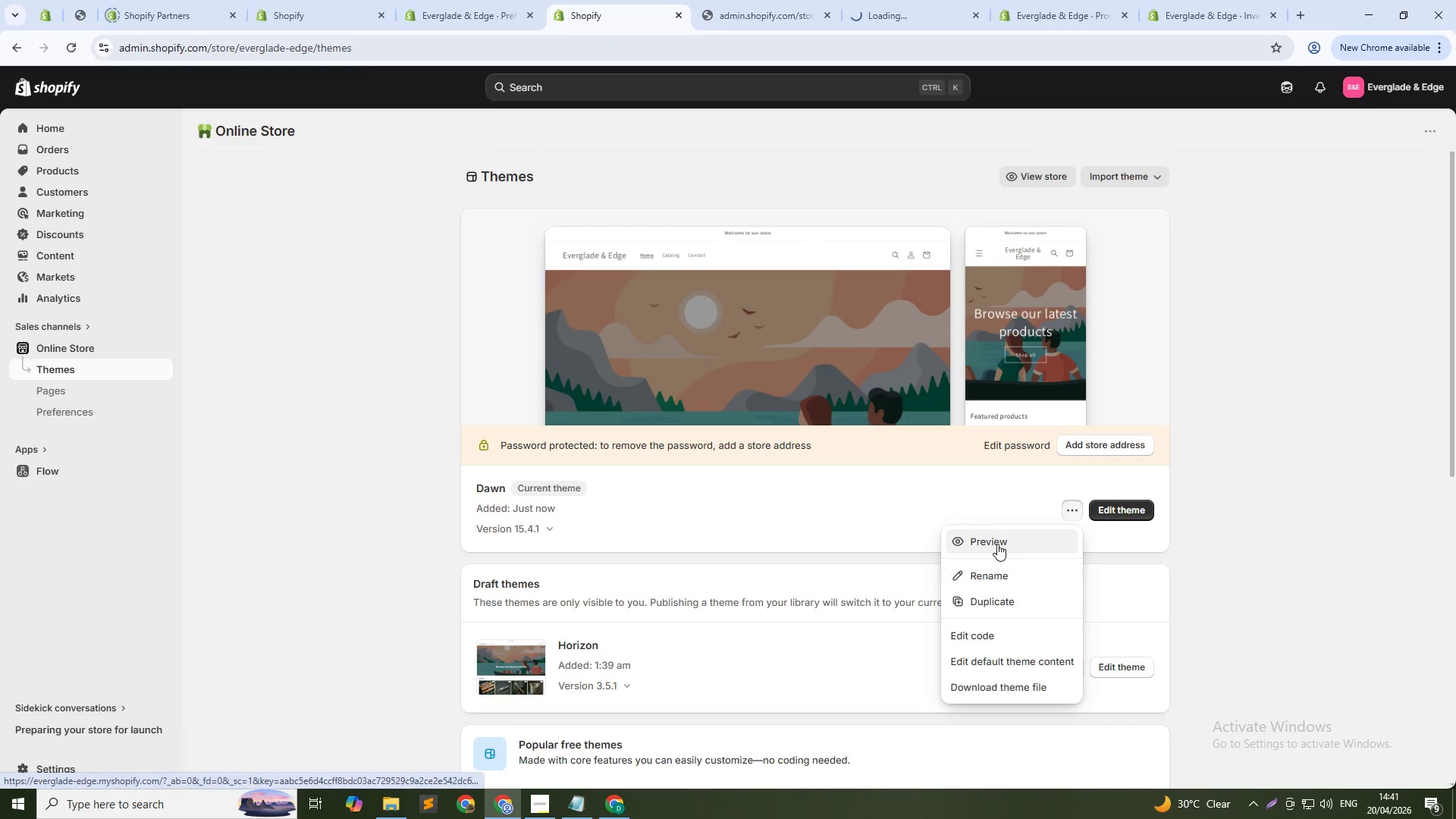 
hold_key(key=ControlLeft, duration=1.52)
left_click([997, 536])
 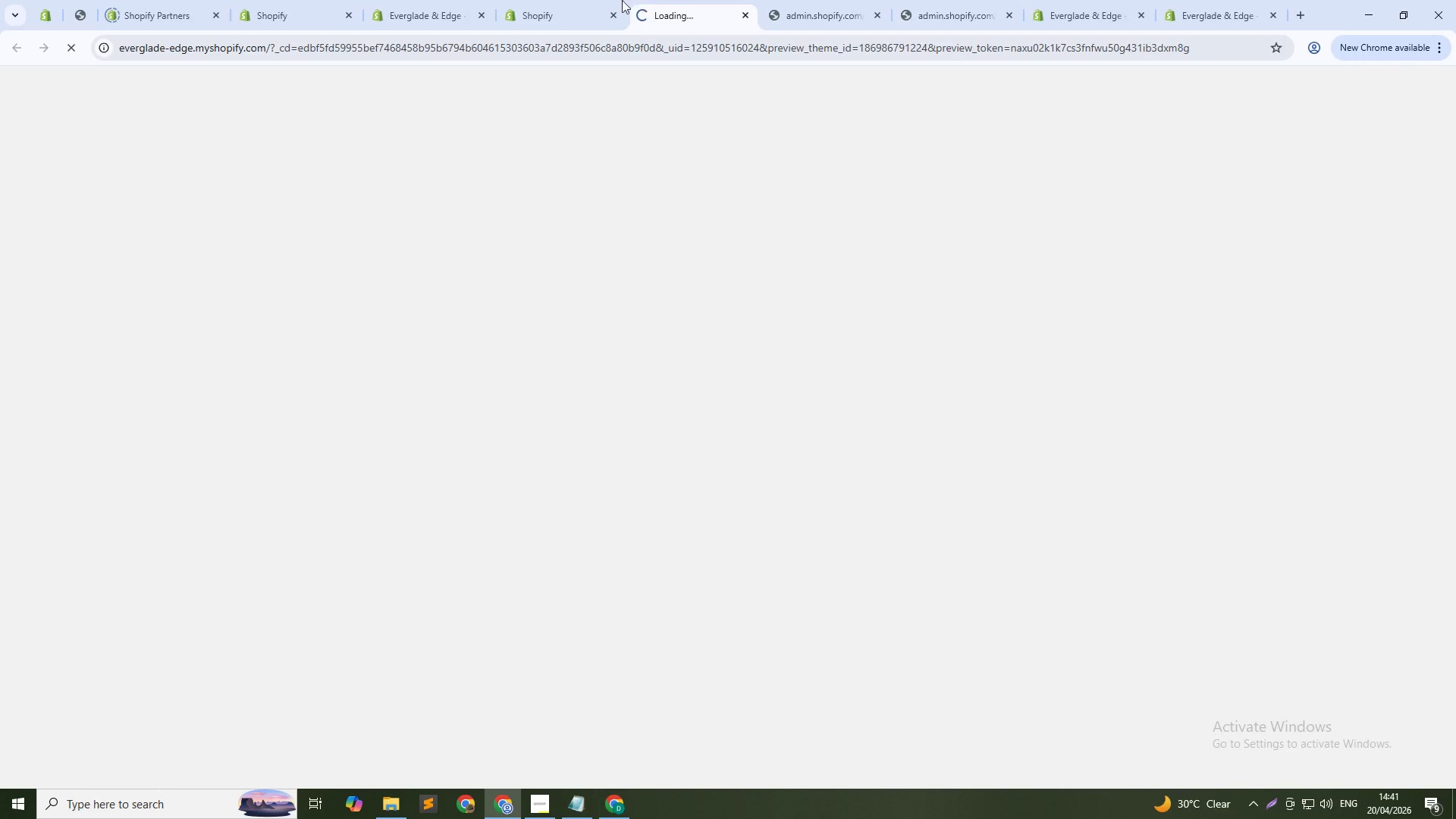 
left_click_drag(start_coordinate=[710, 9], to_coordinate=[965, 0])
 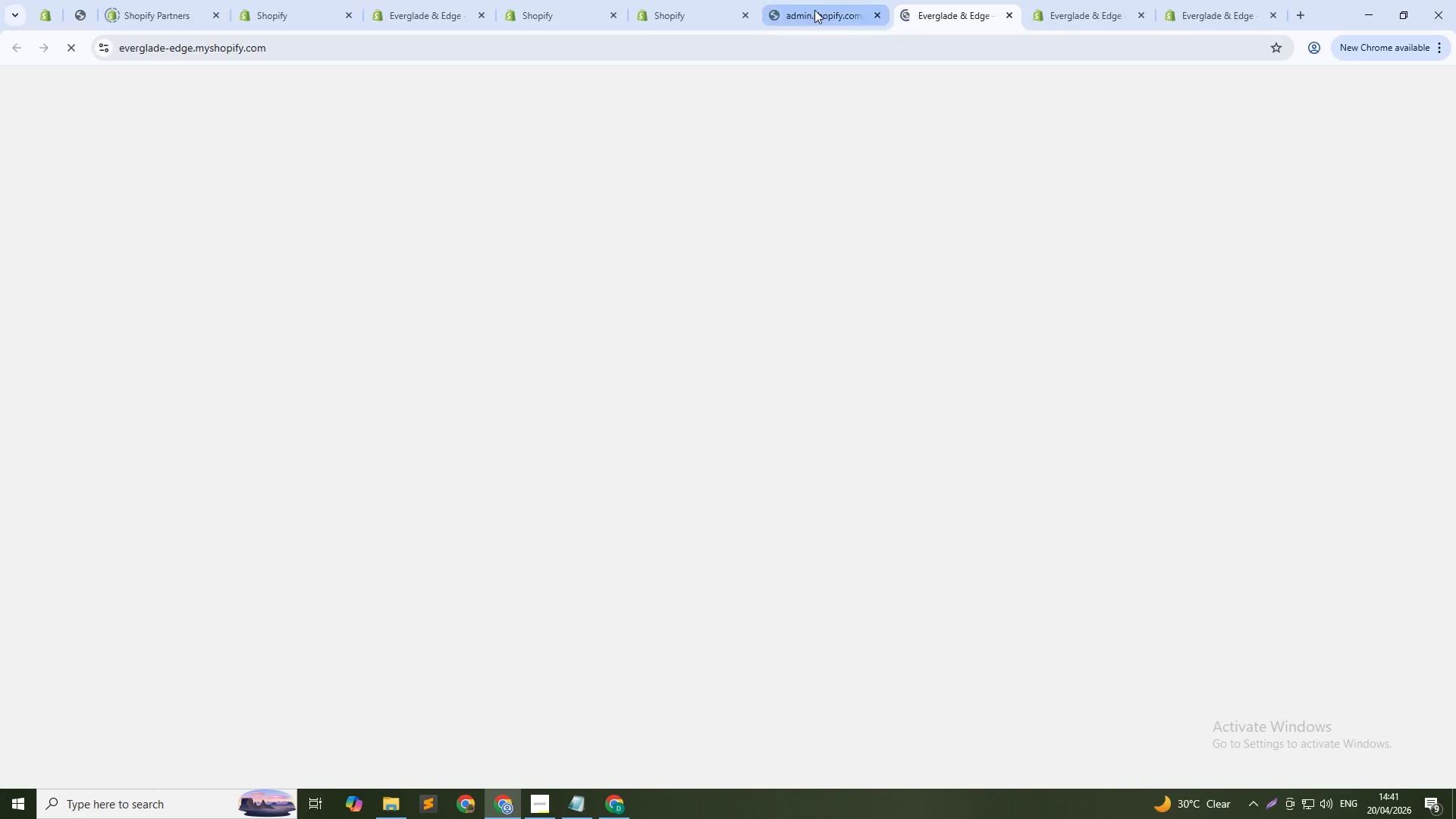 
left_click([789, 5])
 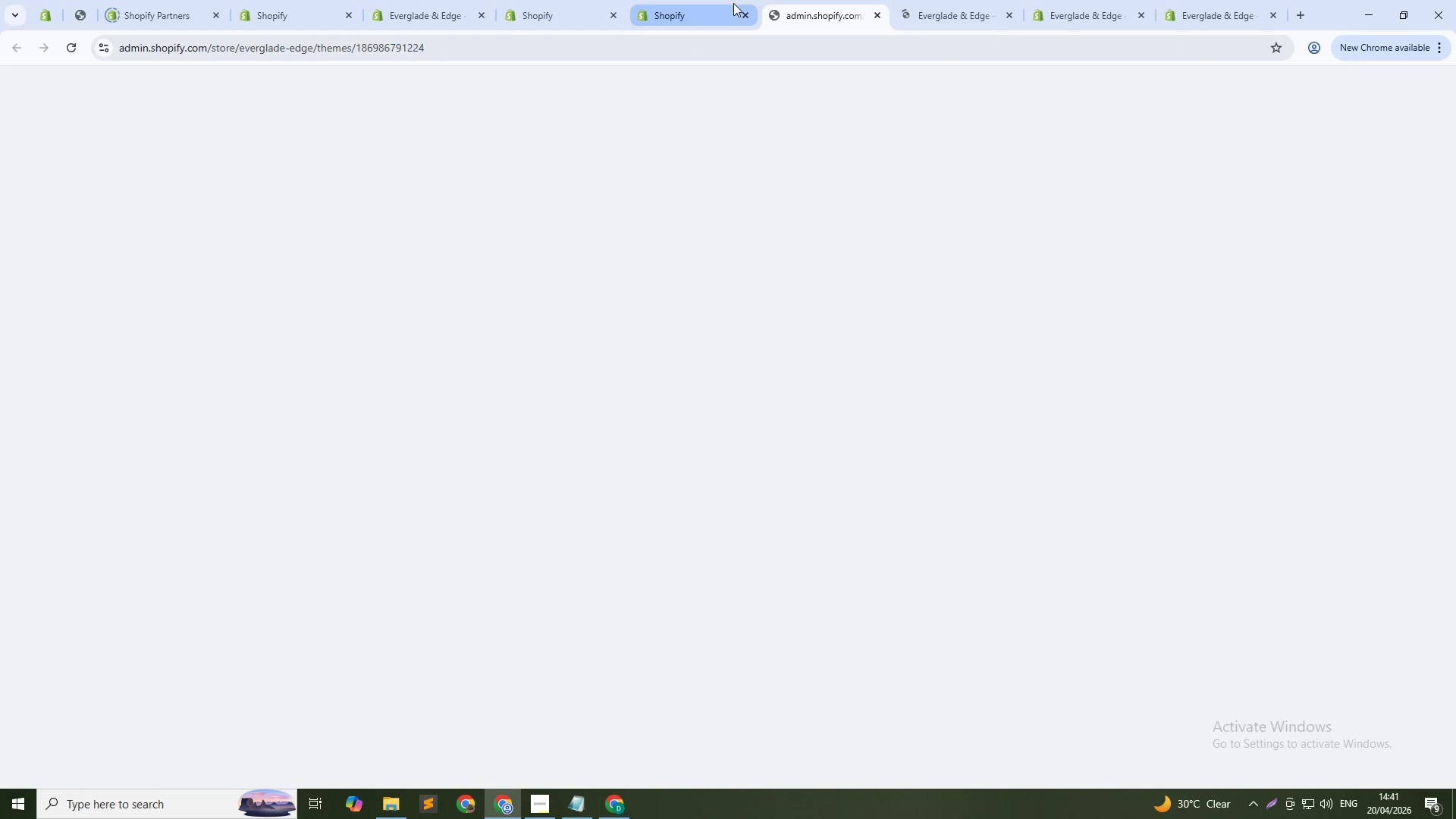 
key(Alt+Tab)
 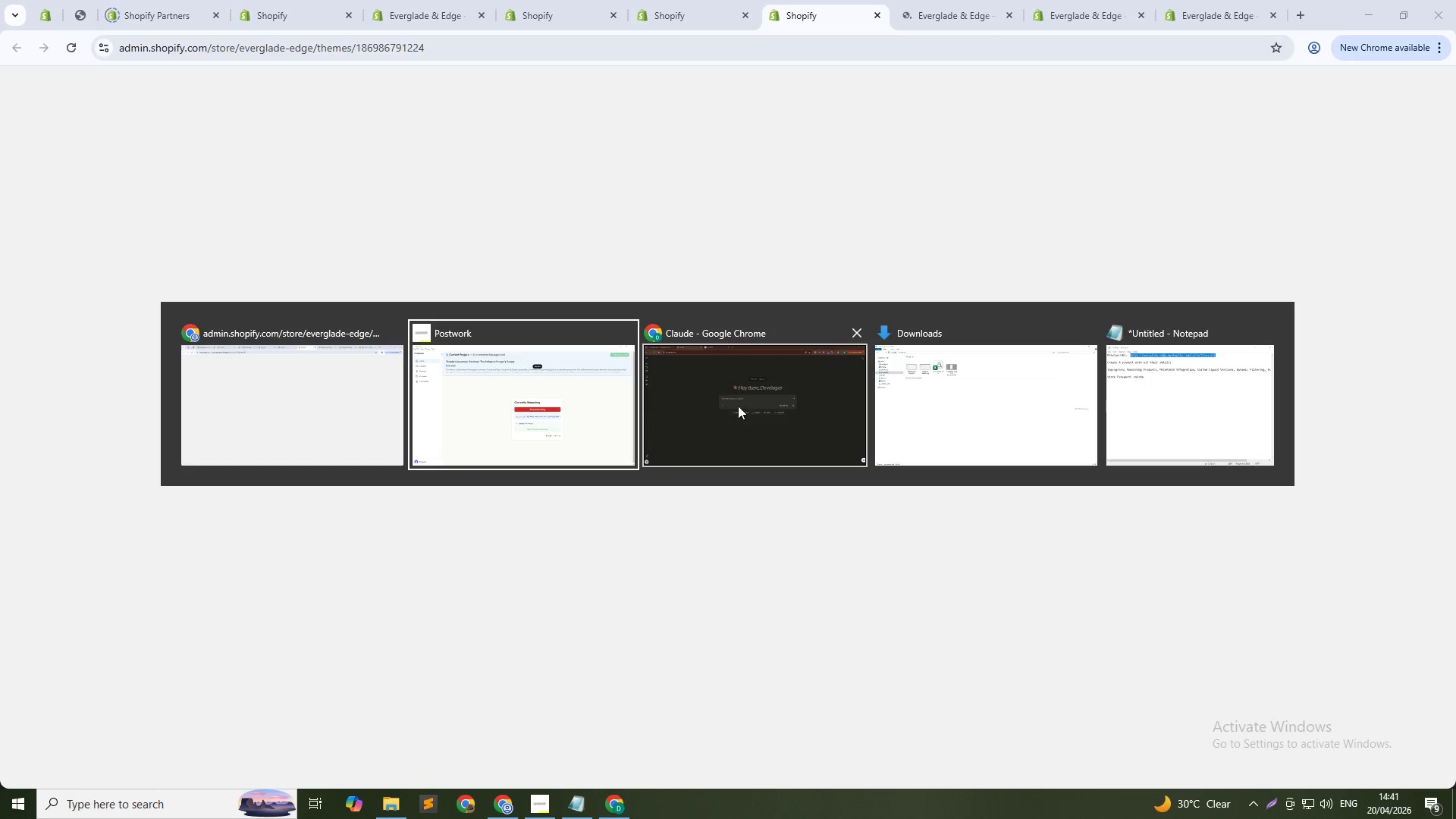 
left_click([746, 406])
 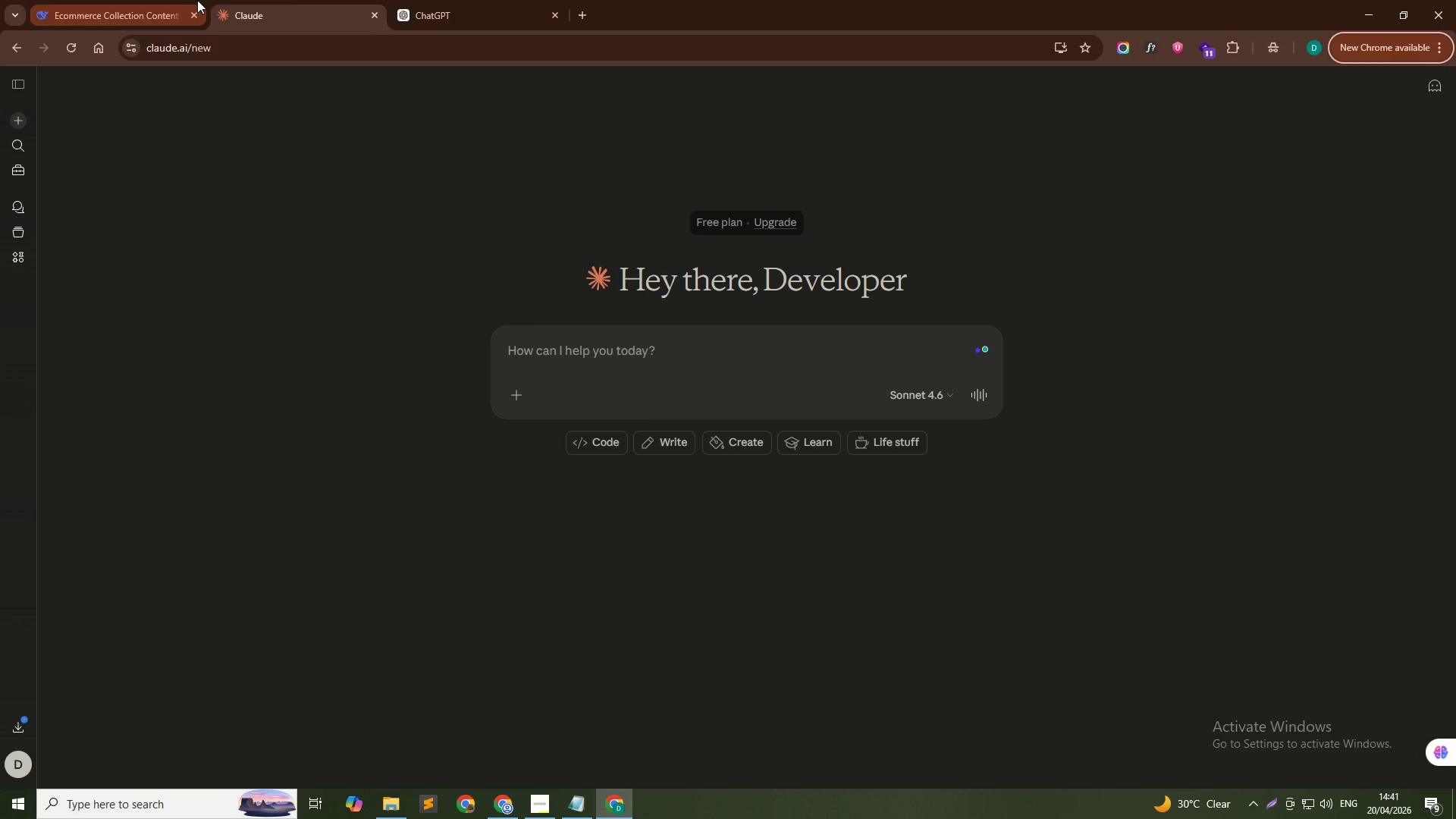 
left_click([171, 0])
 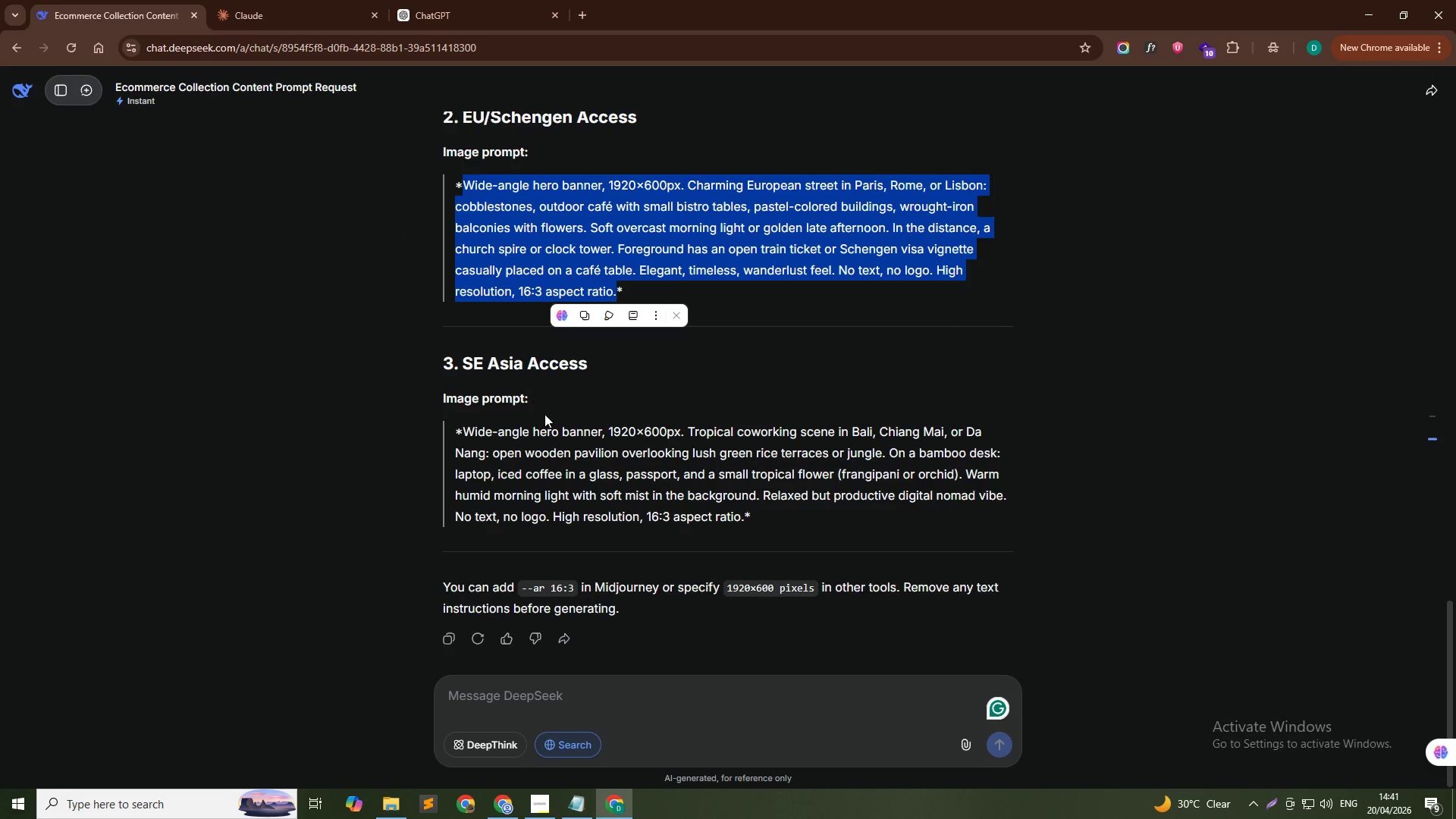 
scroll: coordinate [545, 409], scroll_direction: down, amount: 10.0
 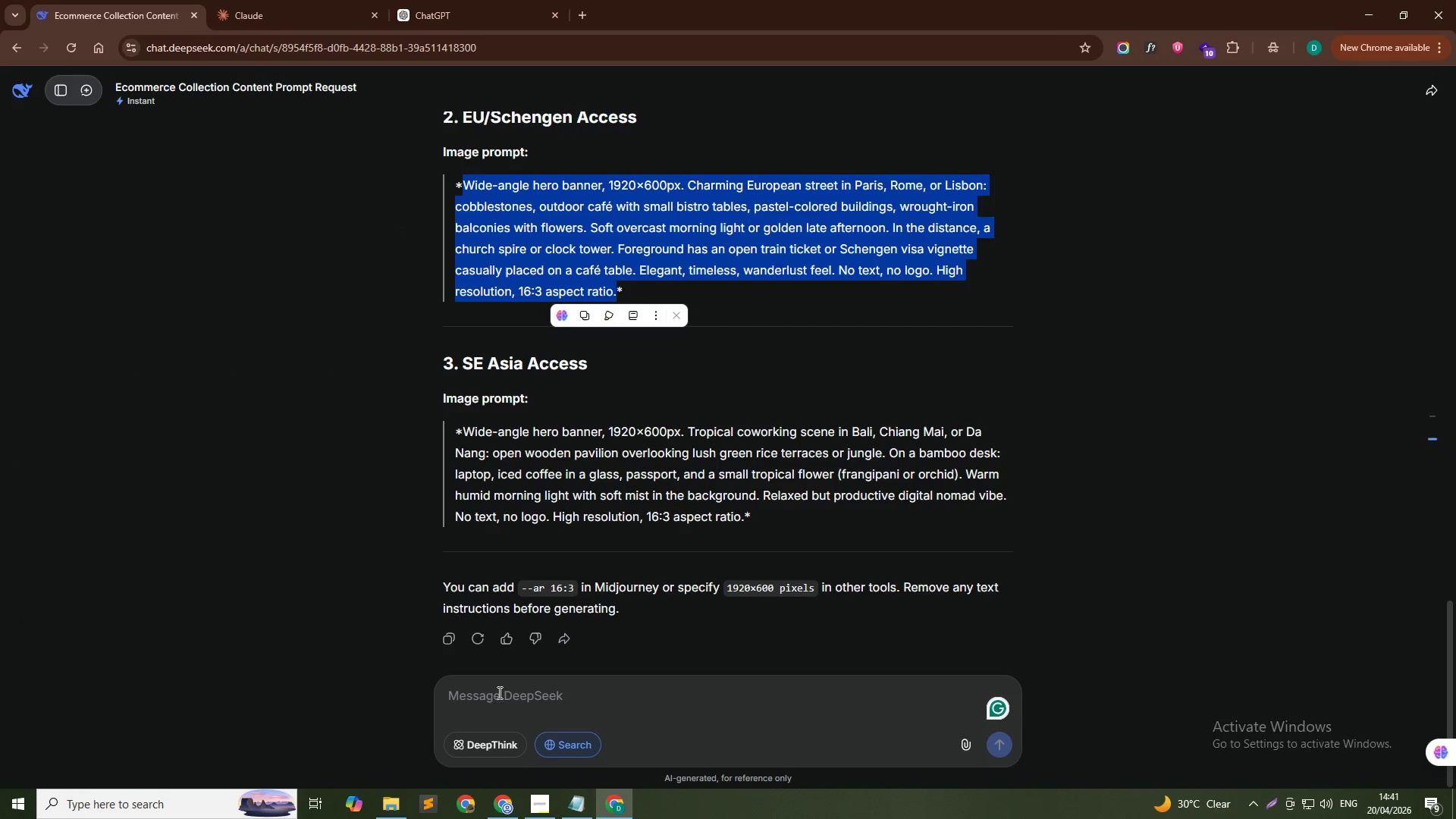 
left_click([500, 691])
 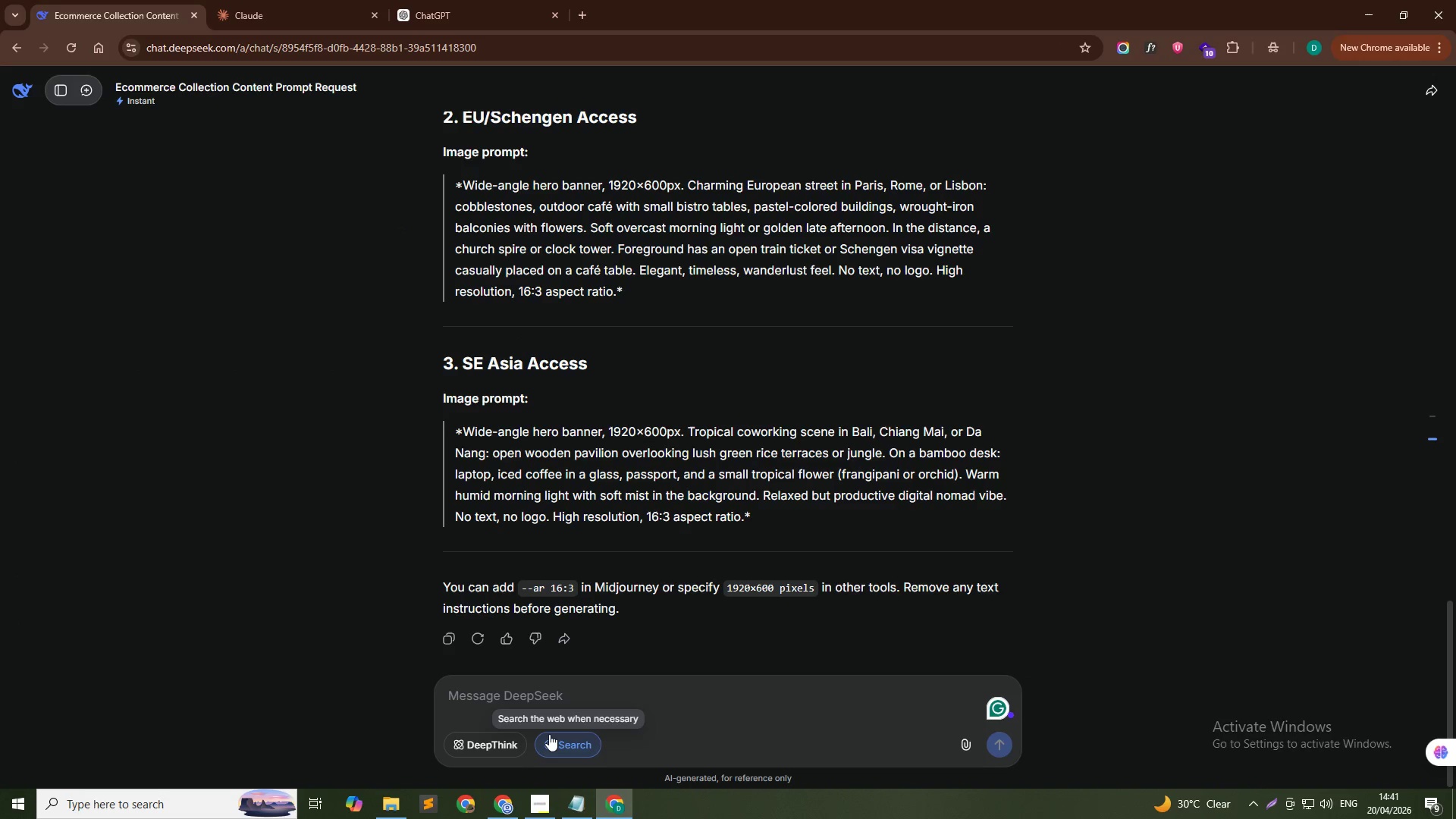 
type(I n)
key(Backspace)
type(need a cst)
key(Backspace)
key(Backspace)
type(ustom liquid section for shopify dawn theme )
key(Backspace)
type(. this section will be used on product pages.)
 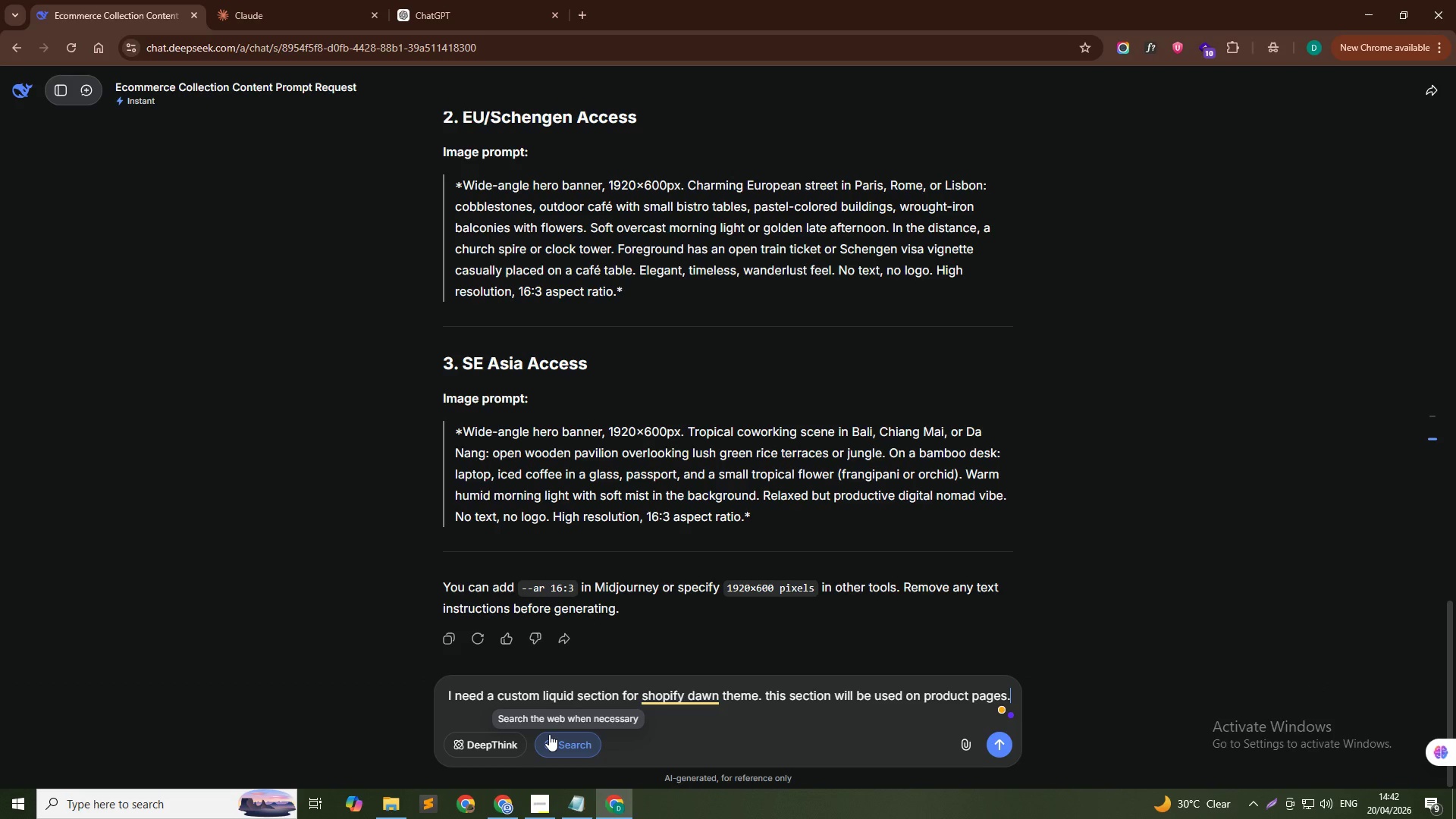 
key(Shift+Enter)
 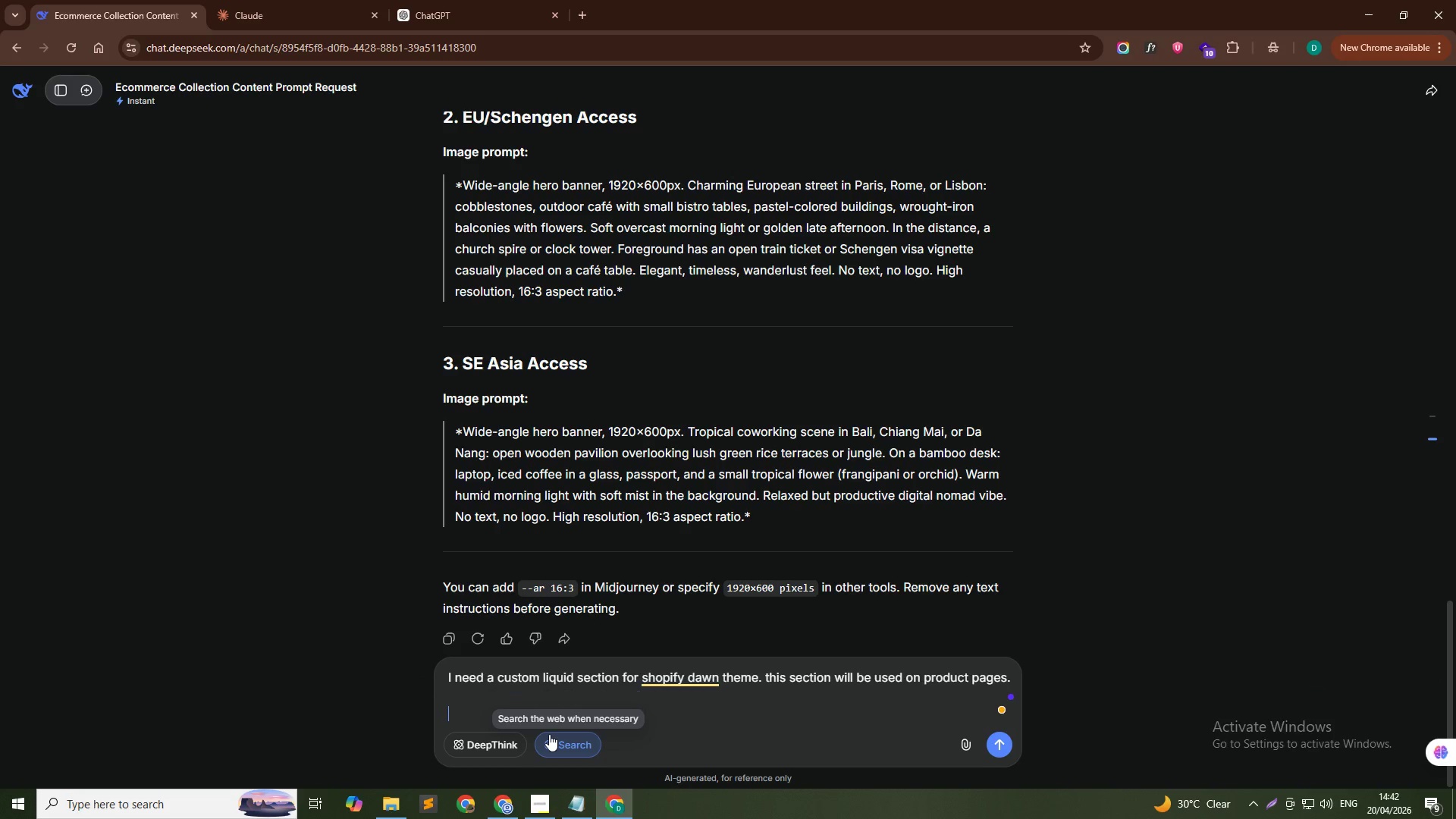 
key(Shift+Enter)
 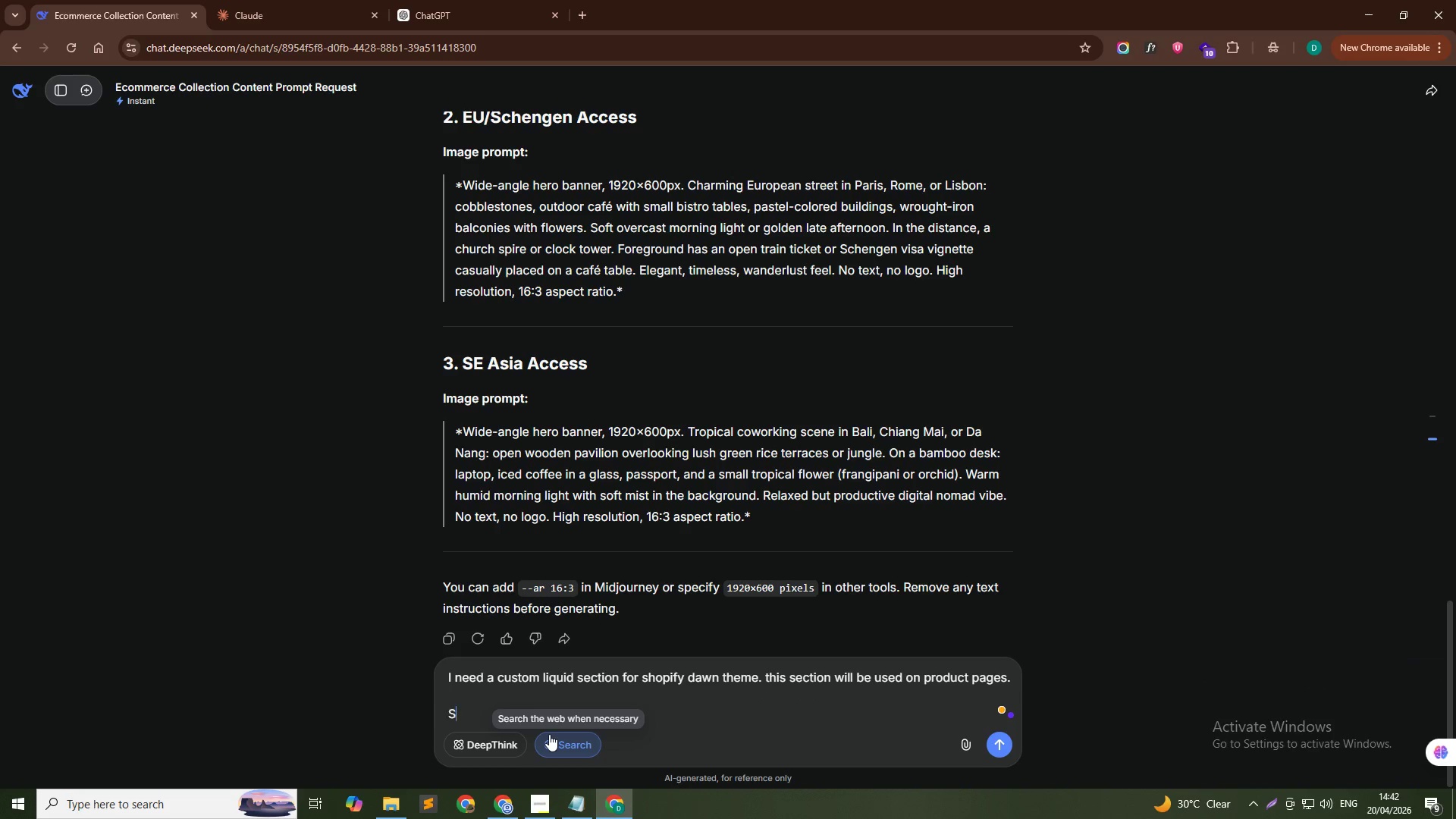 
type(Section Name: "")
 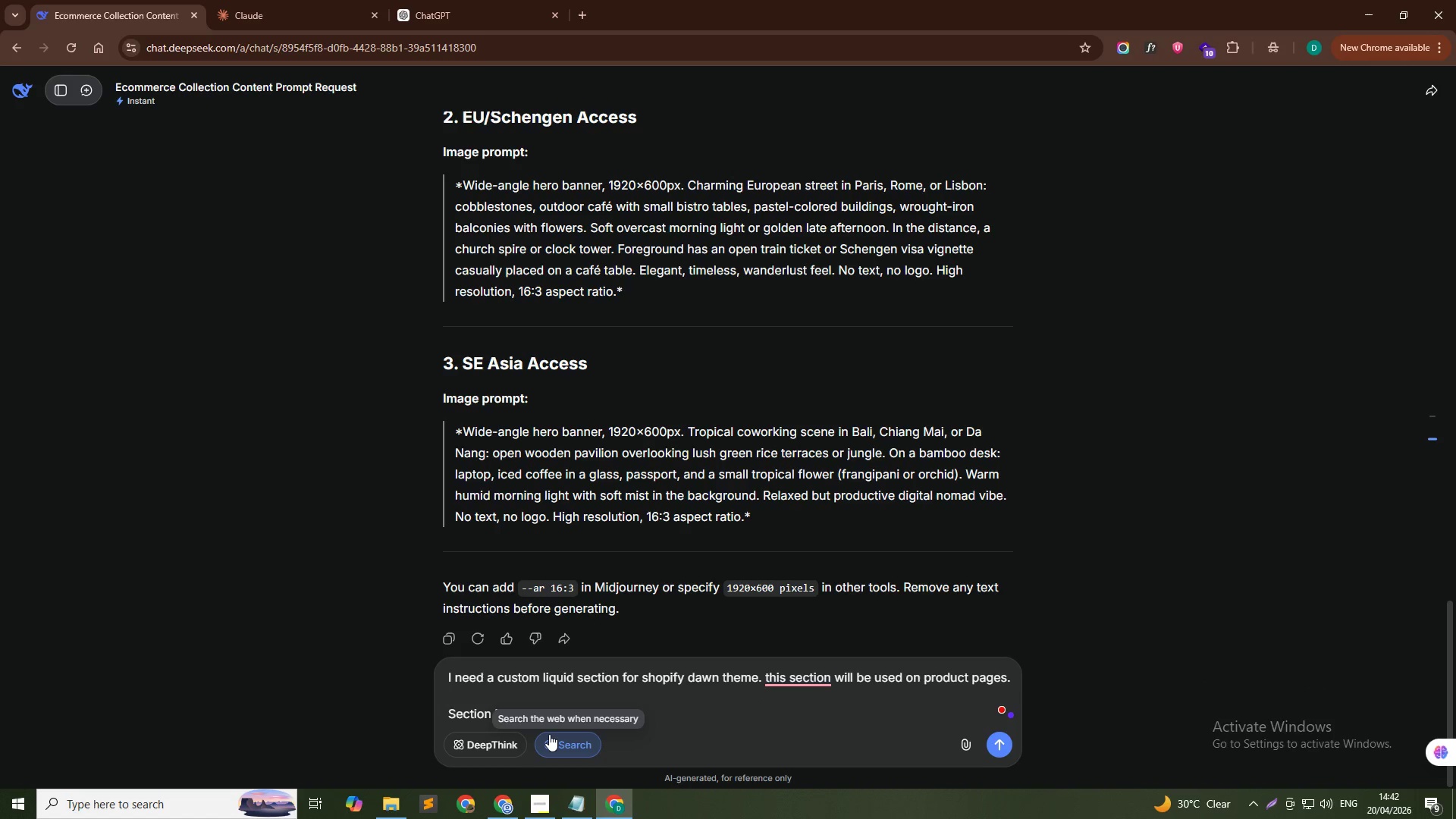 
key(ArrowLeft)
 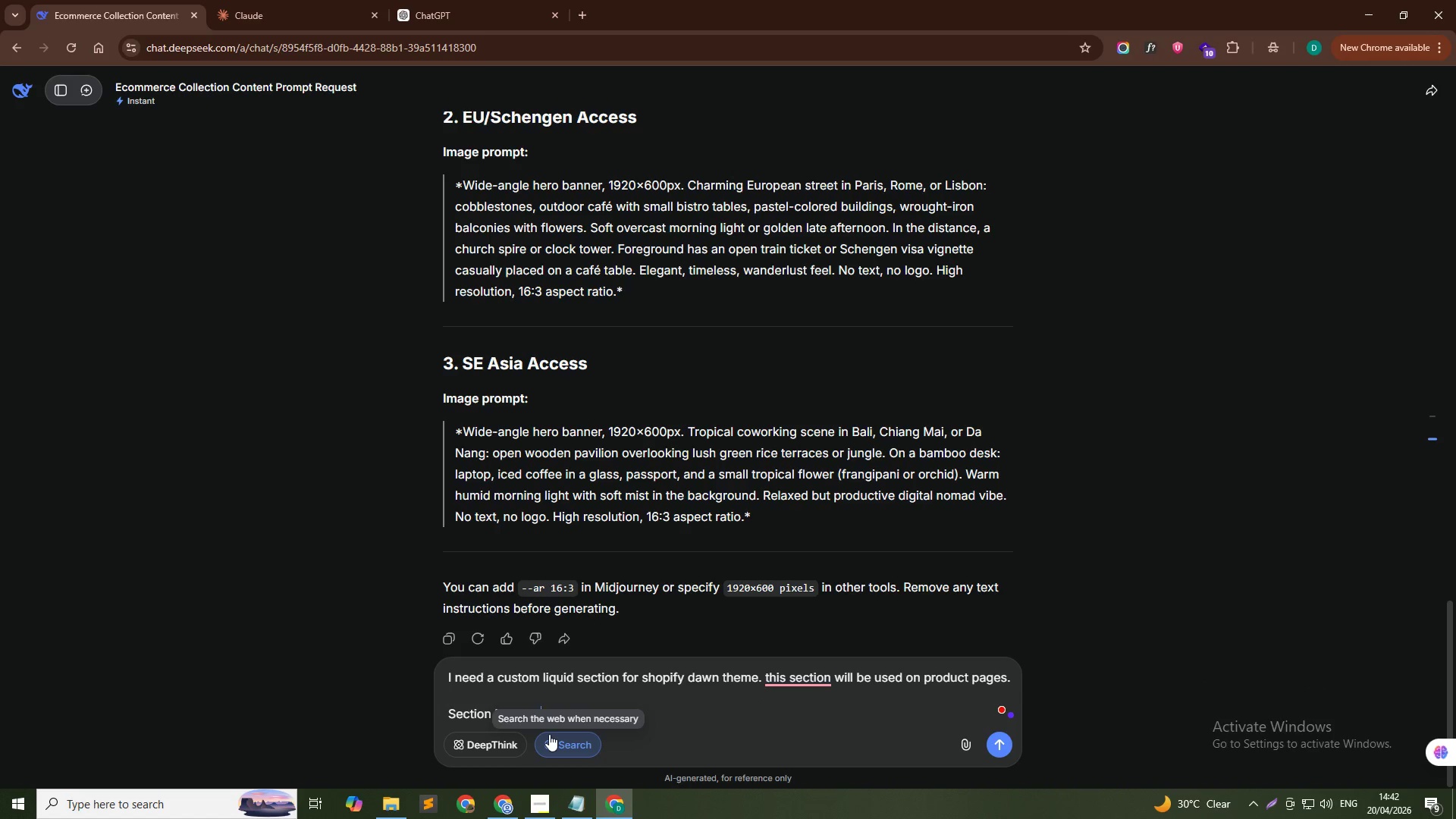 
type(Technical Specs Grid)
 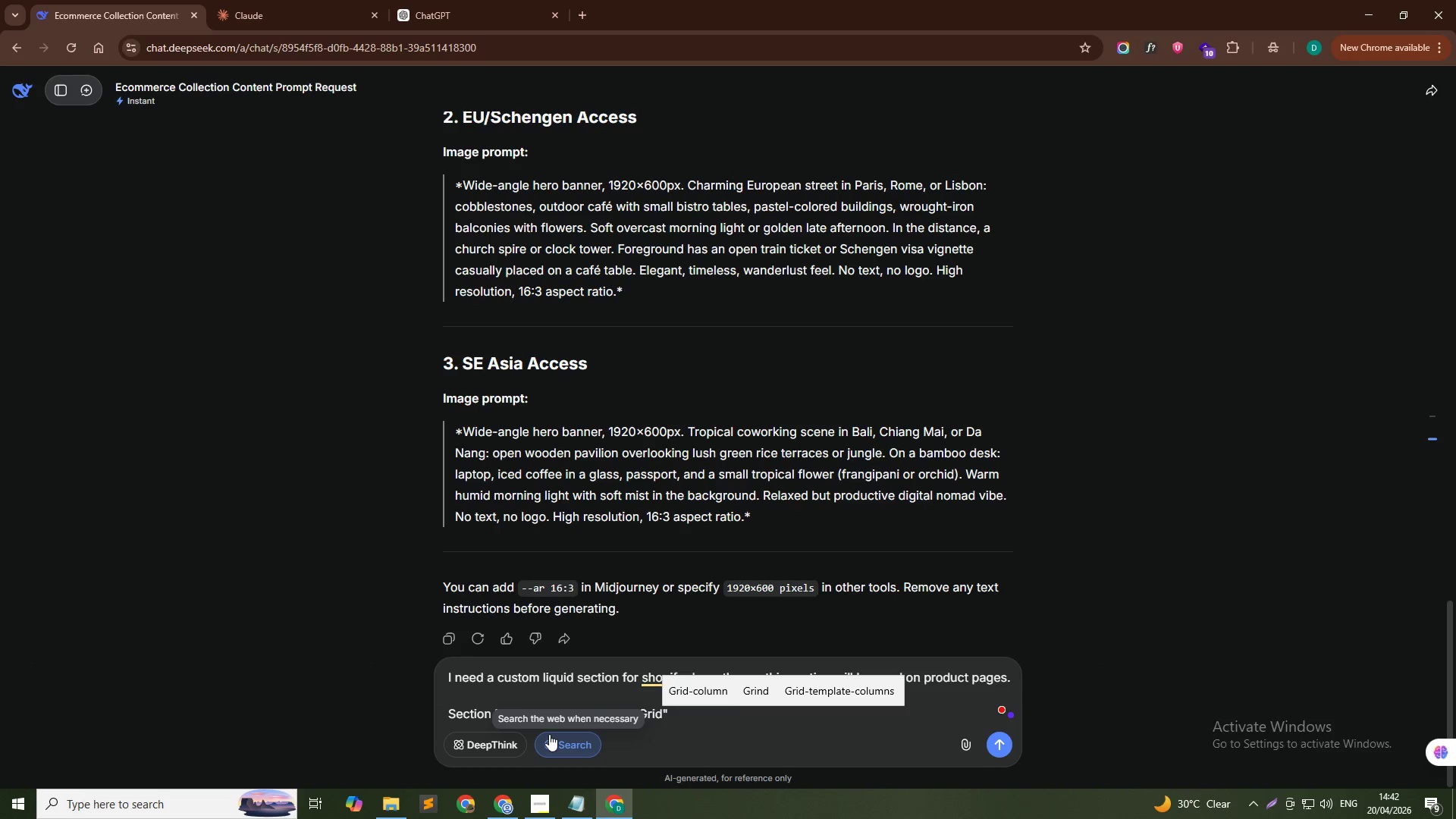 
scroll: coordinate [795, 717], scroll_direction: down, amount: 2.0
 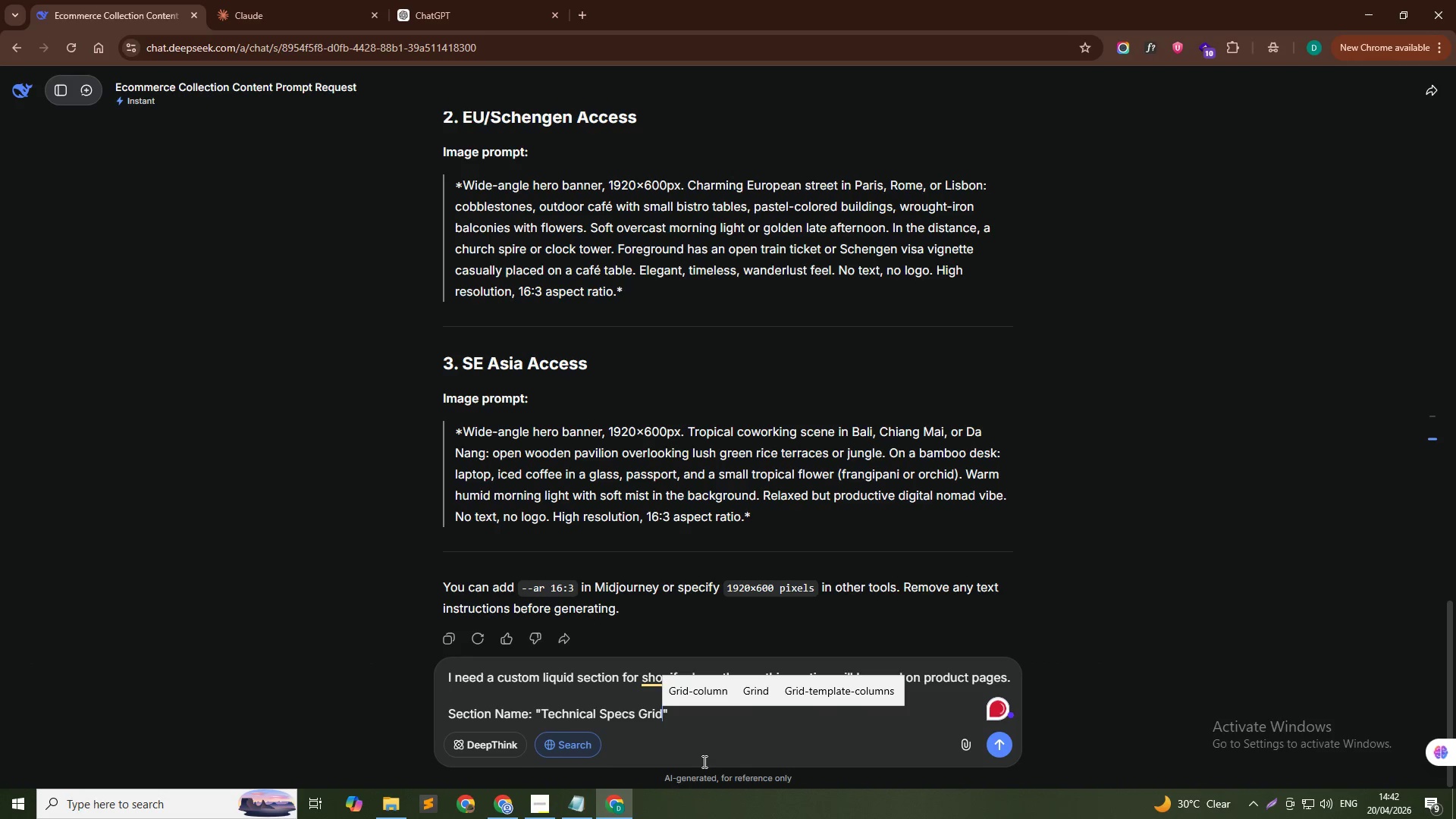 
key(ArrowDown)
 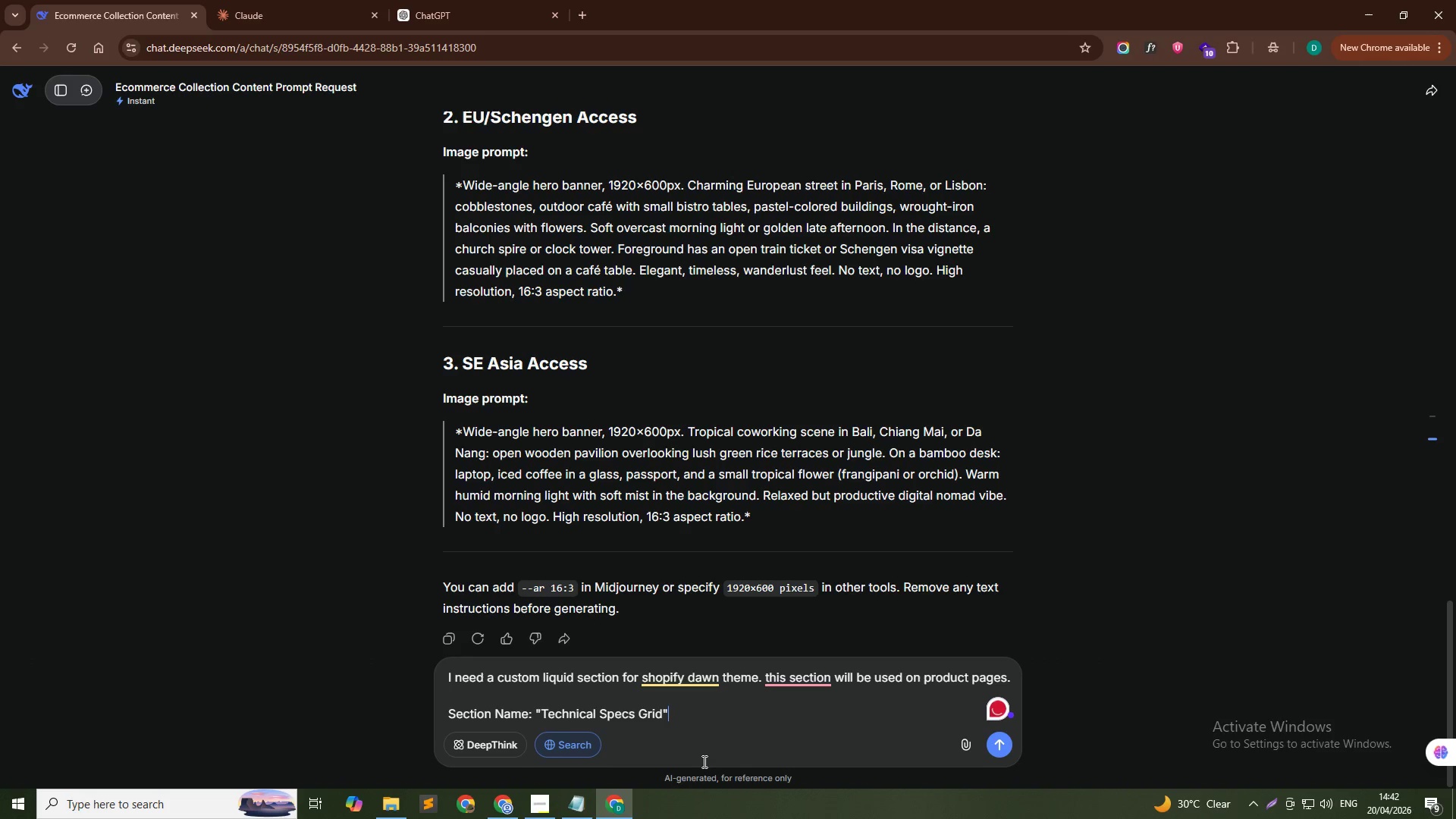 
key(Shift+Enter)
 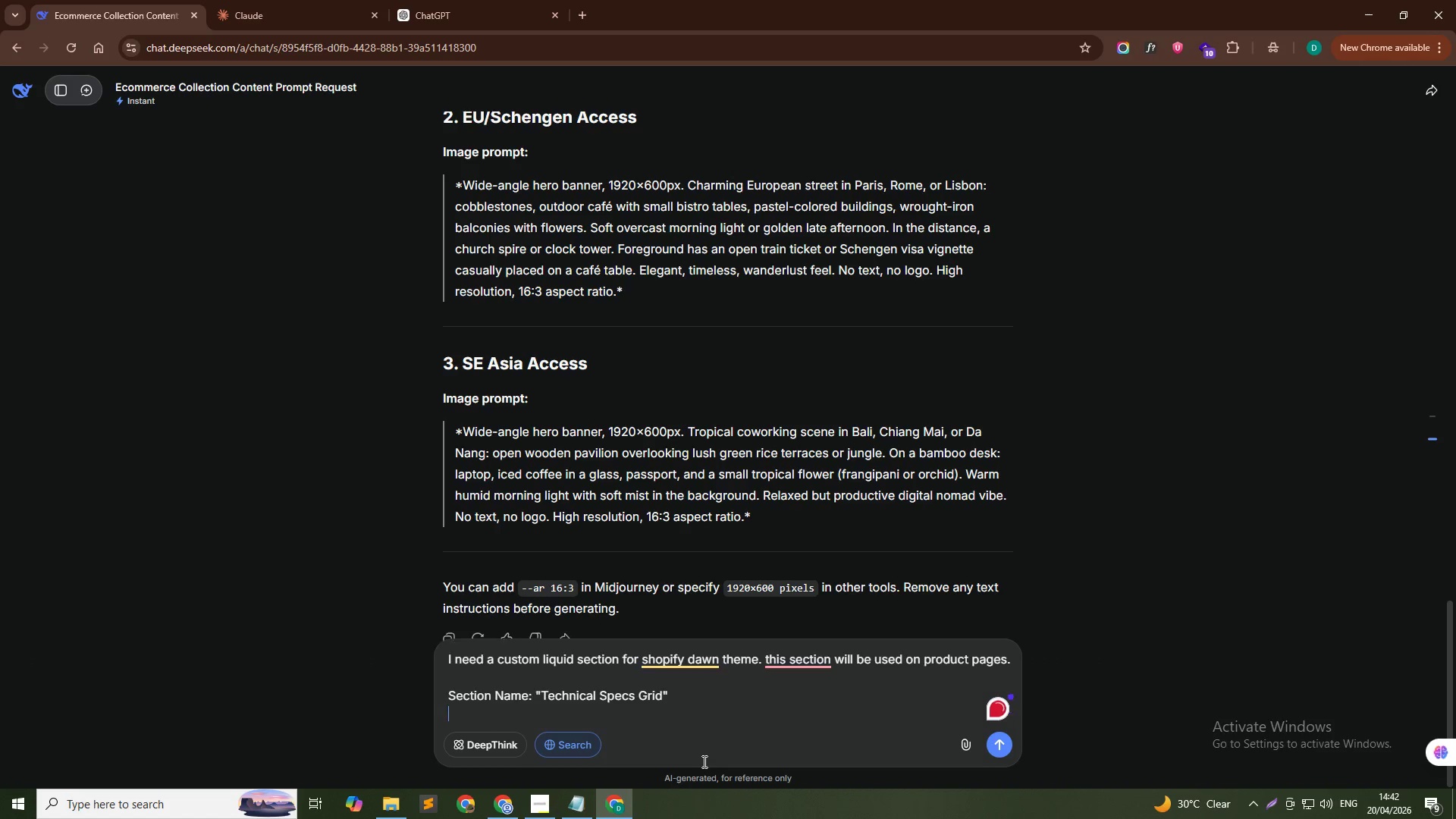 
key(Shift+Enter)
 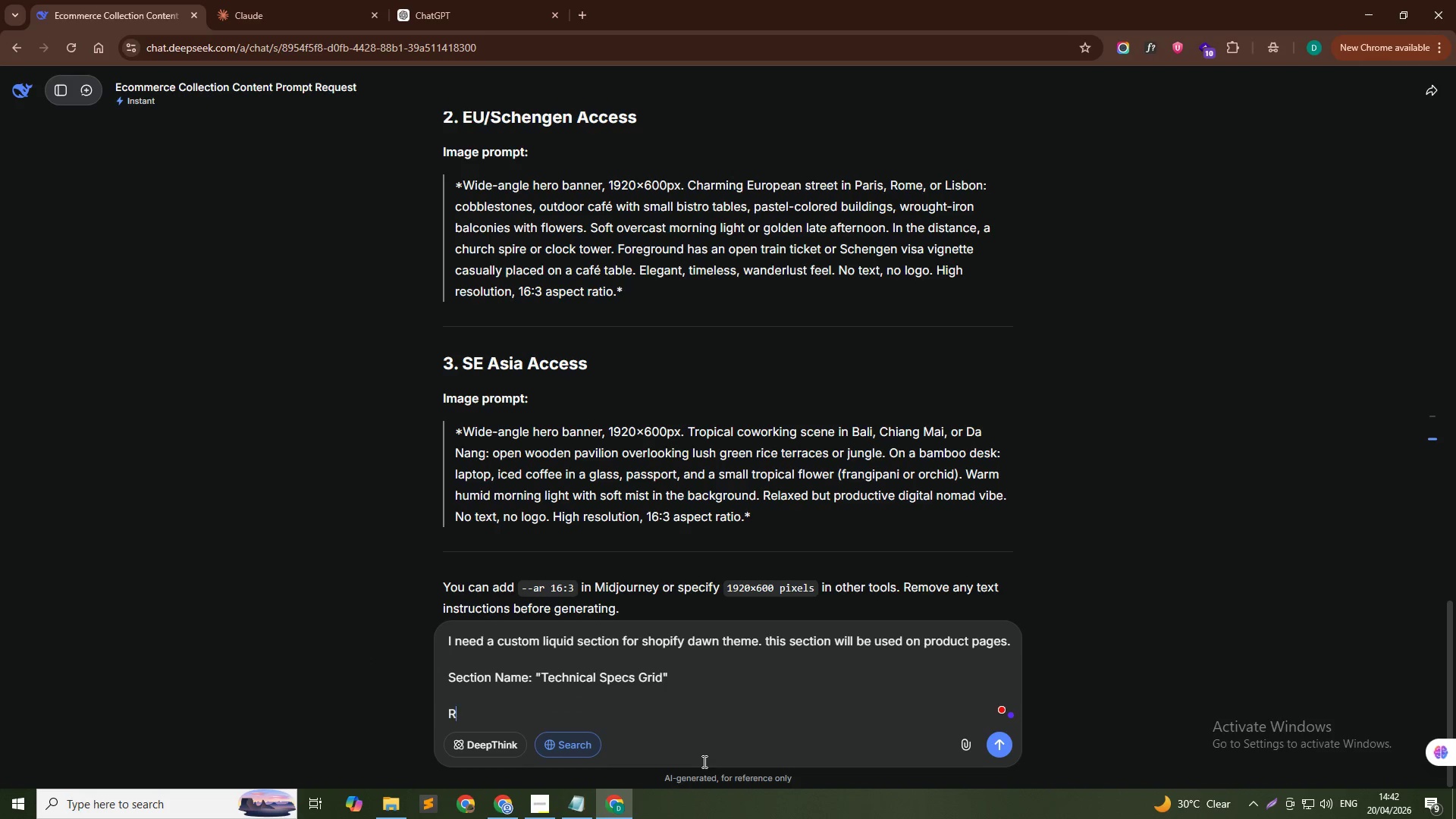 
type(Requiremen)
key(Backspace)
type(nts:)
 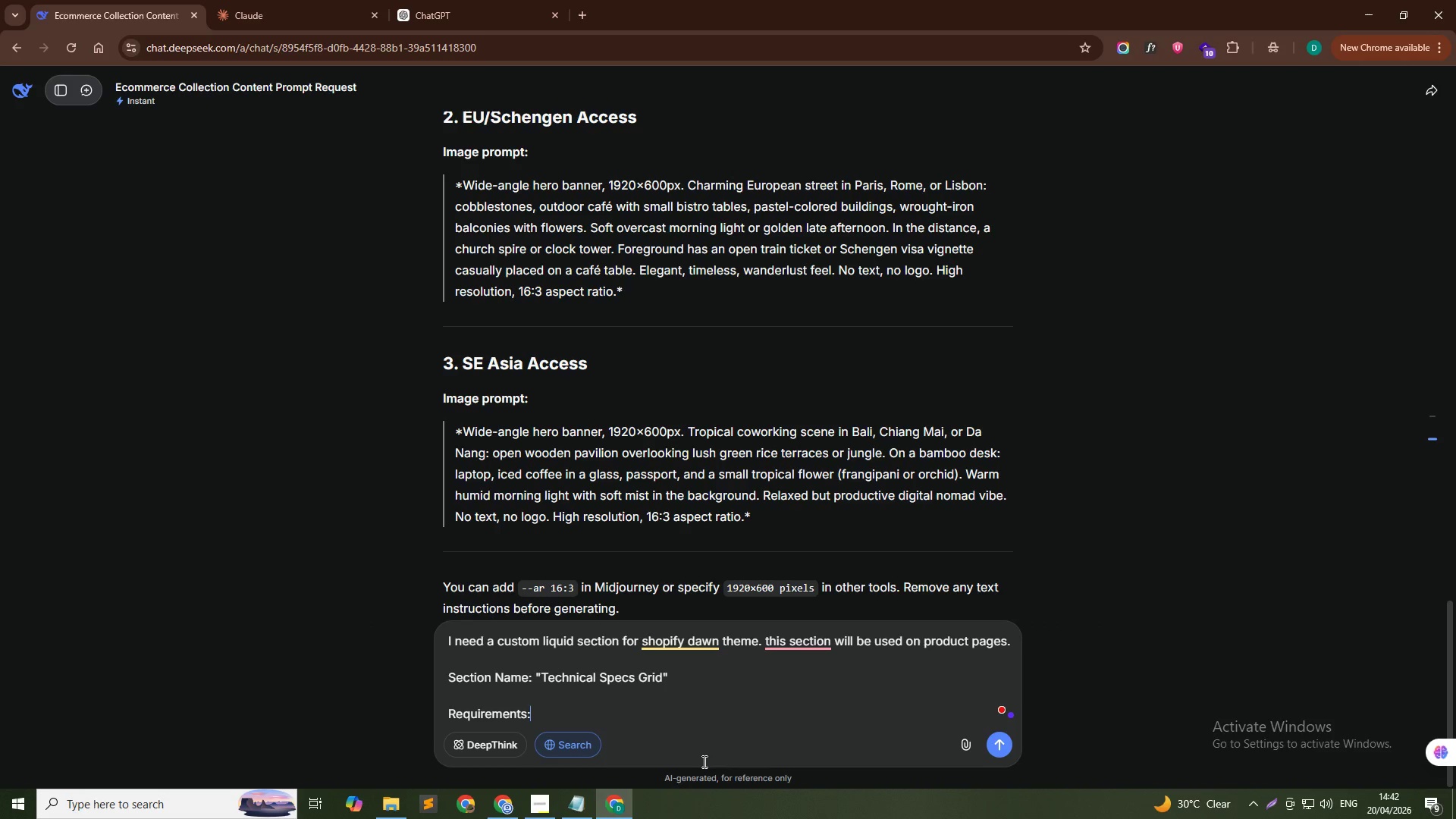 
key(Shift+Enter)
 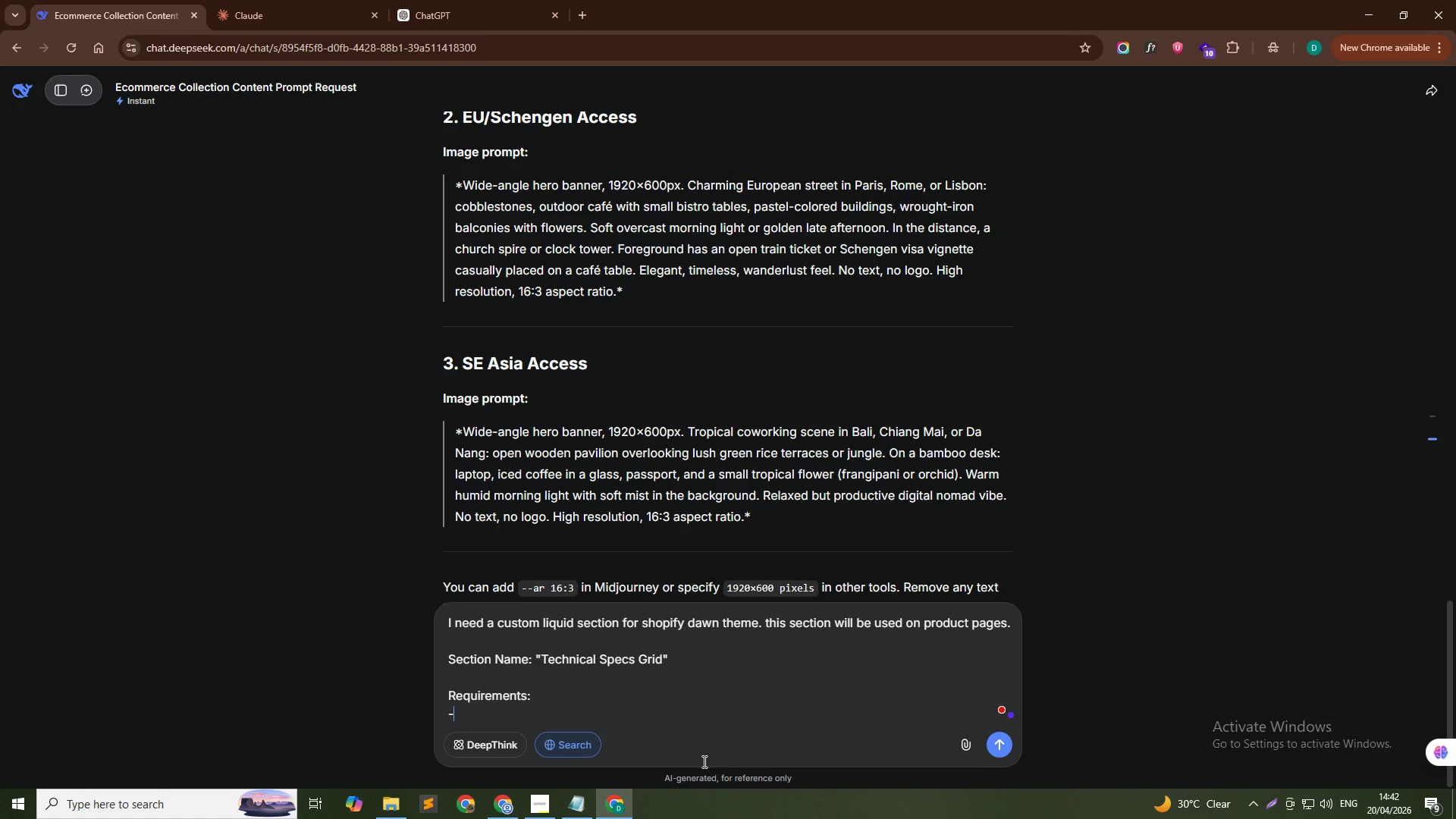 
type(- This section must read product metafields and display them in a clean grid layout.)
 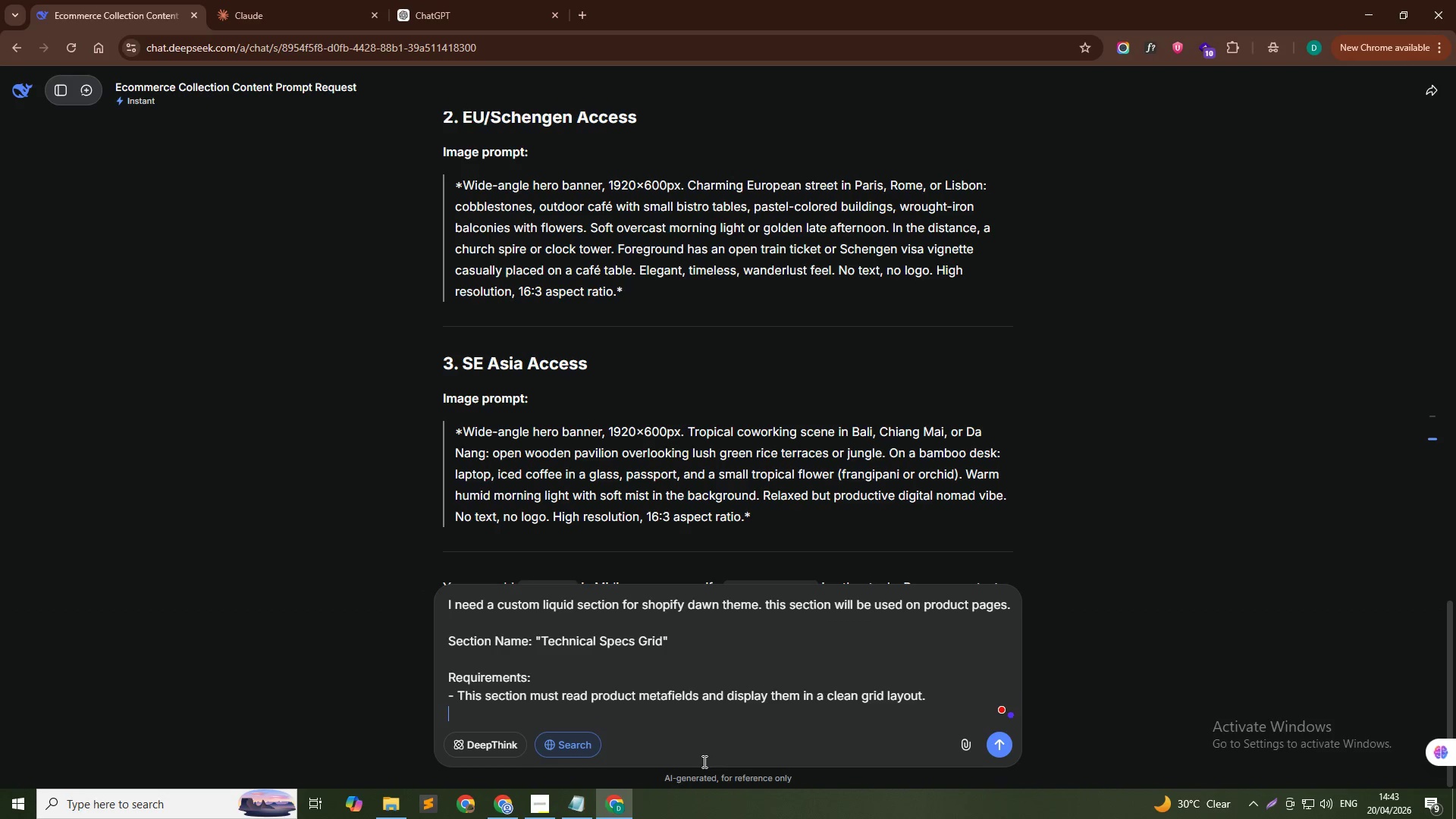 
key(Shift+Enter)
 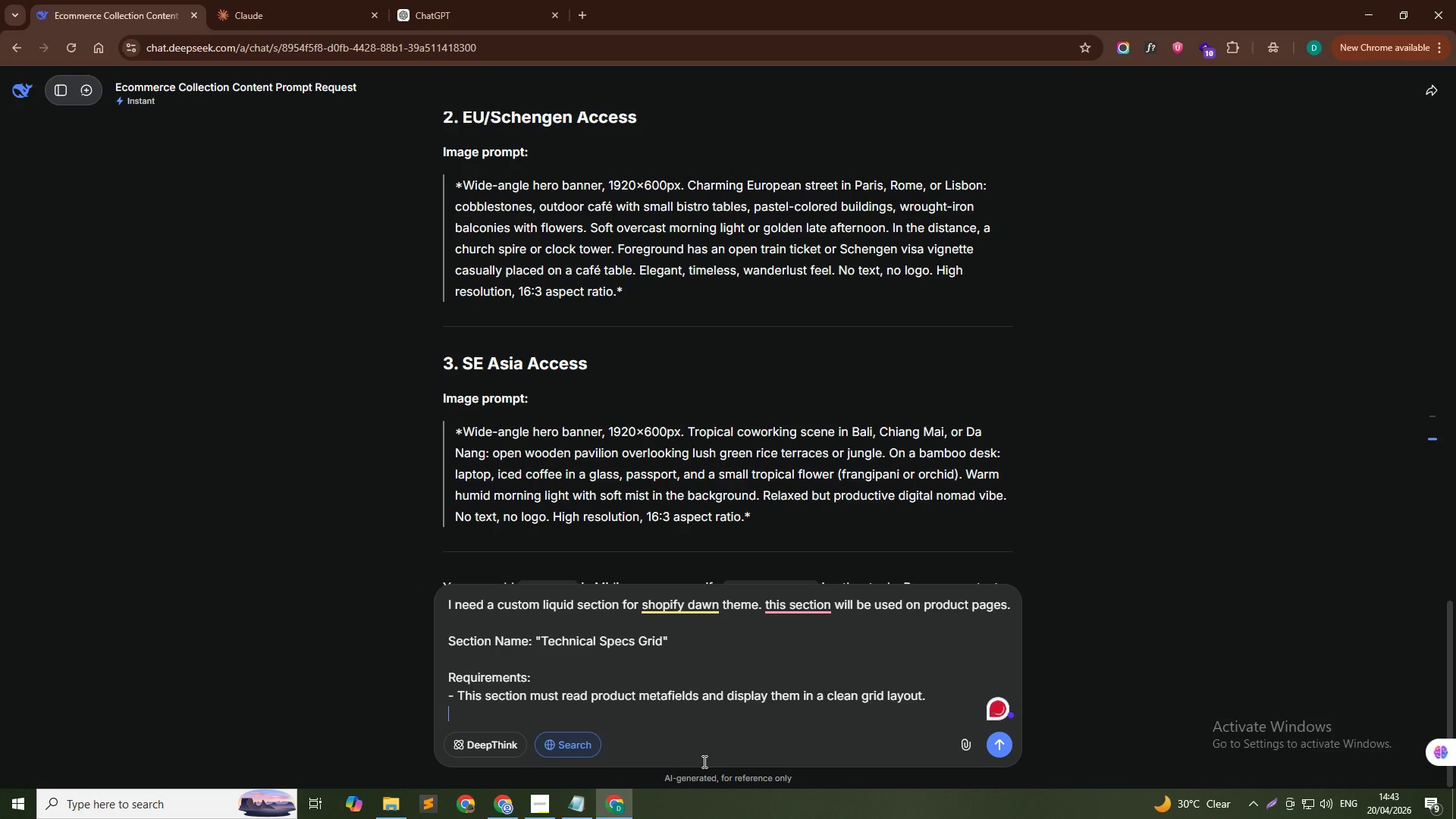 
wait(6.16)
 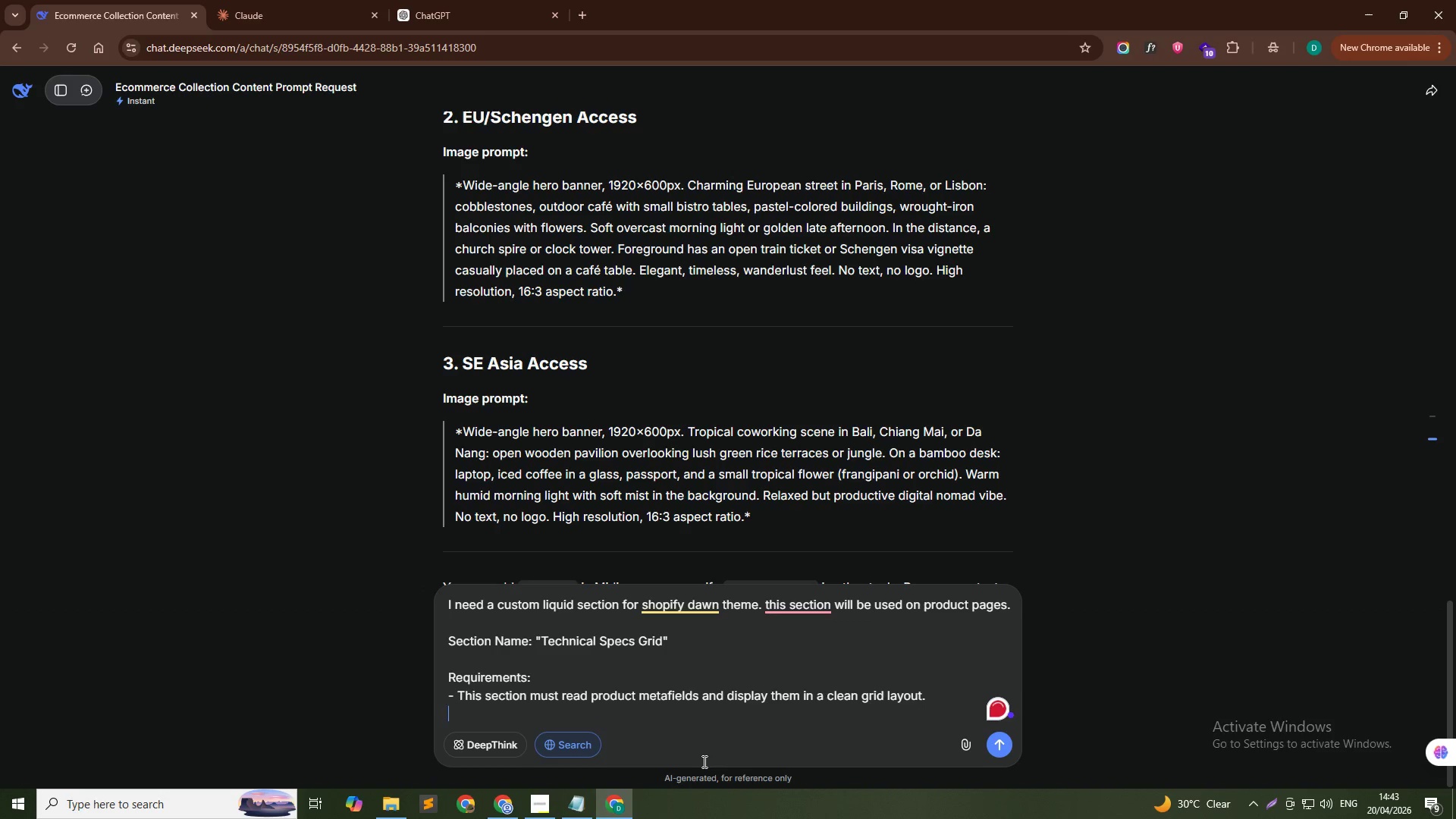 
type(- Metafields Origin:)
key(Backspace)
key(Backspace)
key(Backspace)
key(Backspace)
key(Backspace)
key(Backspace)
key(Backspace)
type(to display:)
 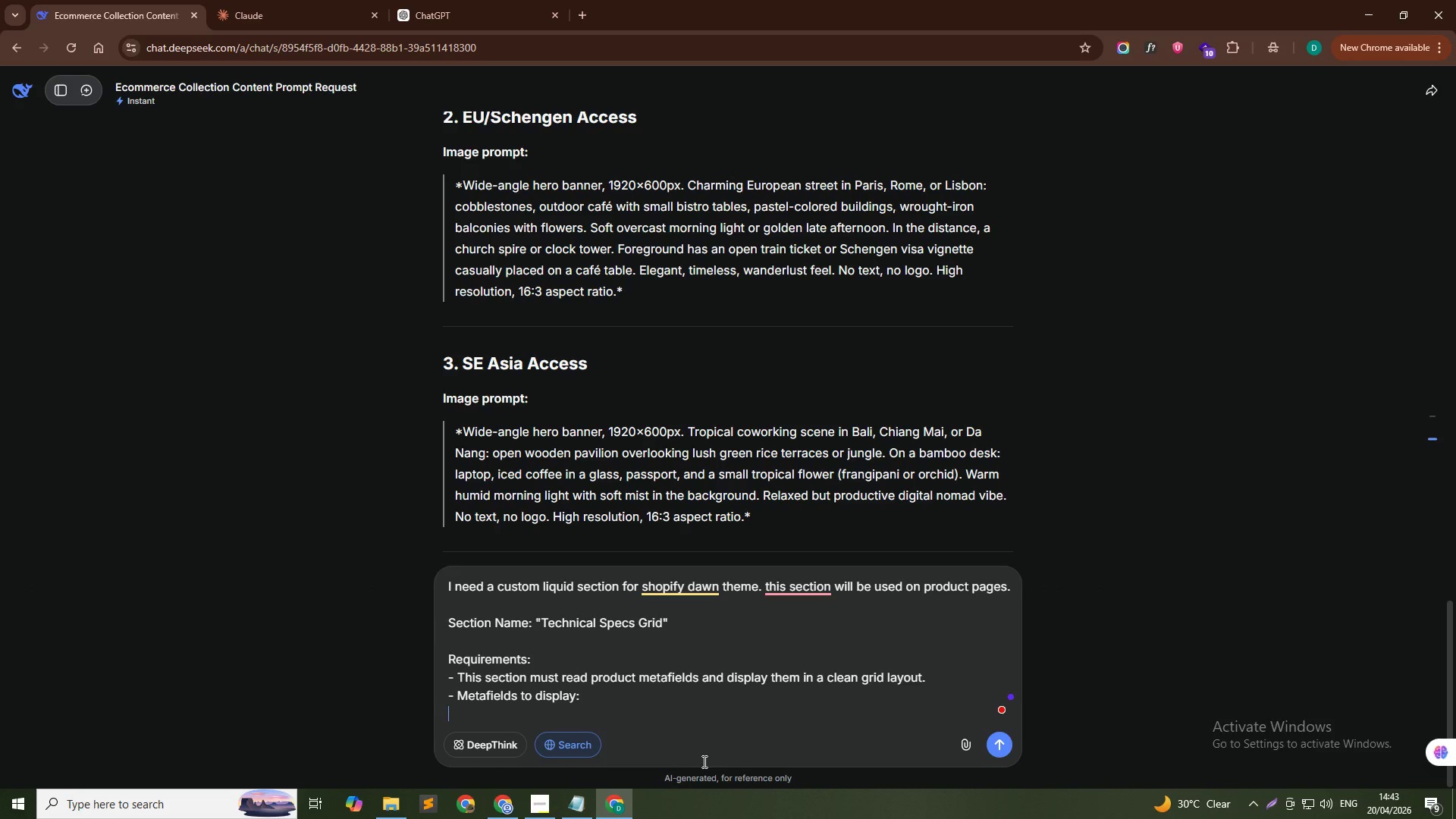 
key(Shift+Enter)
 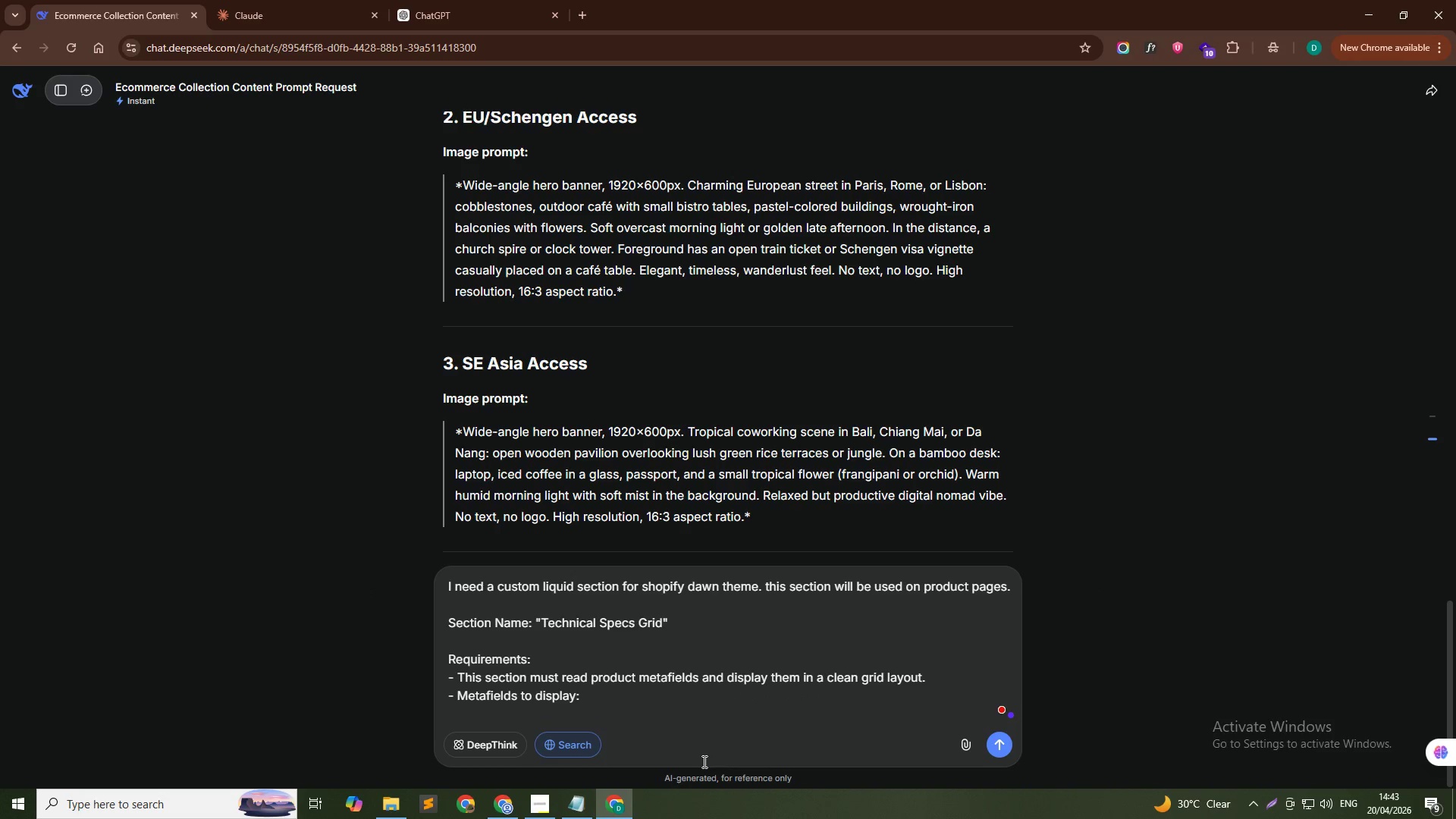 
type(1. Tool Hardness Origin)
 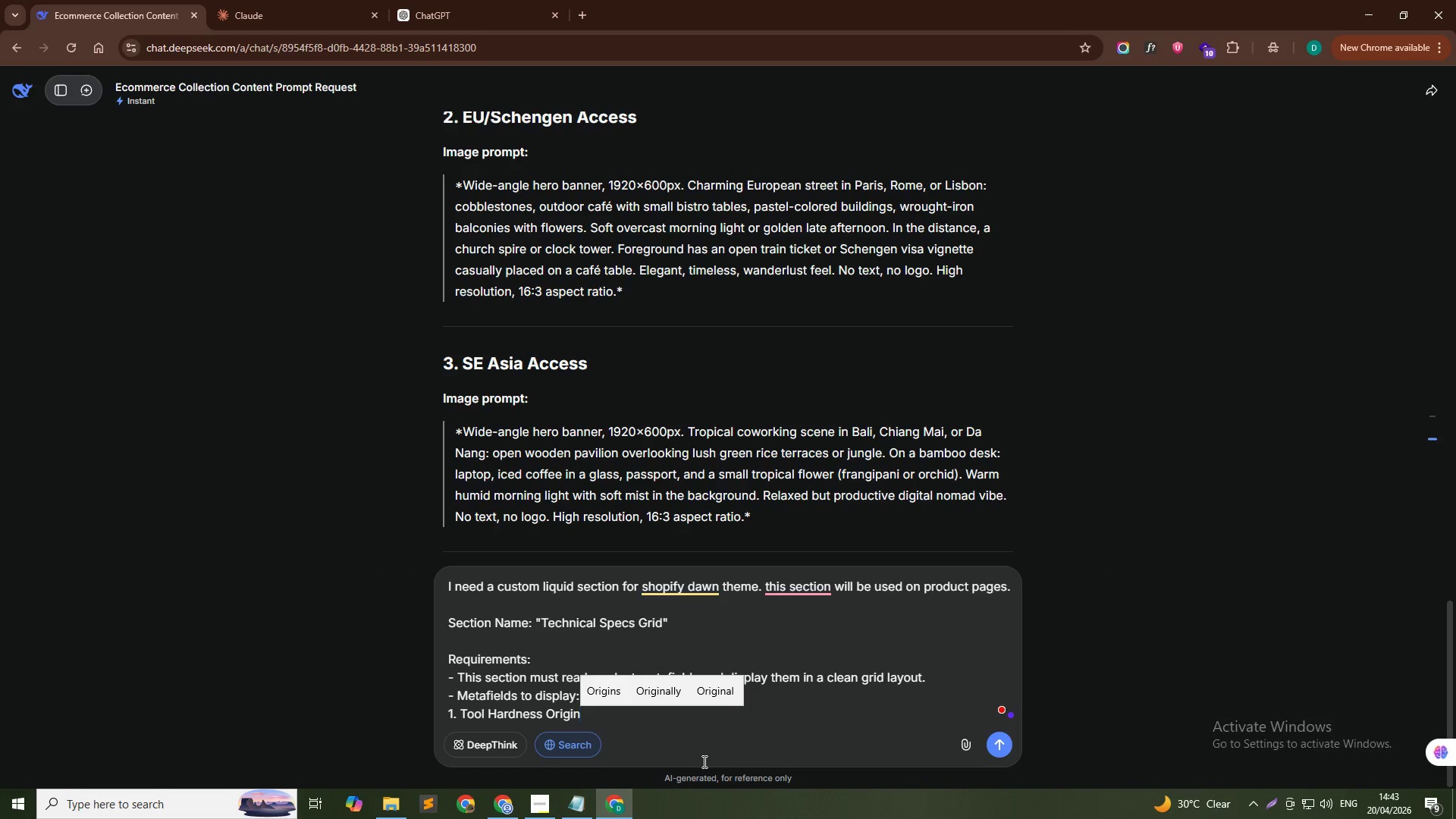 
wait(7.66)
 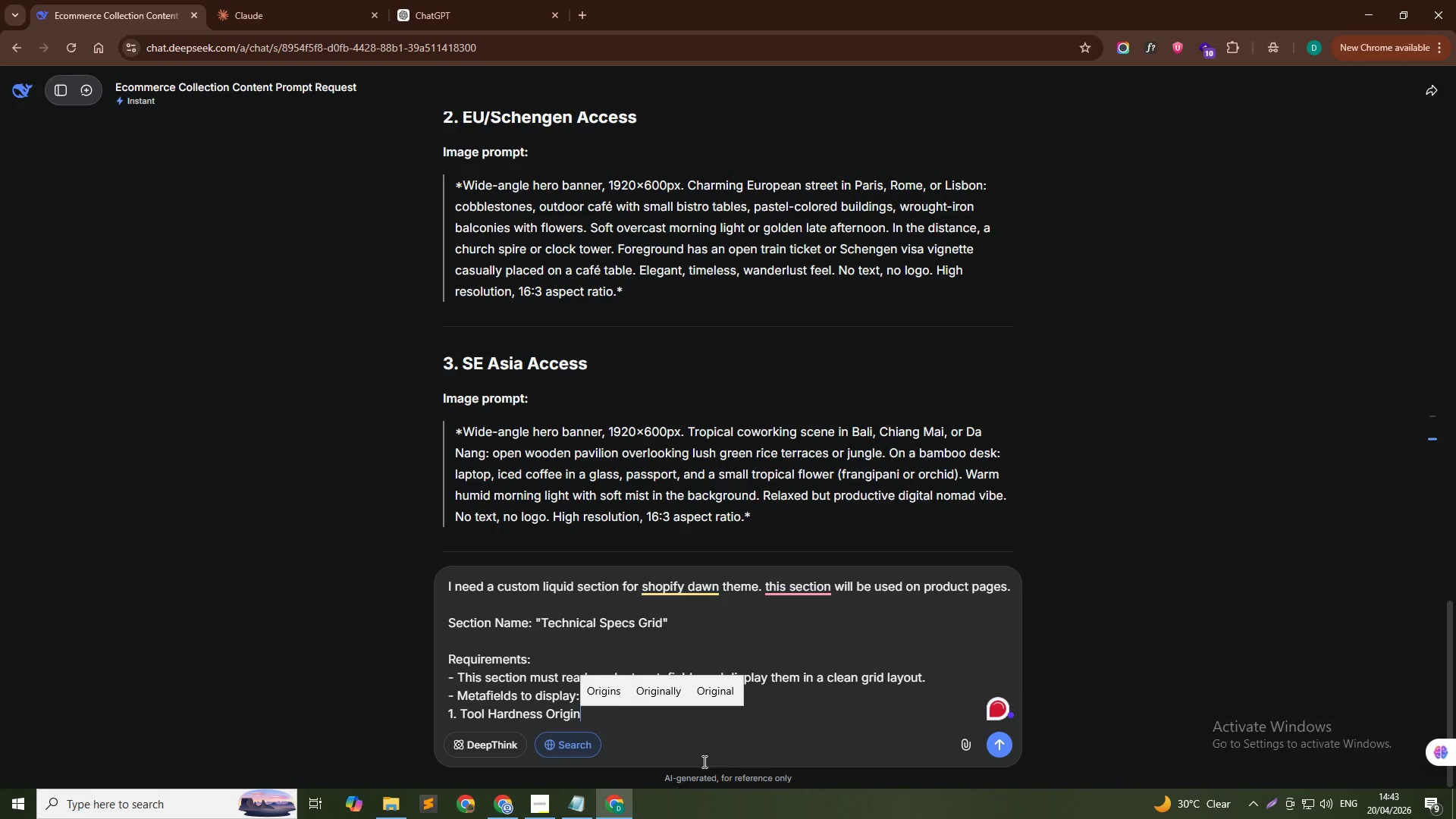 
type( - namespace: "")
 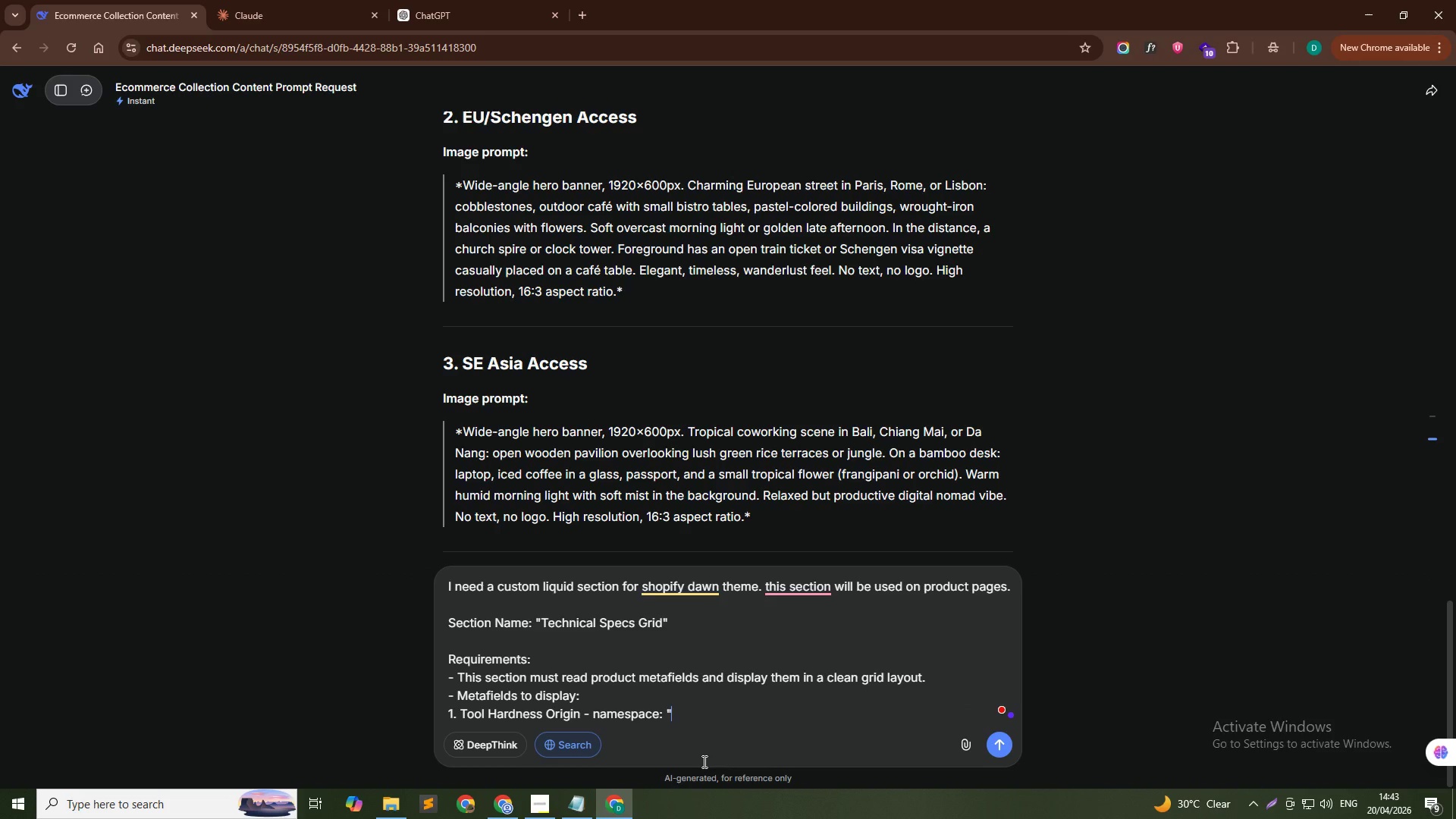 
key(ArrowLeft)
 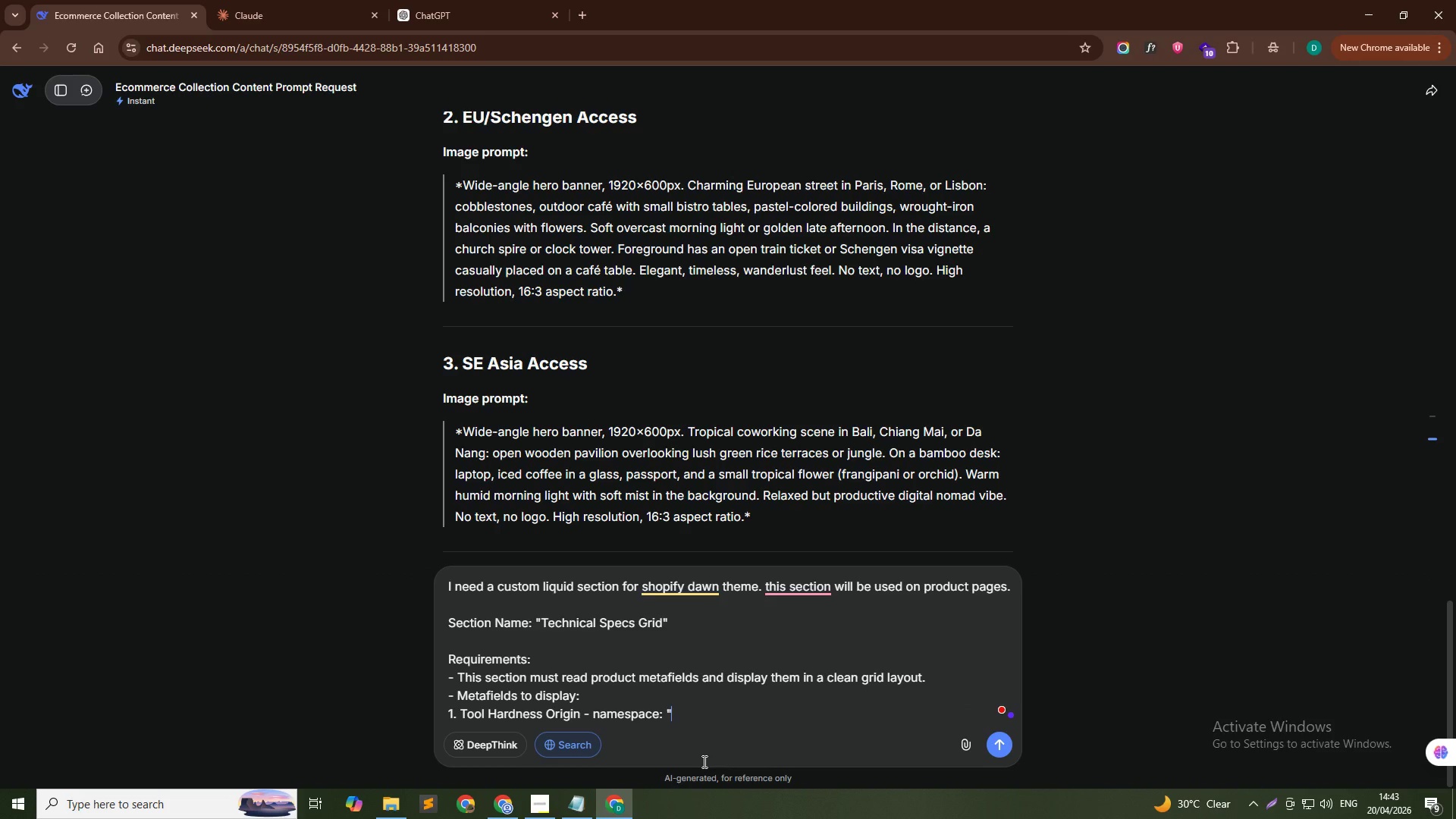 
hold_key(key=ArrowLeft, duration=1.16)
 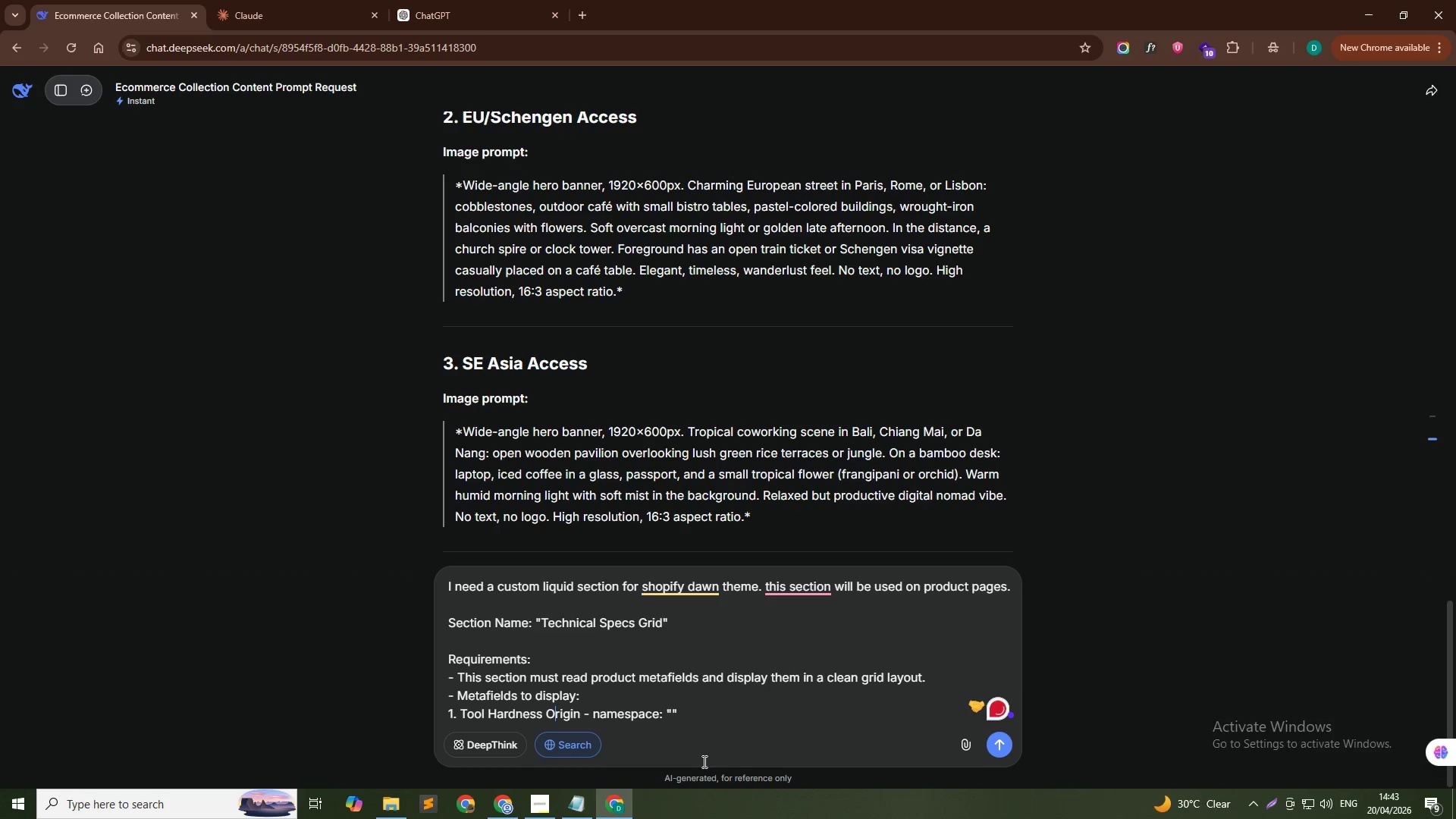 
key(ArrowRight)
 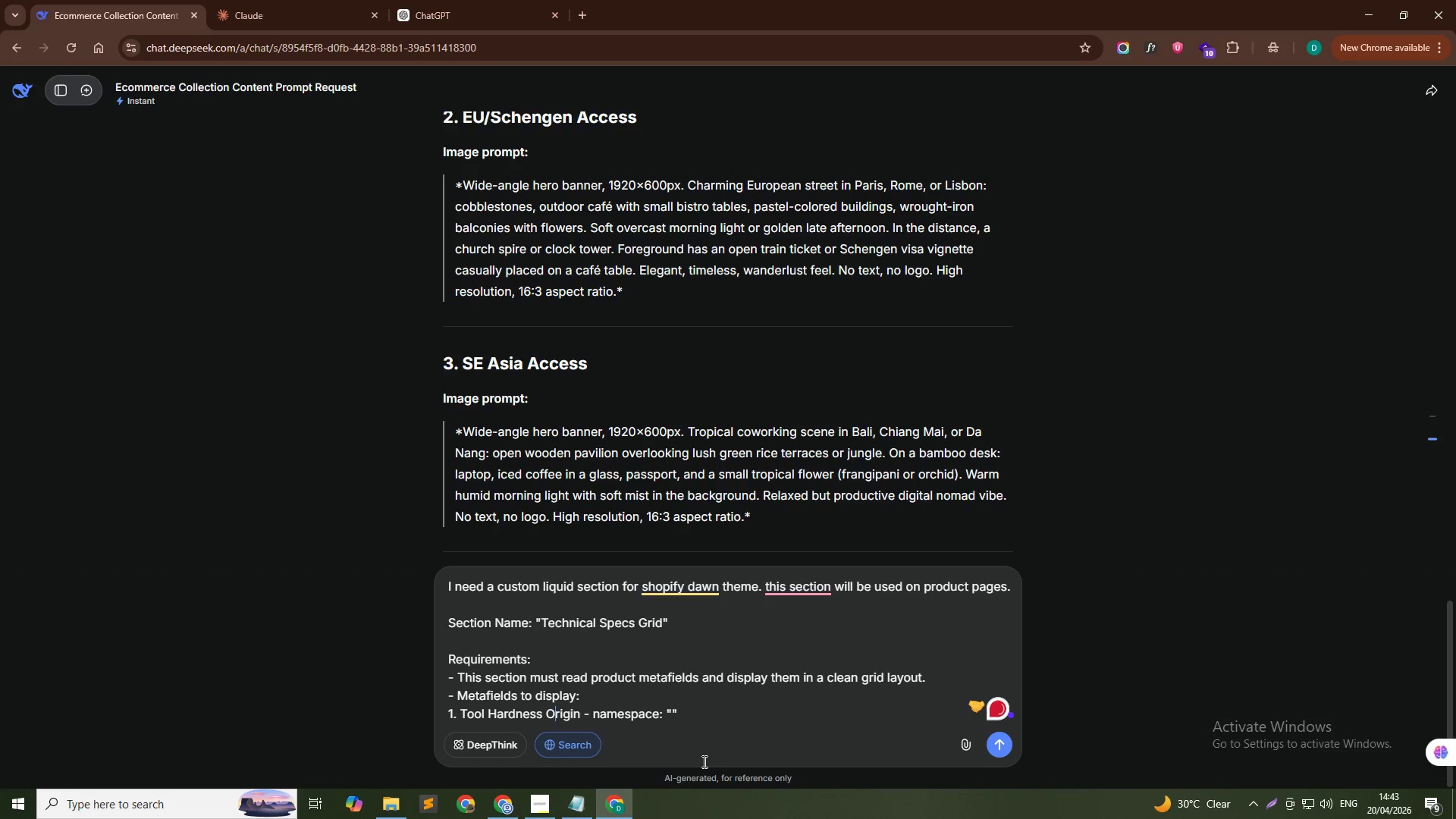 
key(ArrowRight)
 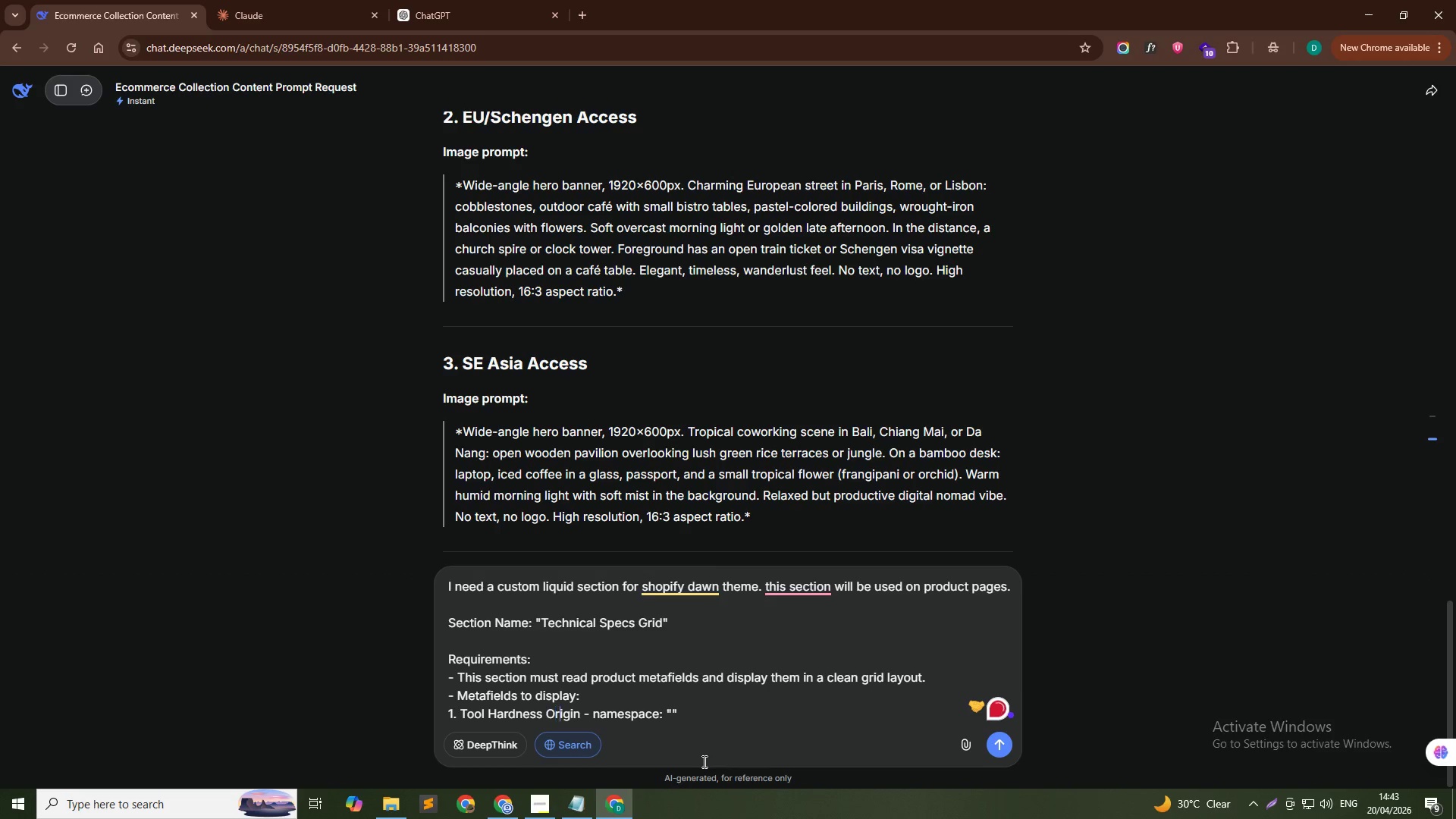 
key(ArrowRight)
 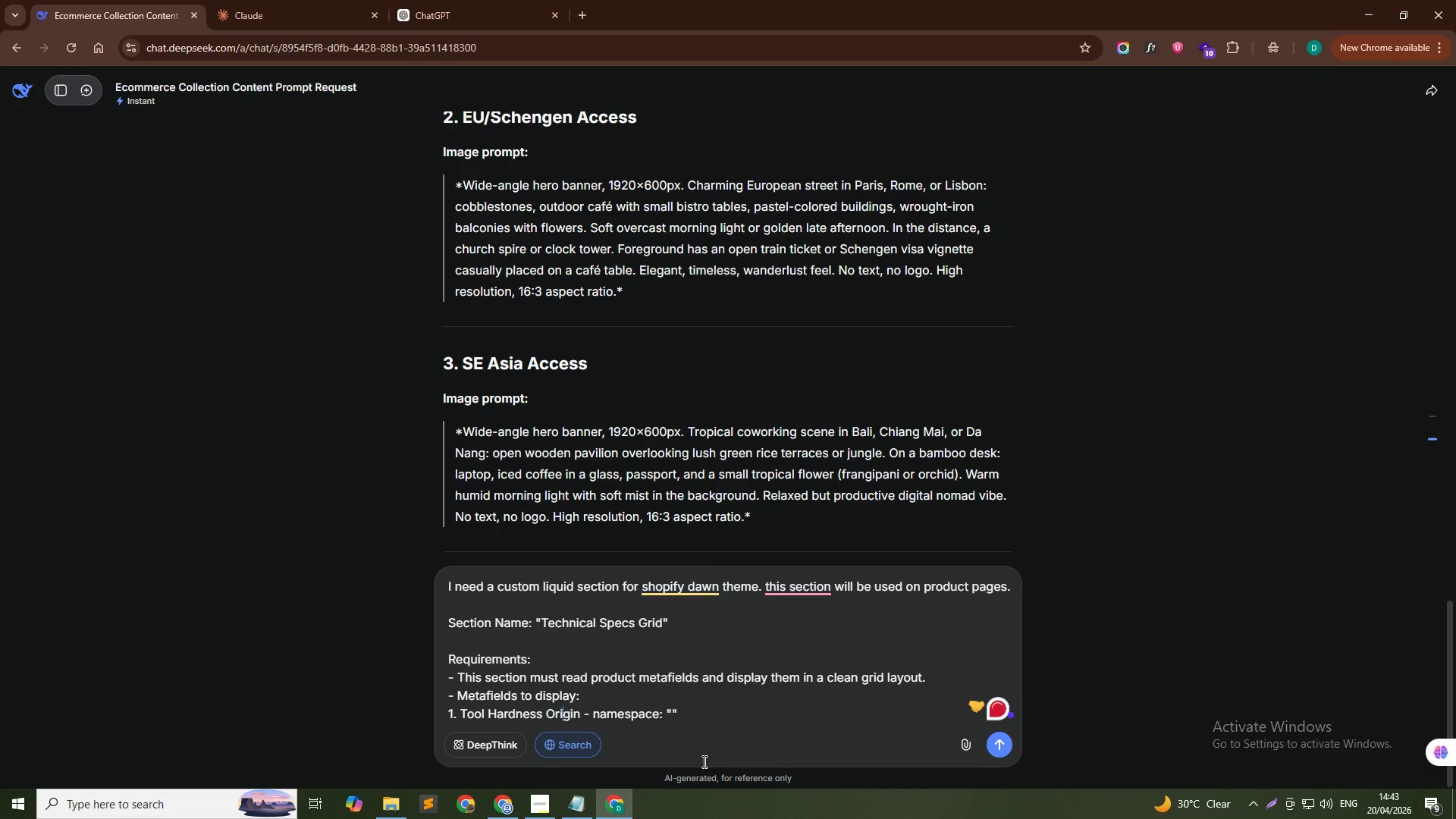 
key(ArrowRight)
 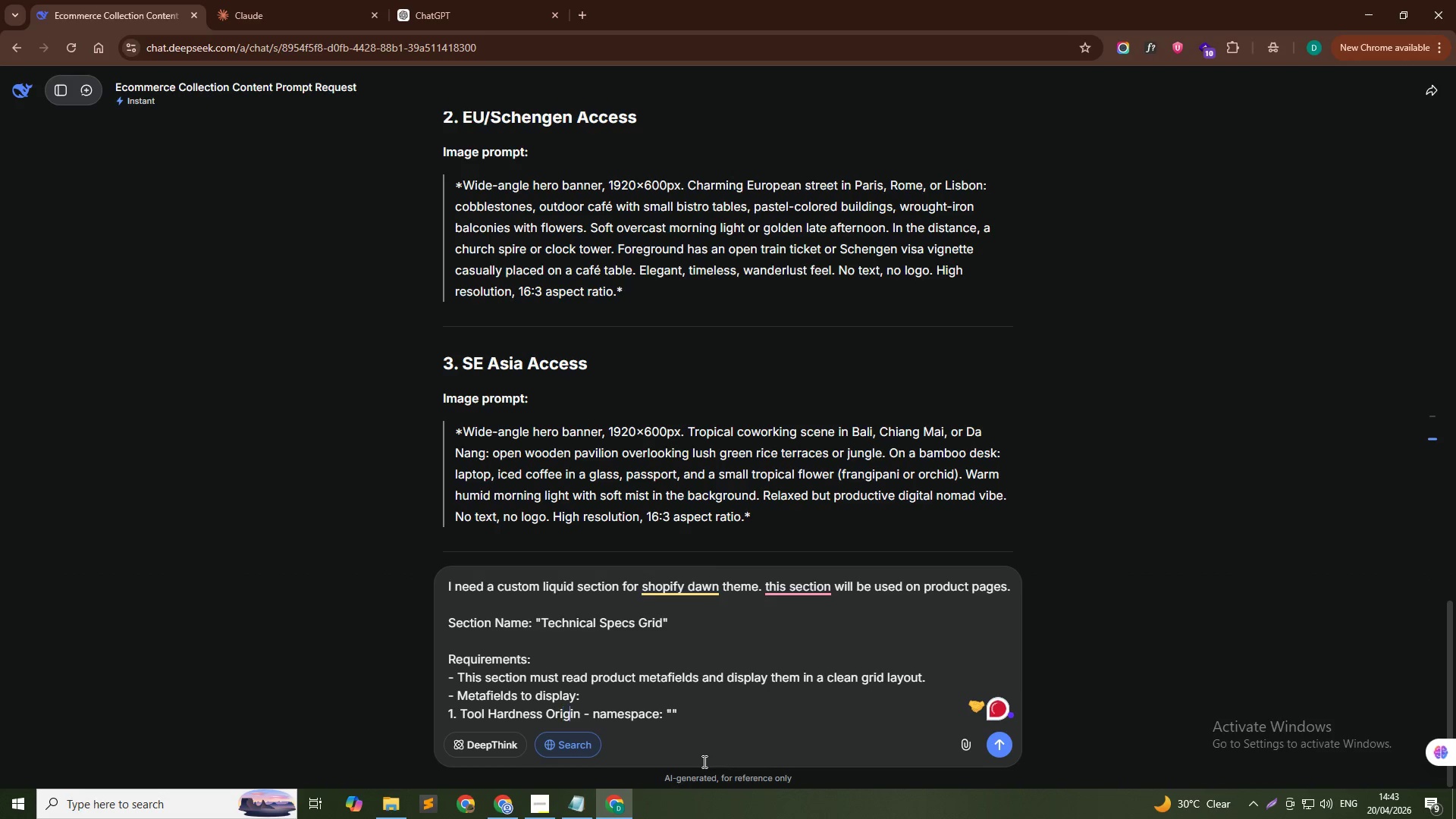 
key(ArrowRight)
 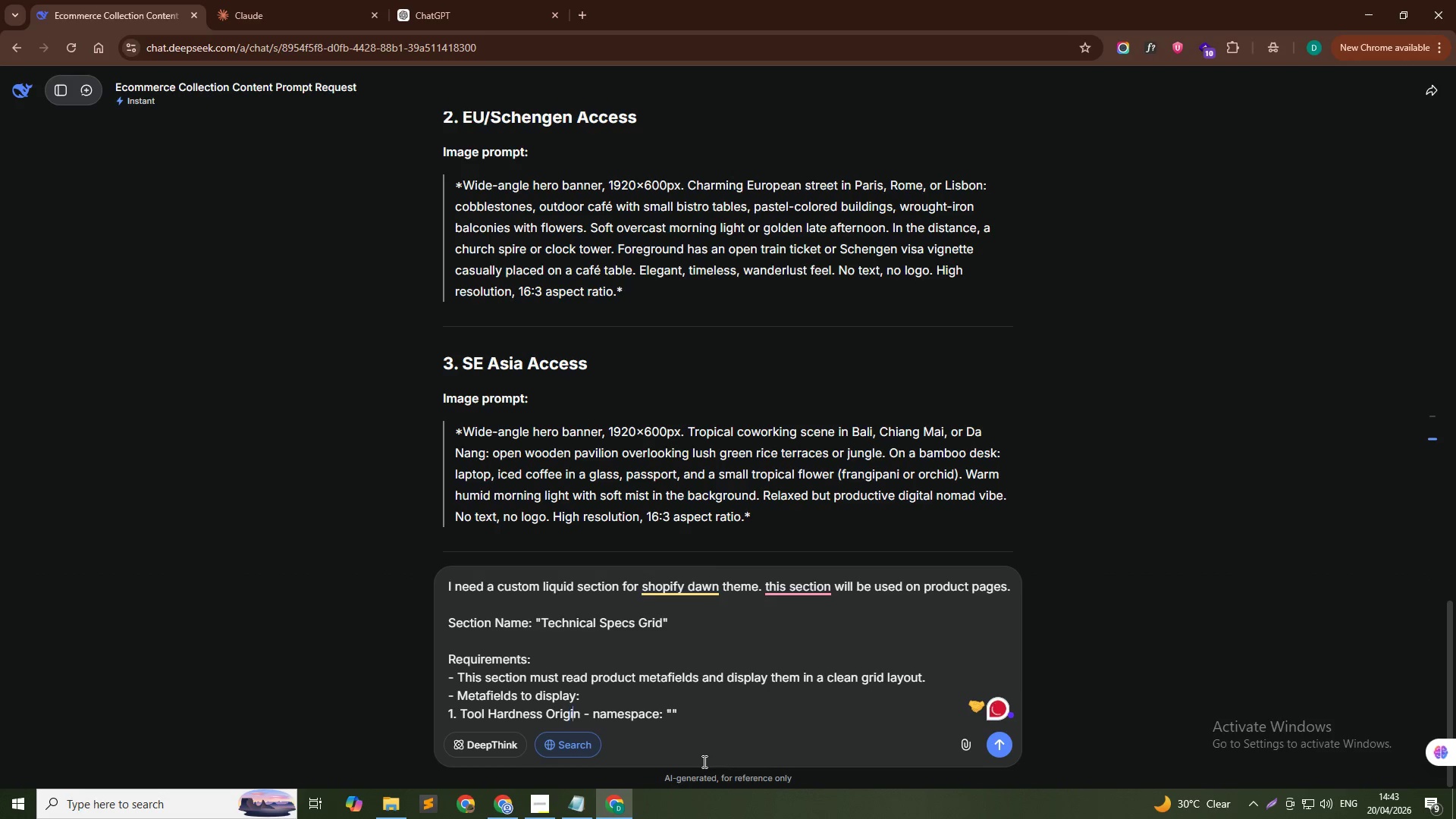 
key(ArrowRight)
 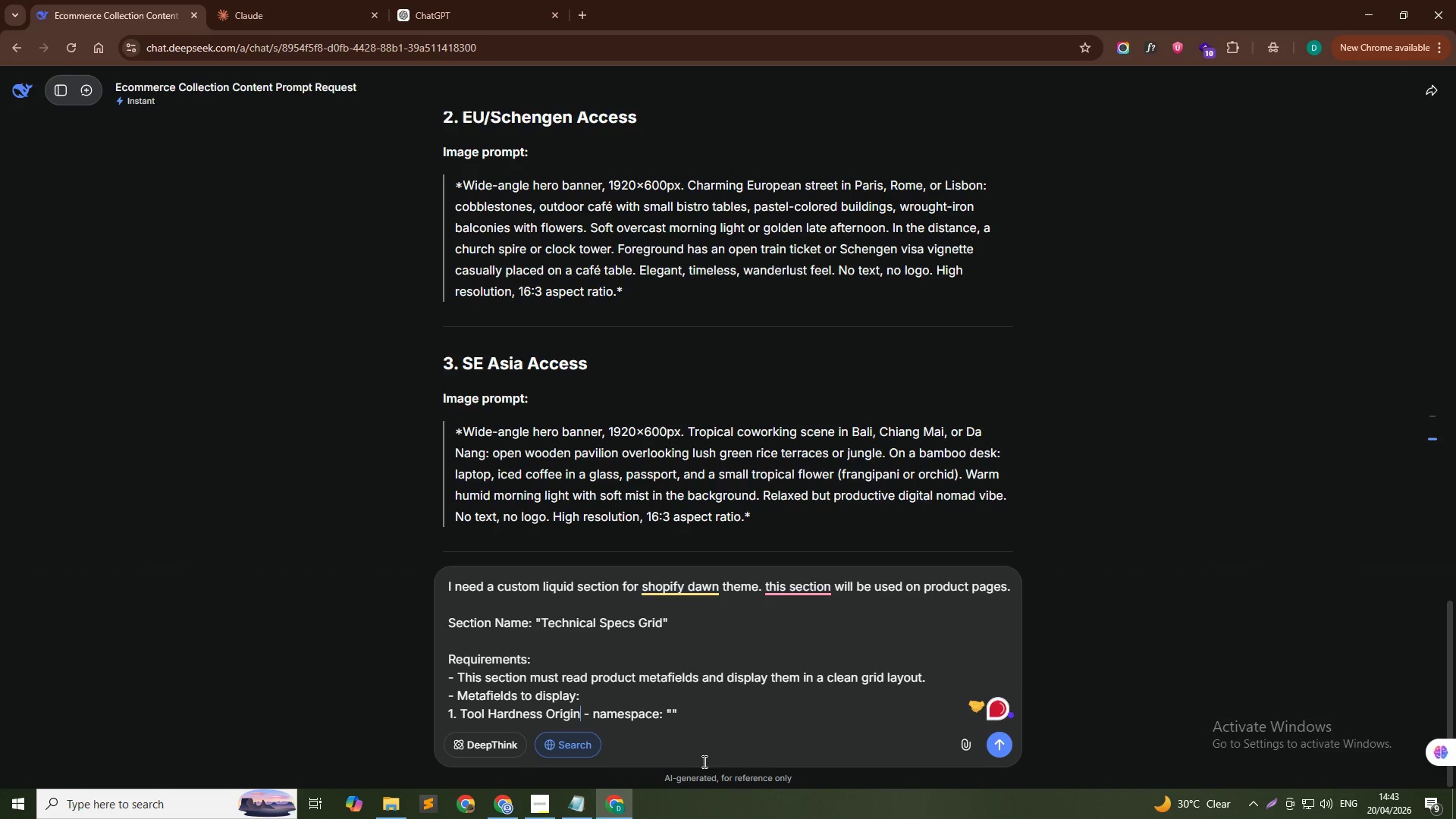 
key(Control+Shift+ArrowLeft)
 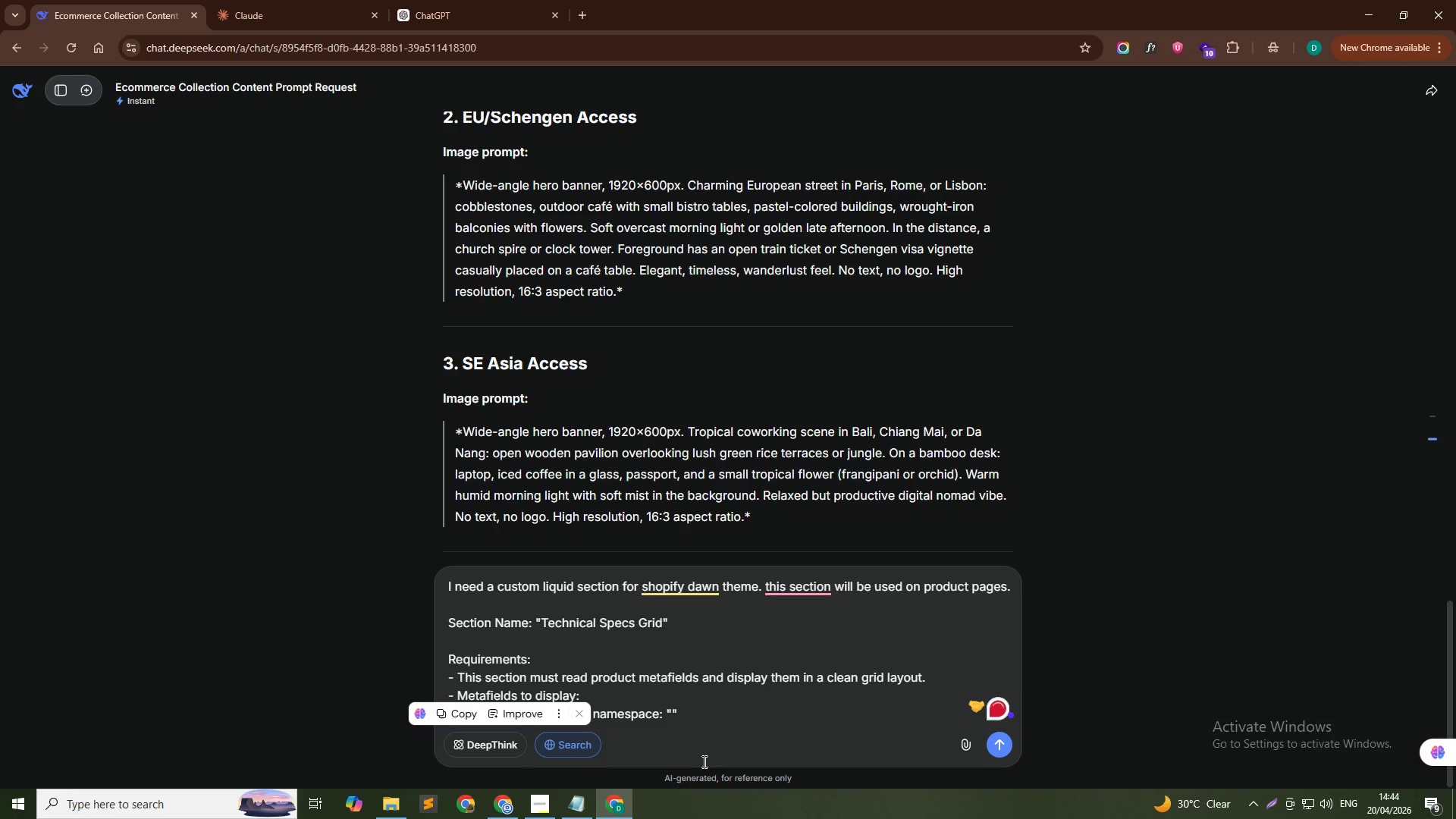 
type(())
 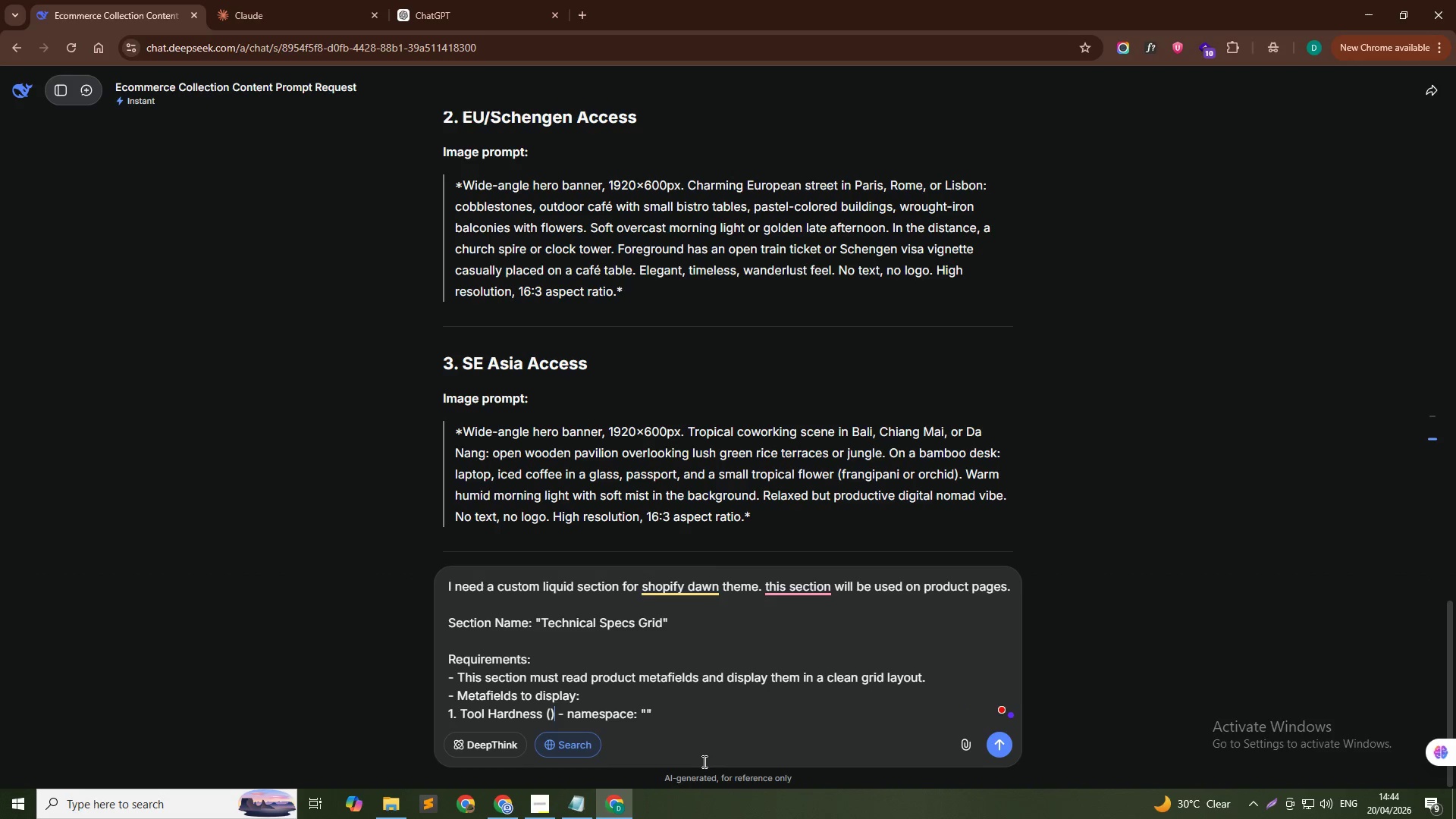 
key(ArrowLeft)
 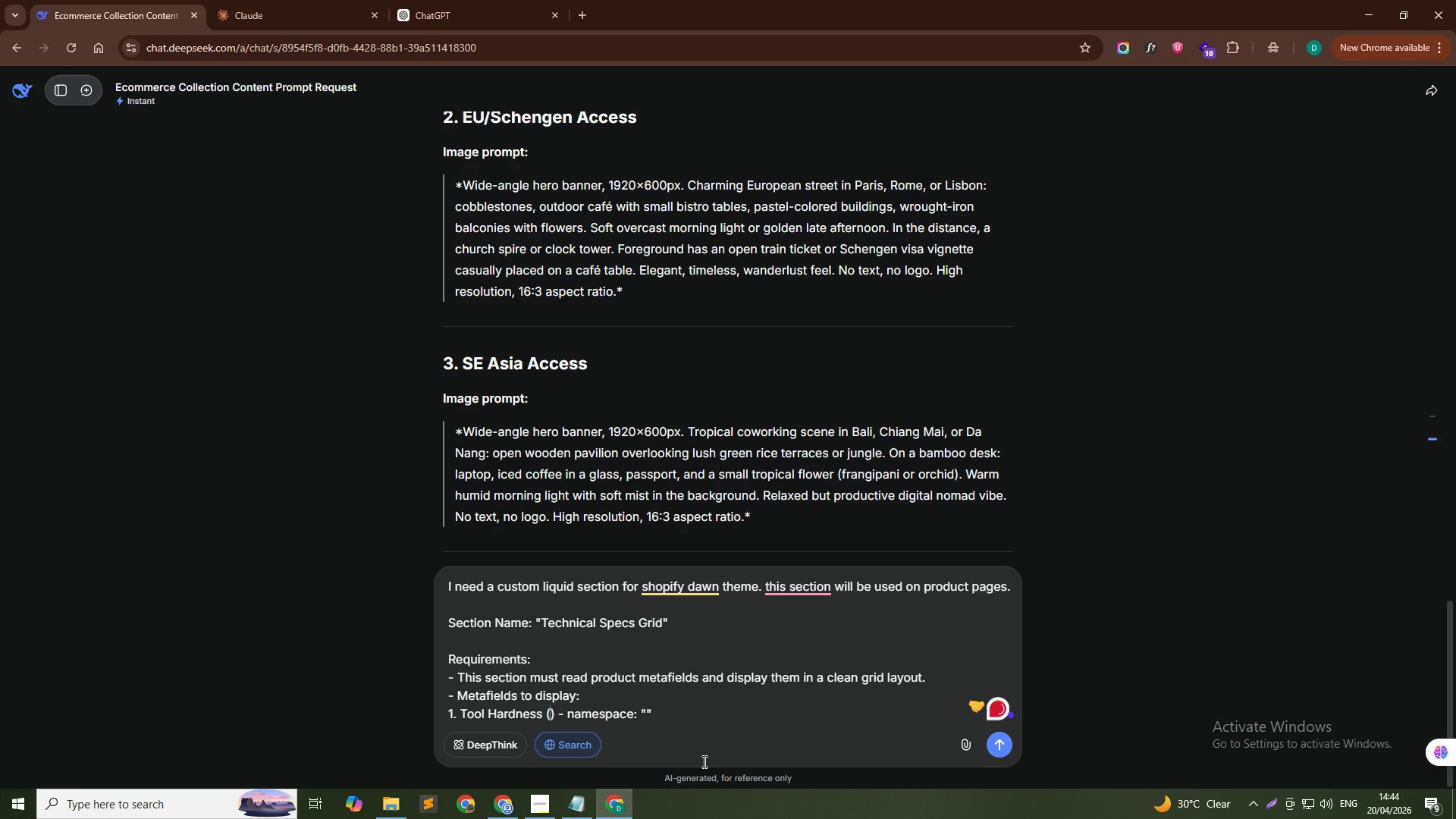 
type(Rockwell Scale)
 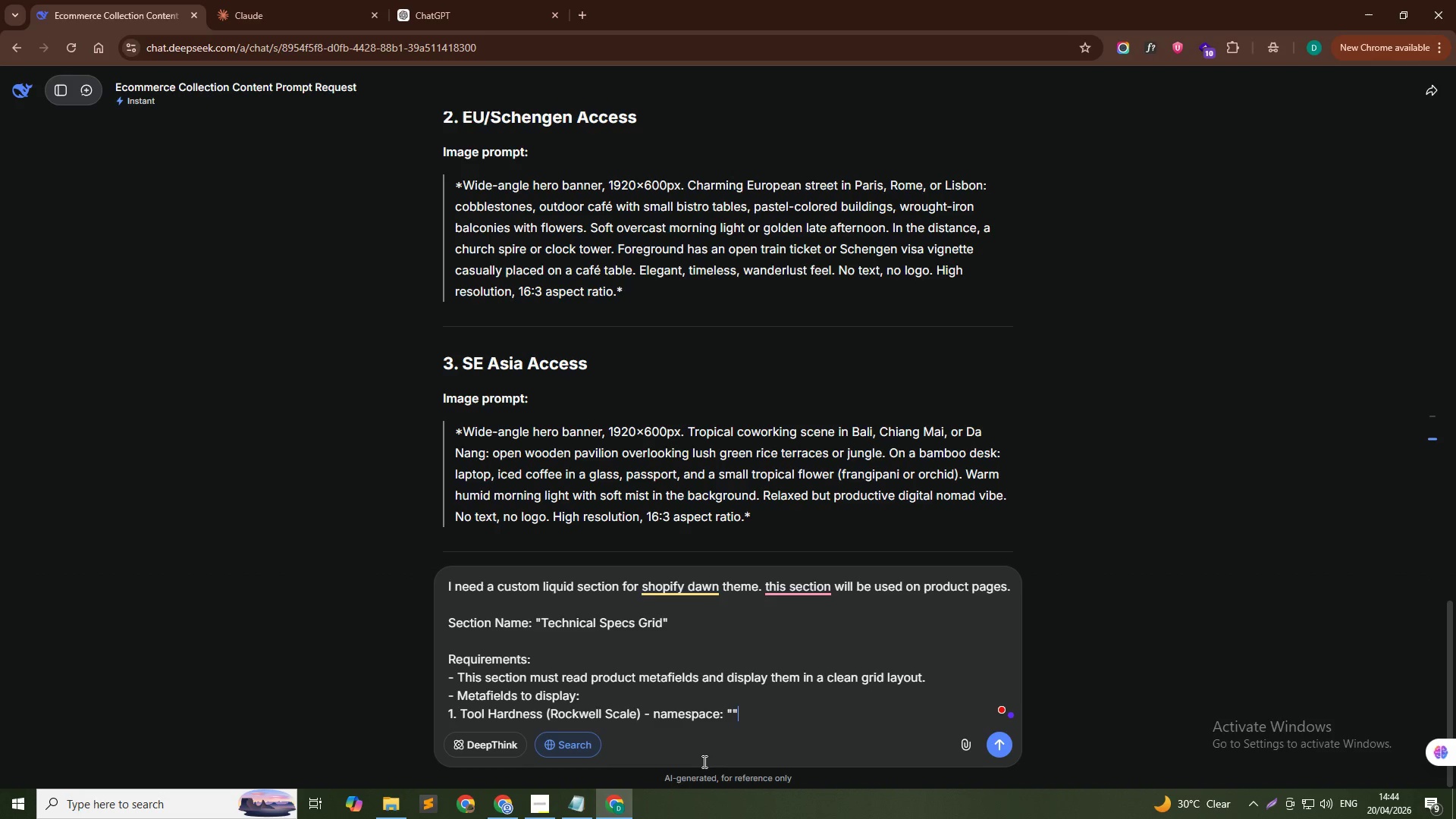 
 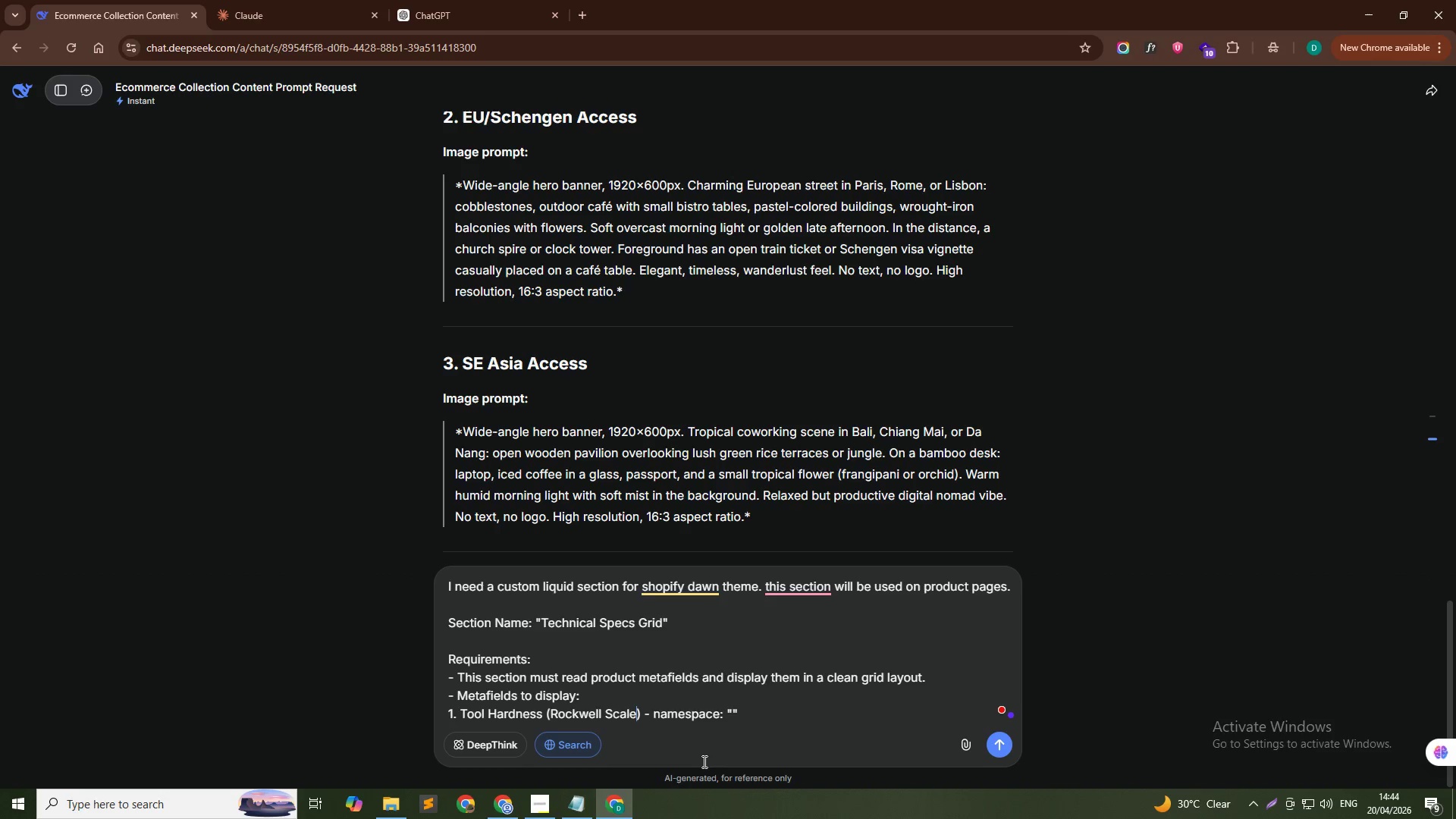 
key(ArrowDown)
 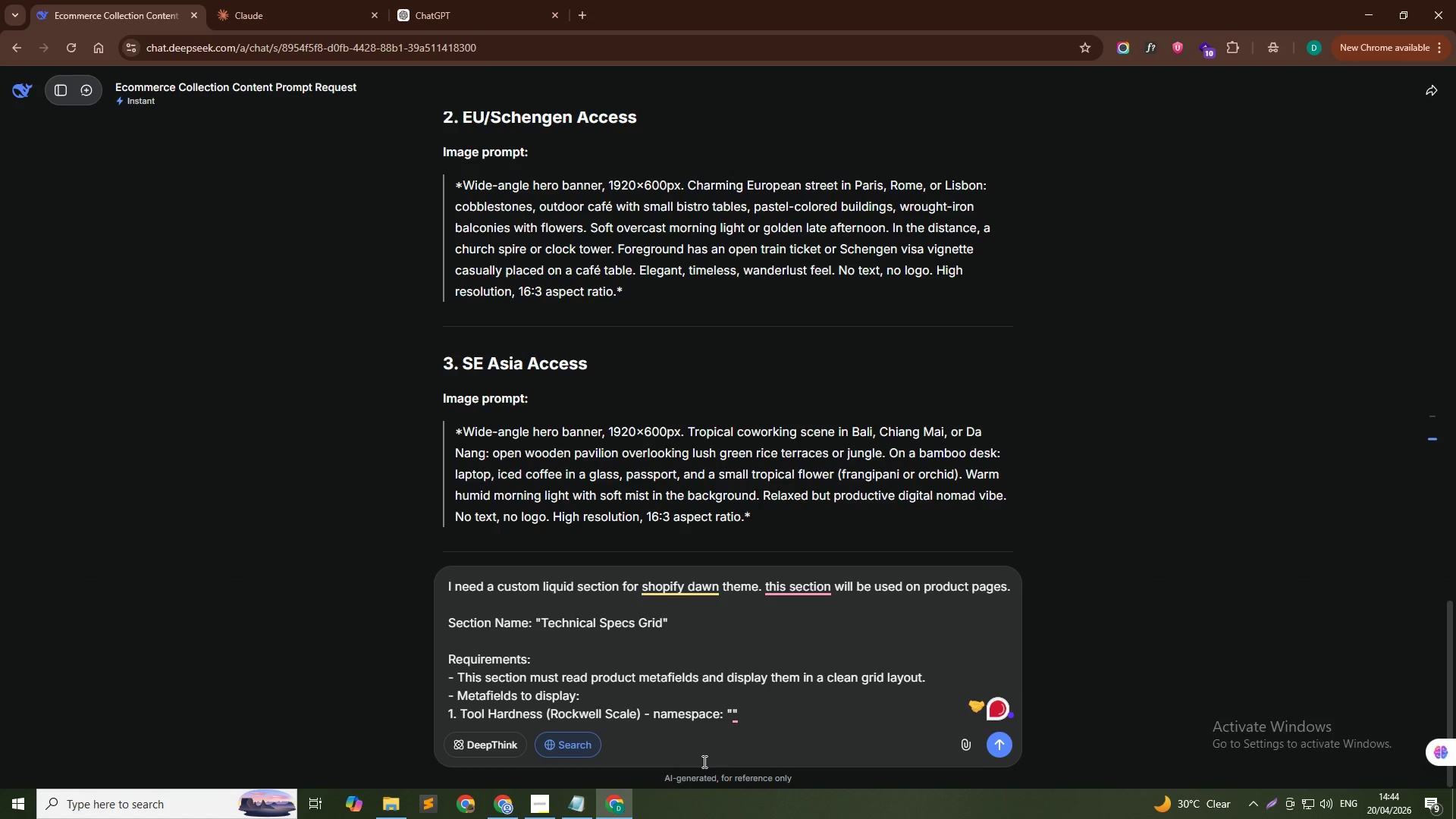 
key(ArrowLeft)
 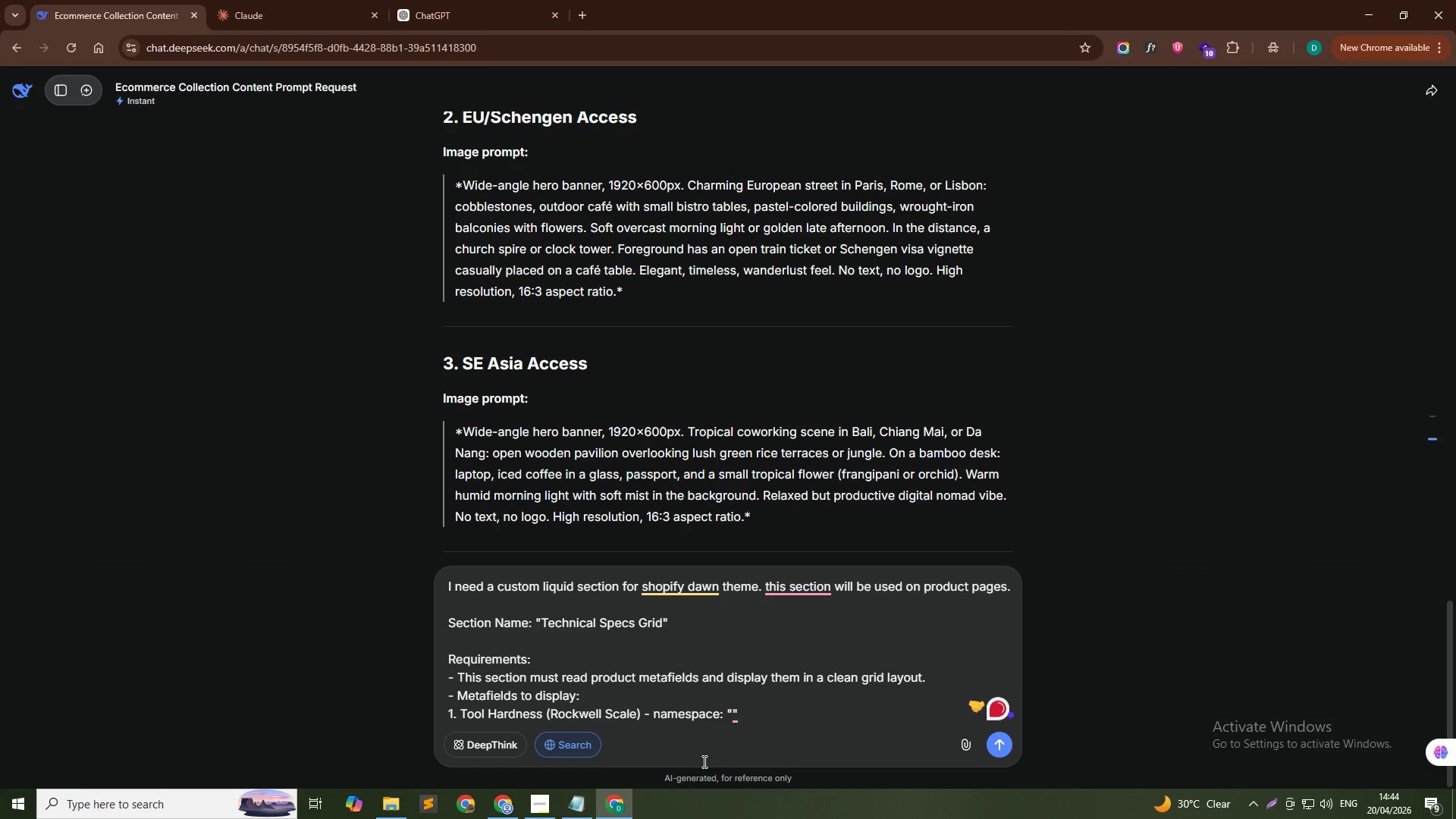 
type(custom.tool_hardness)
 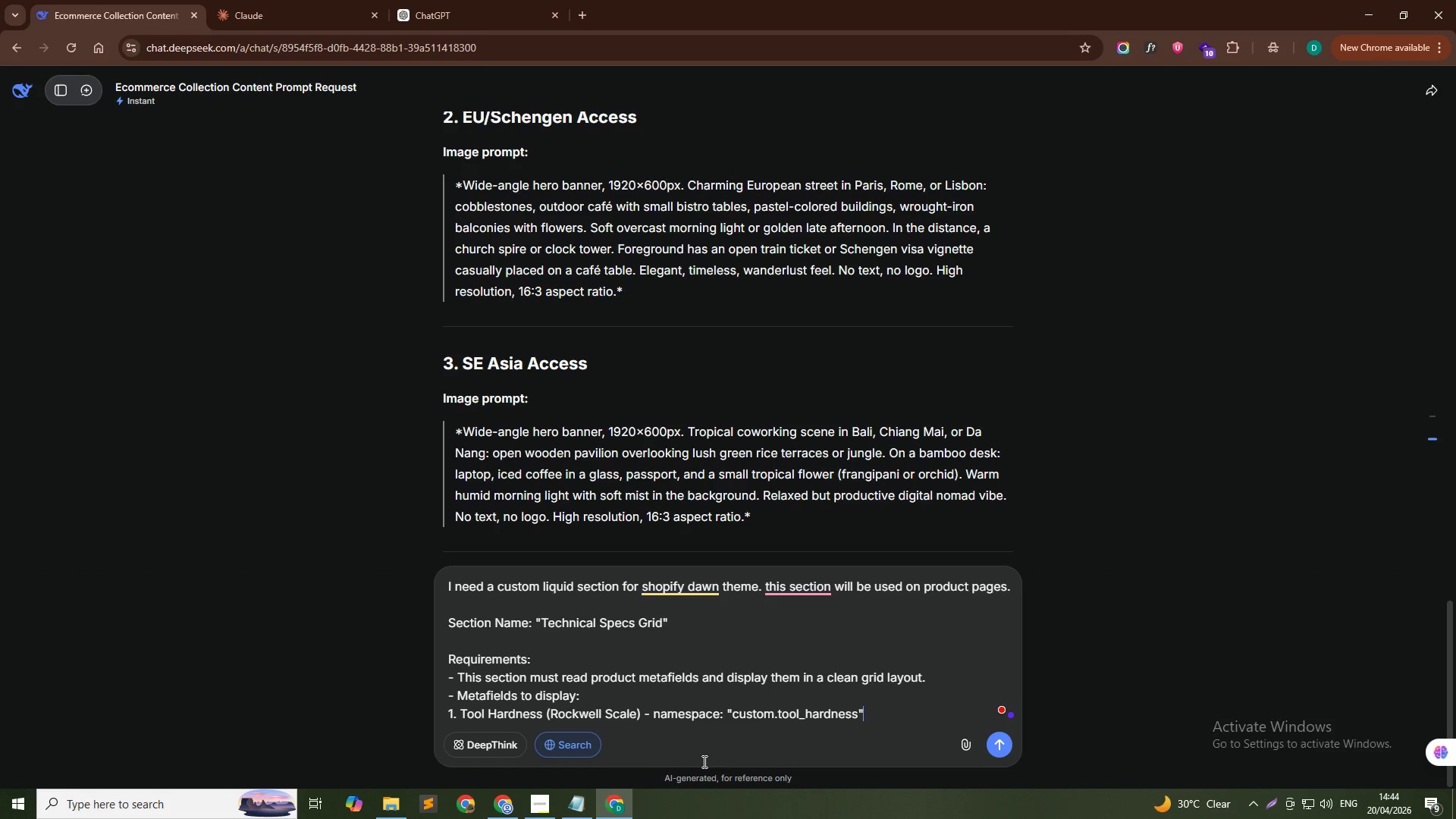 
 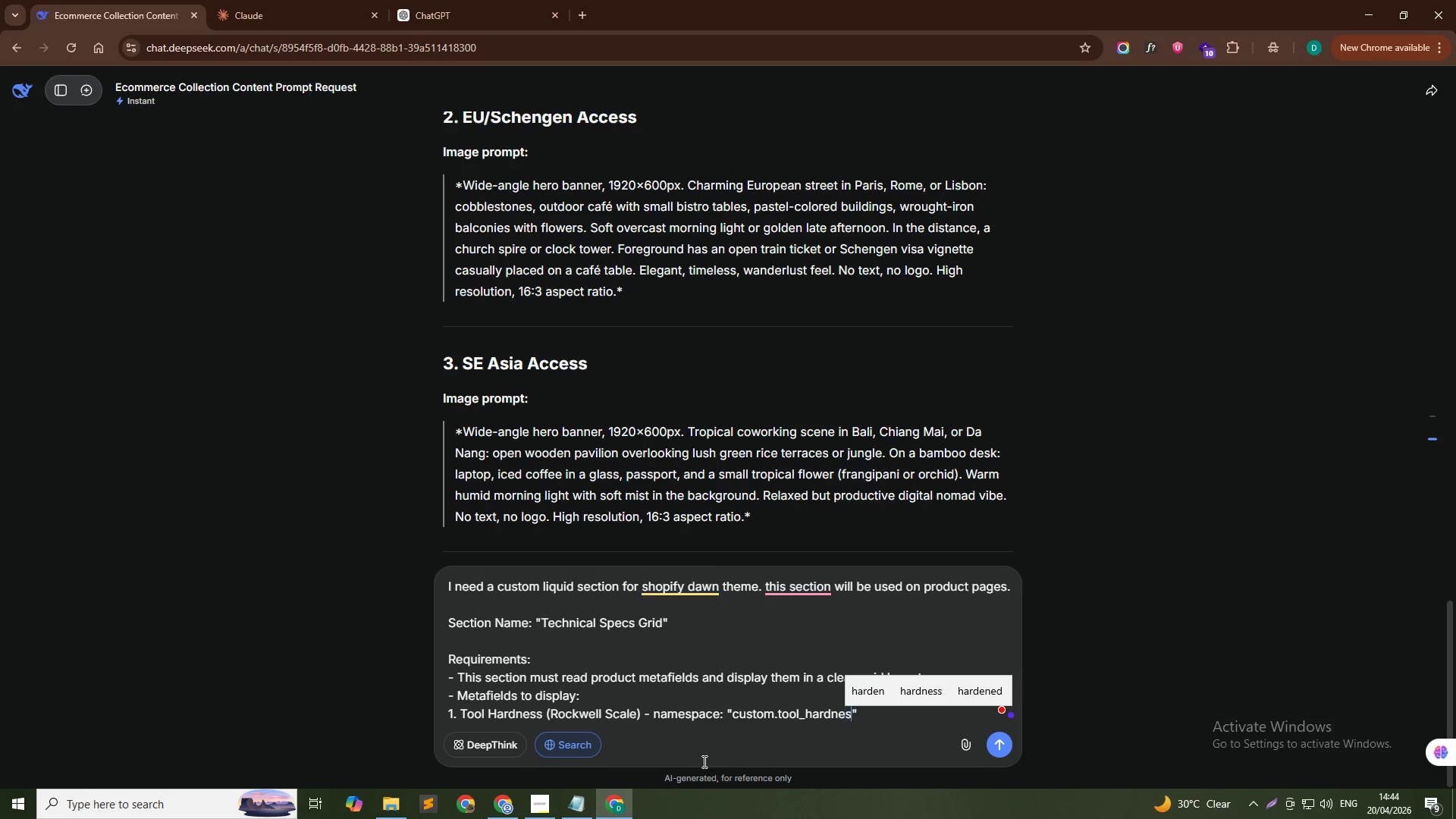 
key(ArrowDown)
 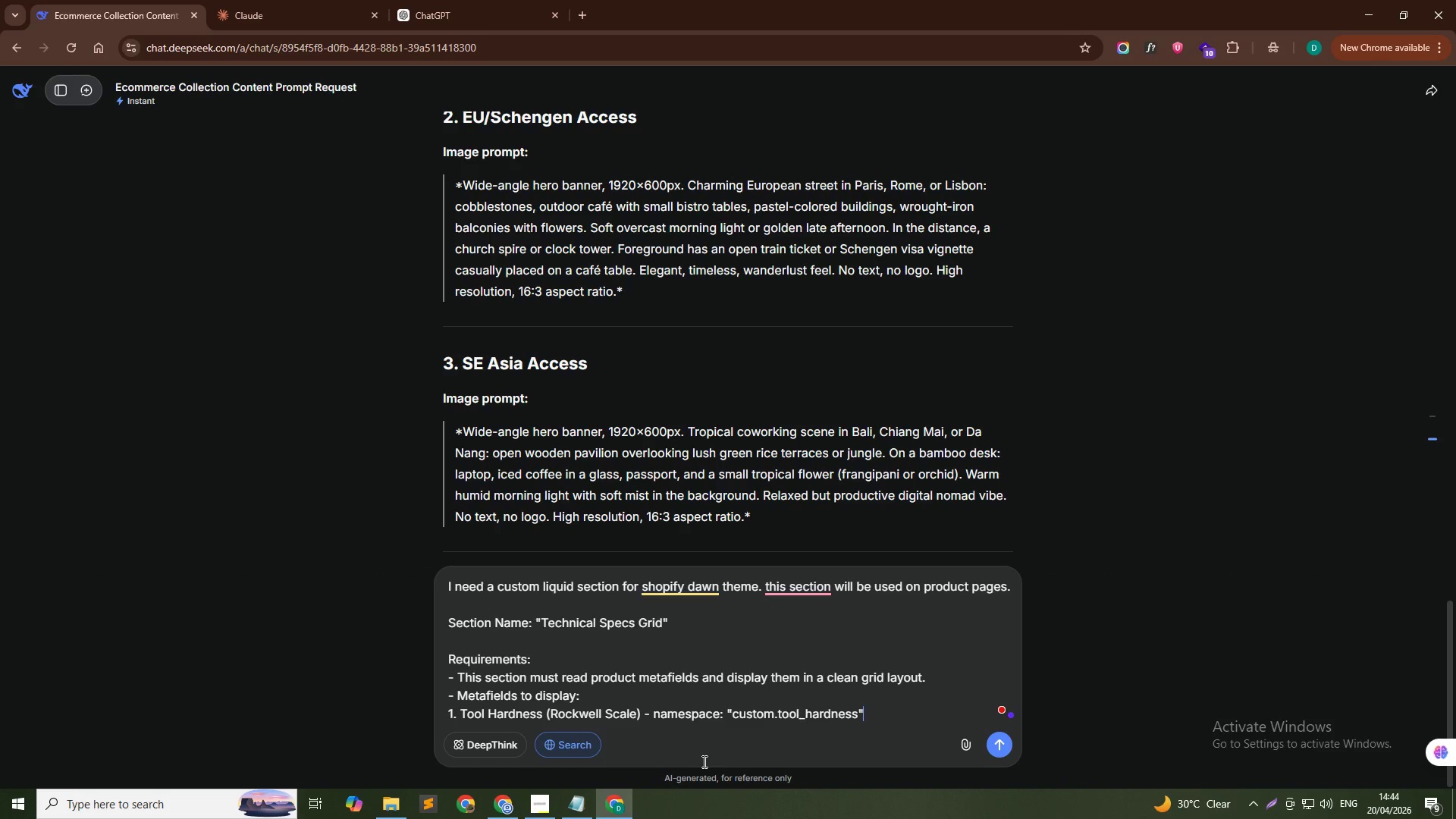 
key(Shift+Enter)
 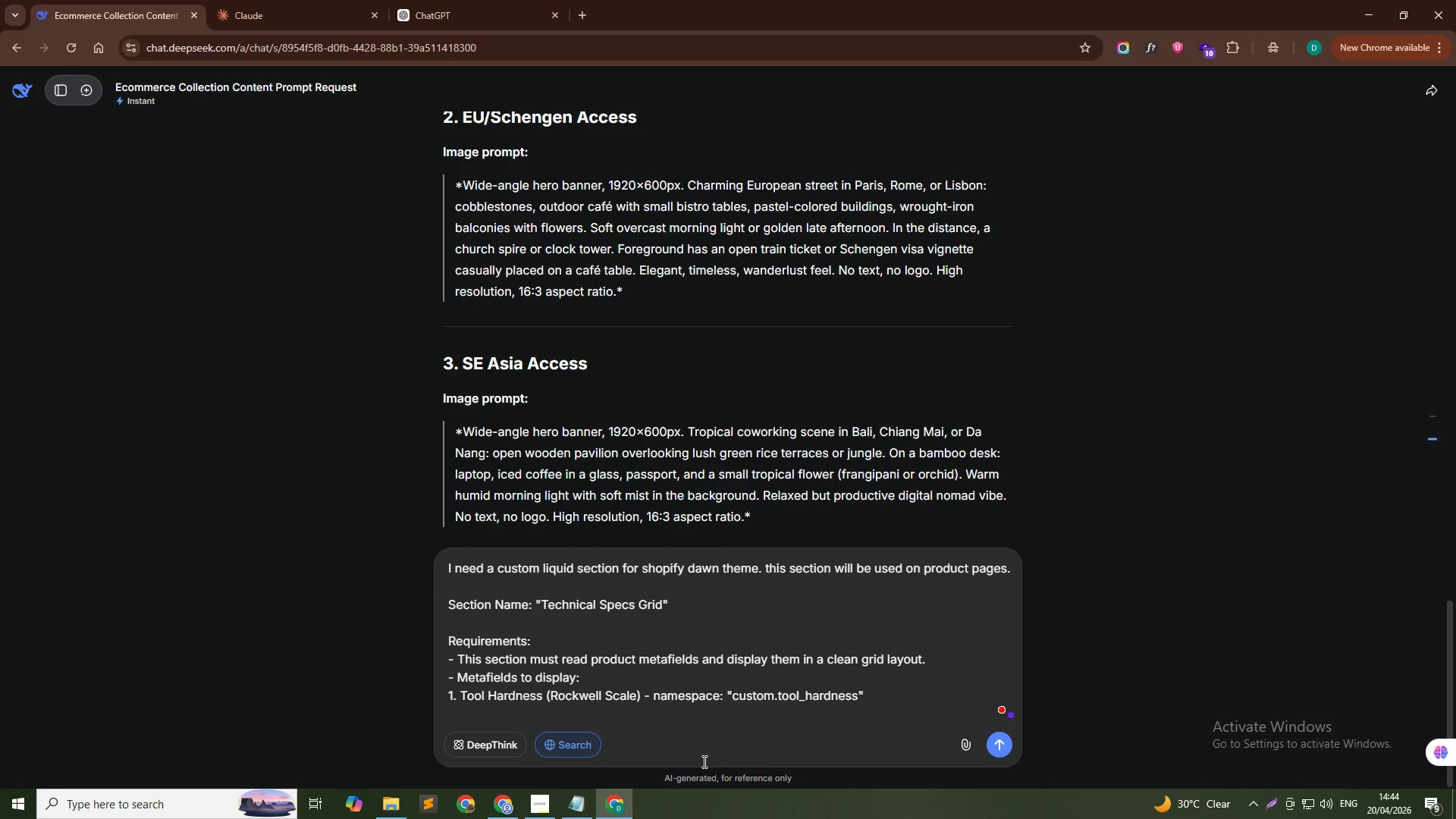 
type(2. Material Origin - namespace: )
 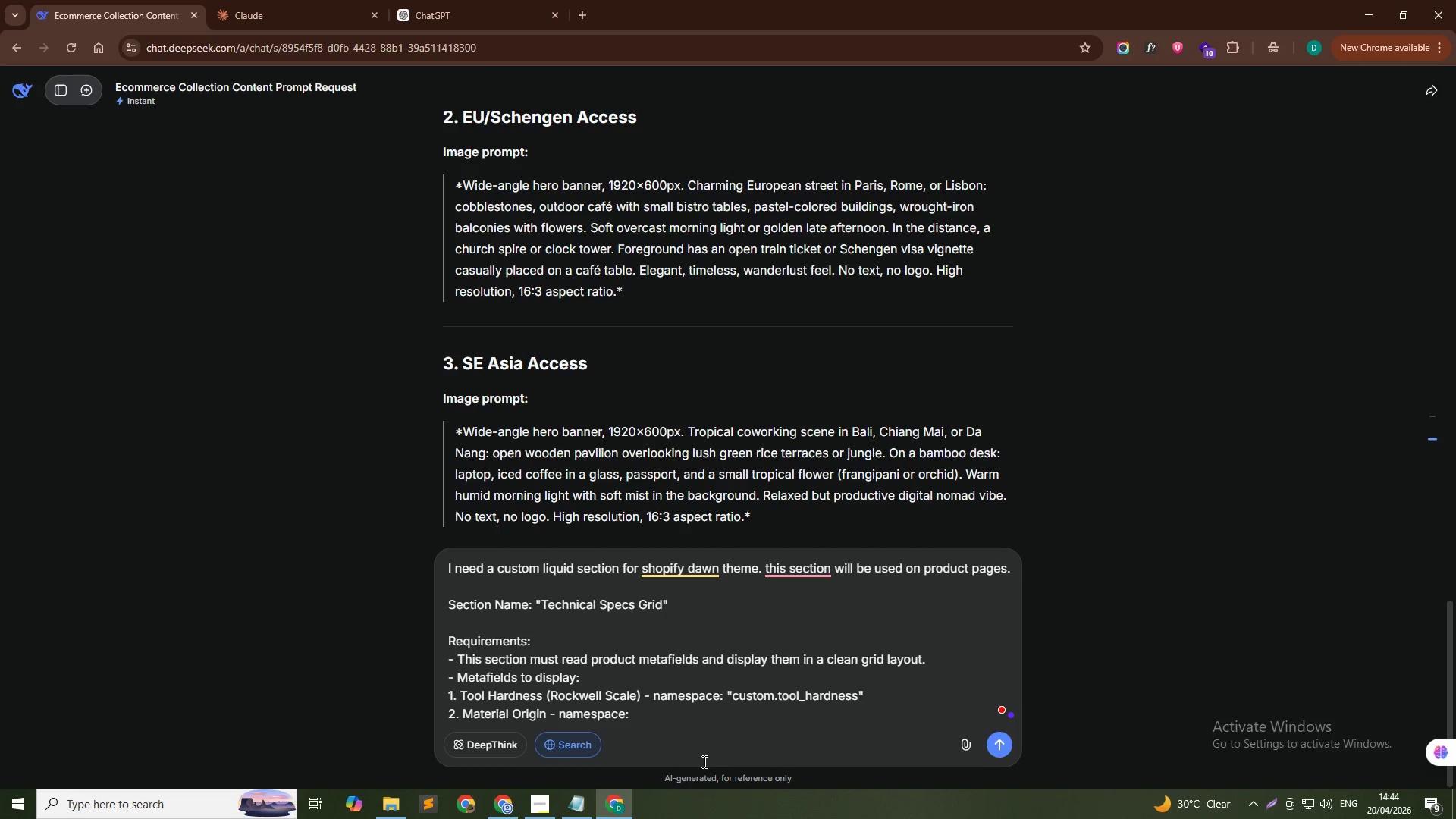 
 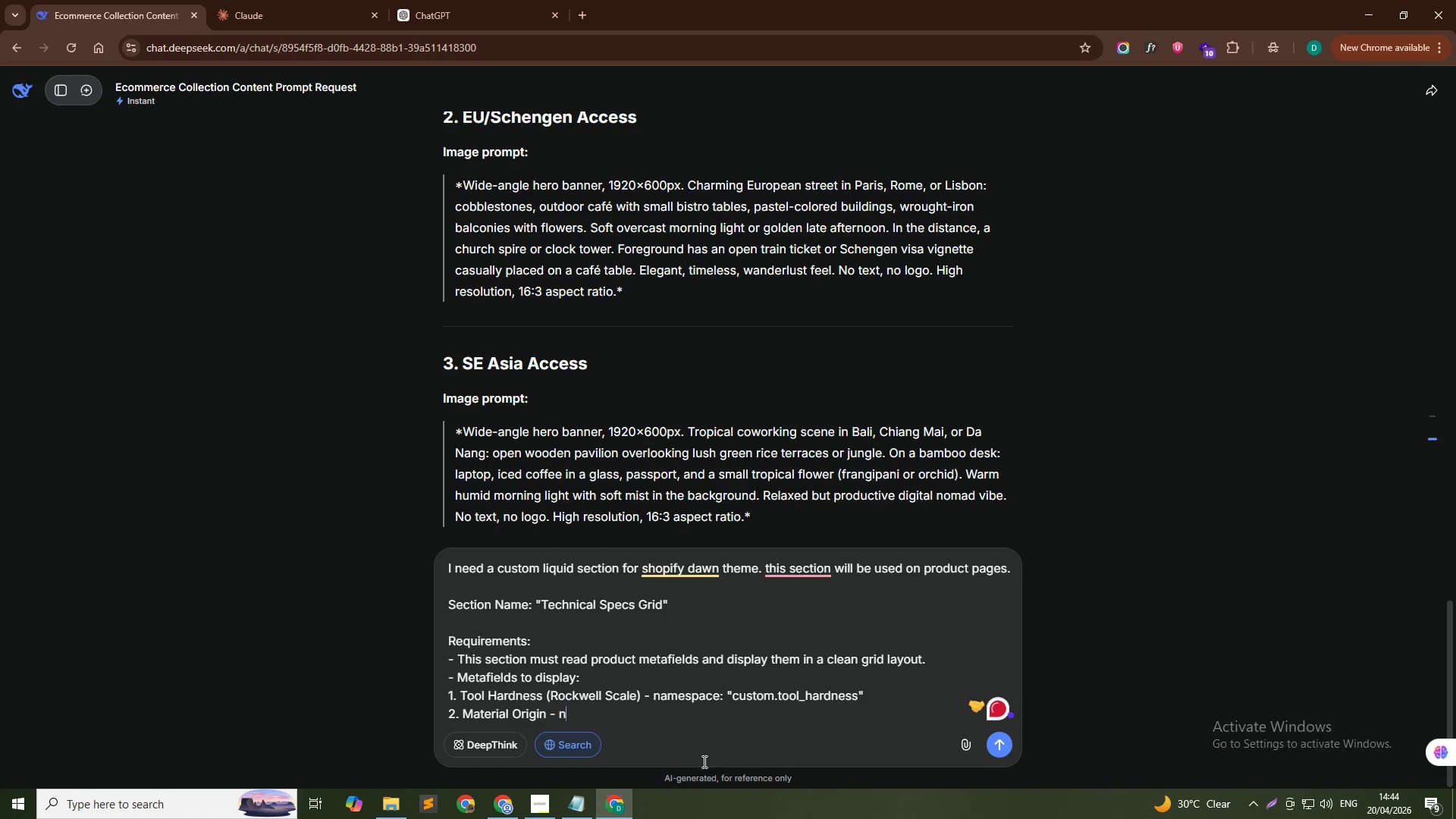 
hold_key(key=ControlRight, duration=0.73)
 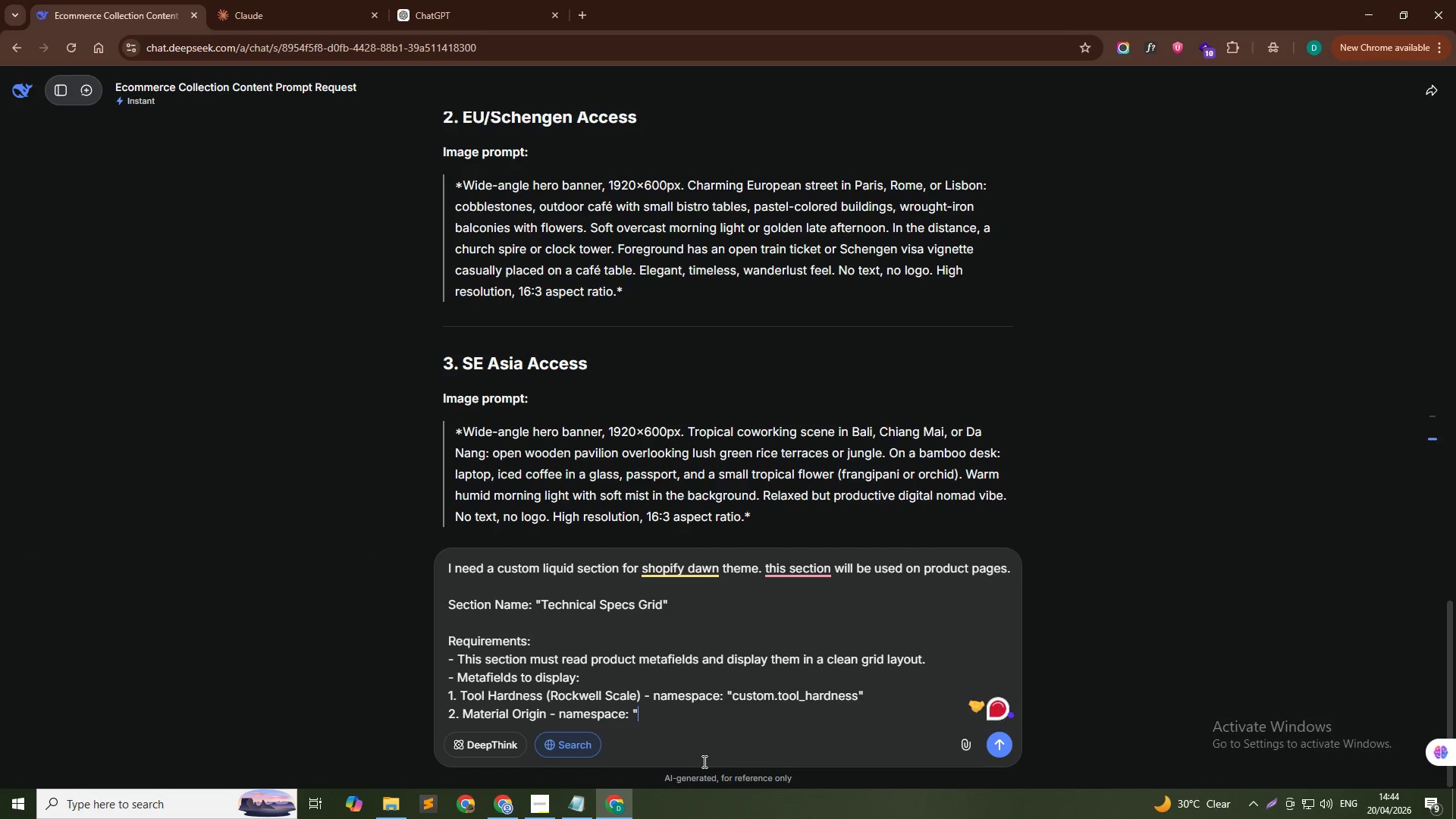 
key(Control+Shift+ShiftRight)
 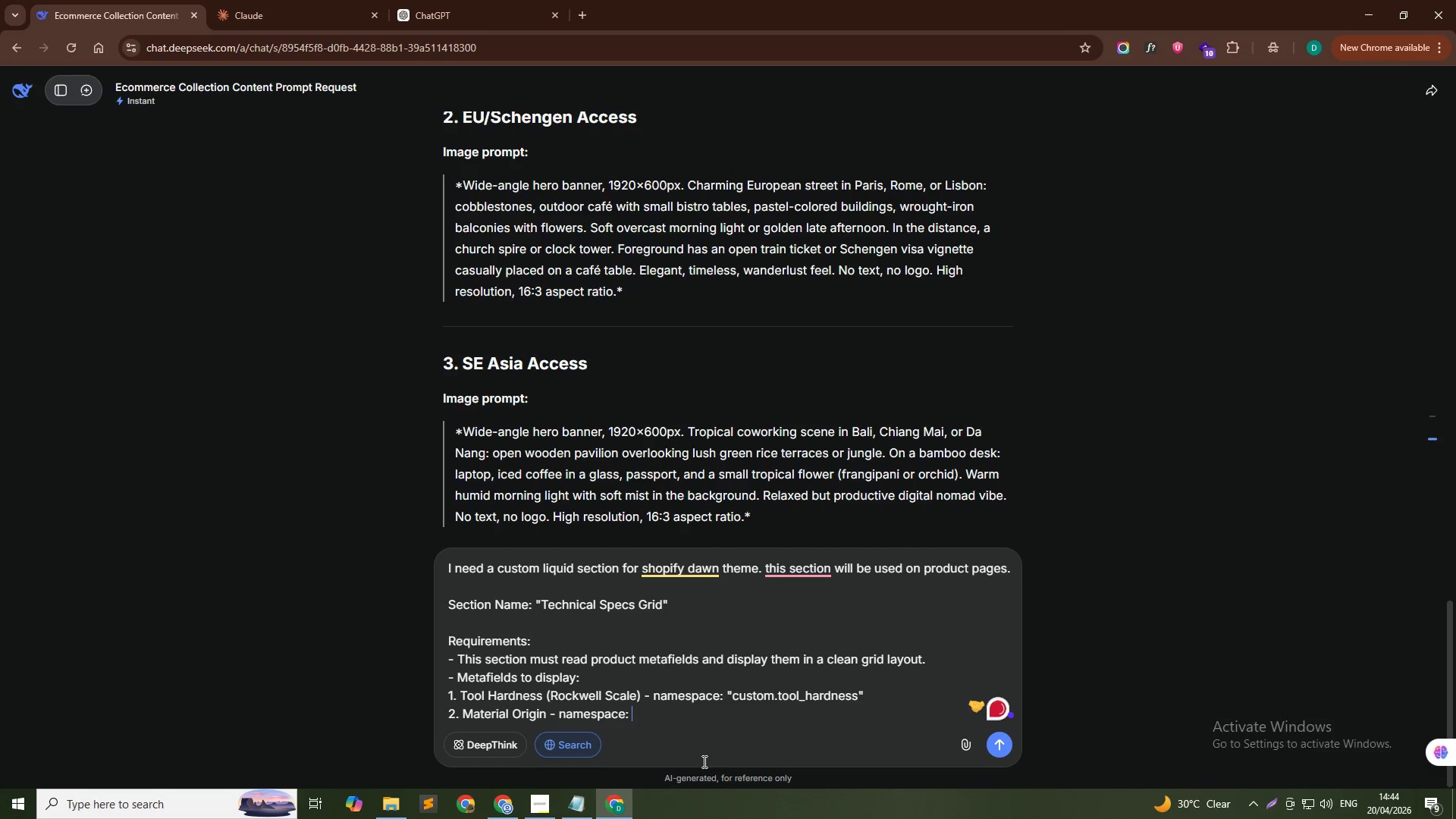 
key(Shift+Quote)
 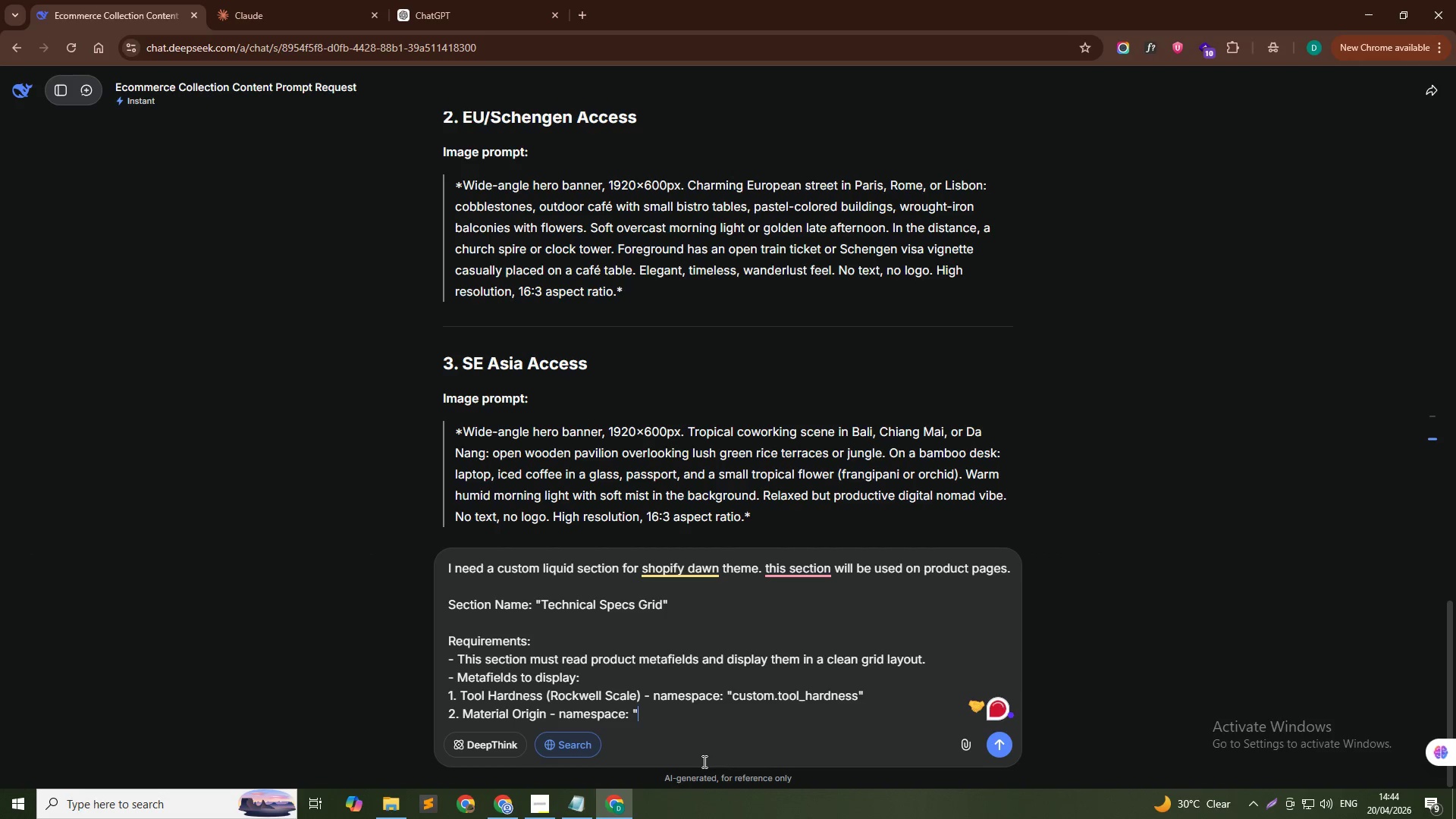 
key(Shift+Quote)
 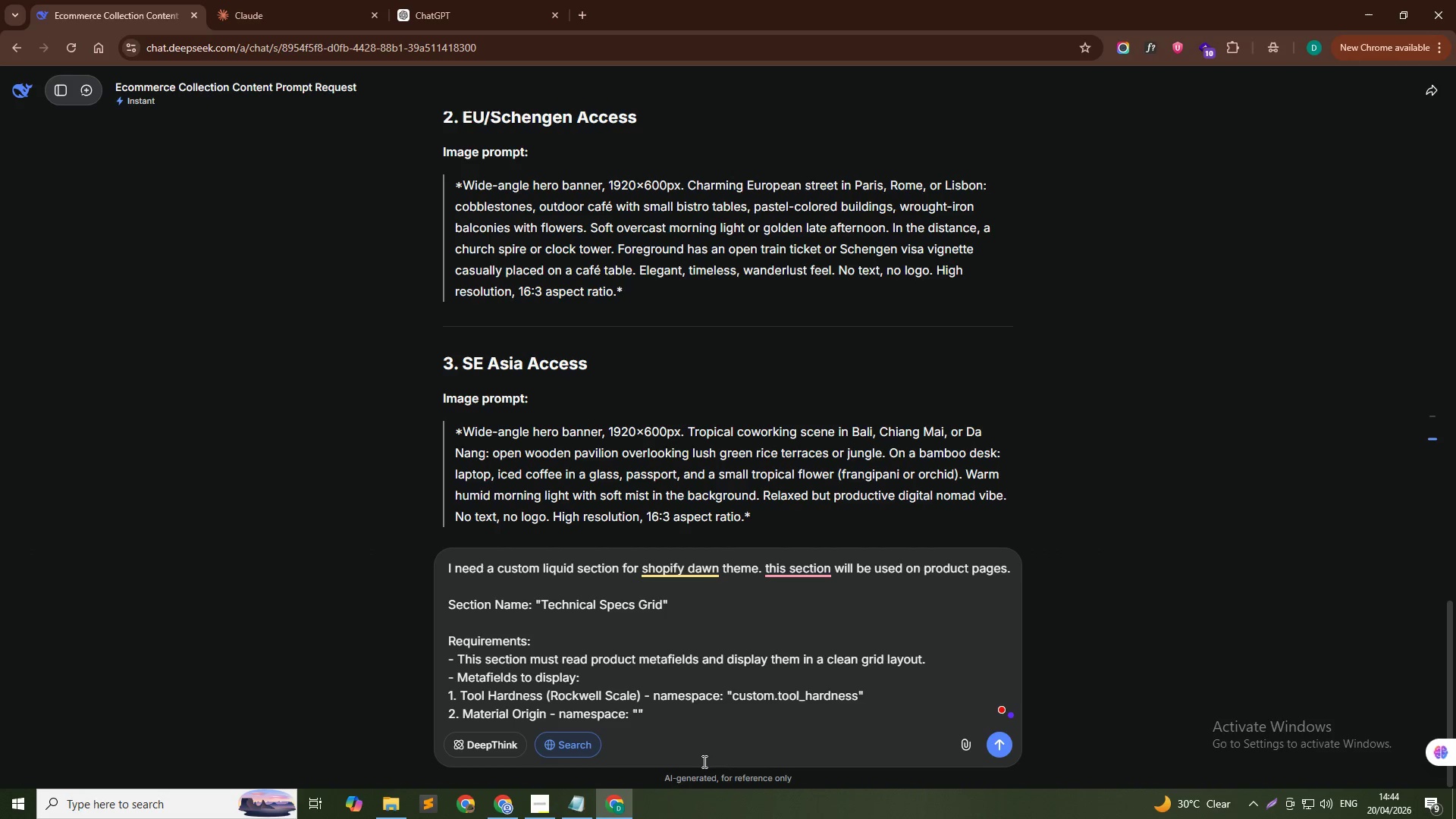 
key(ArrowLeft)
 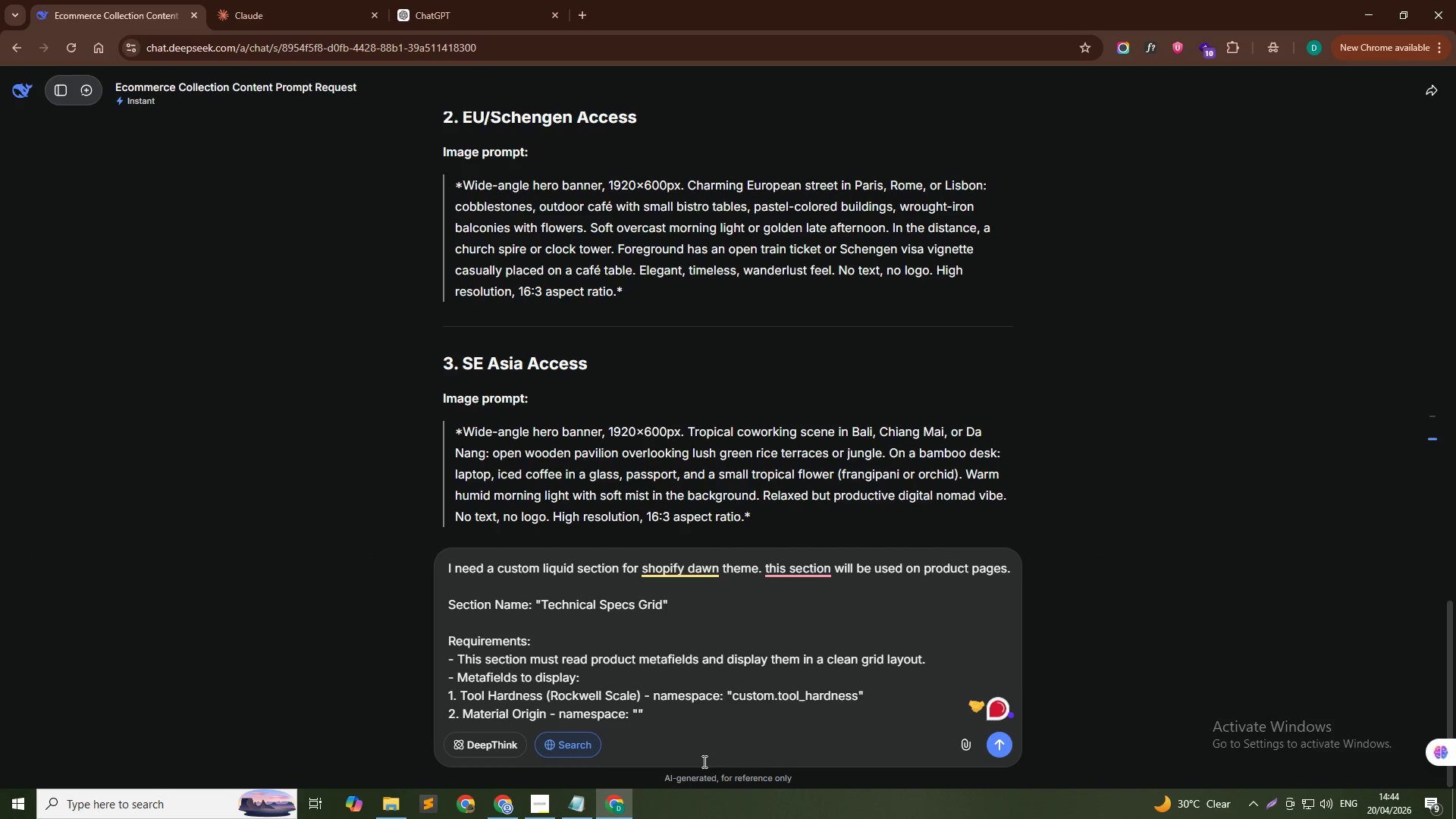 
type(custom.material_origin)
 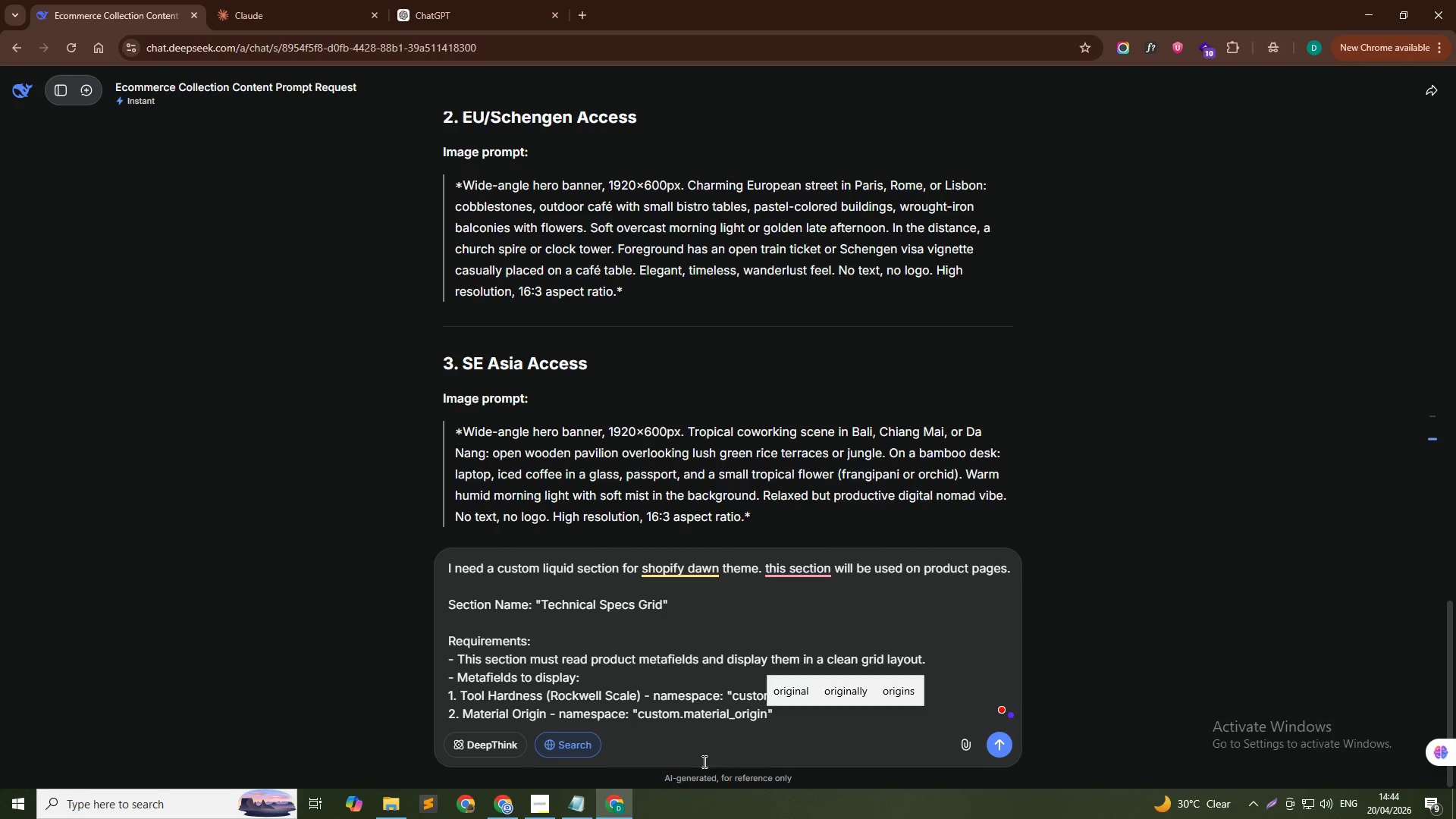 
key(ArrowDown)
 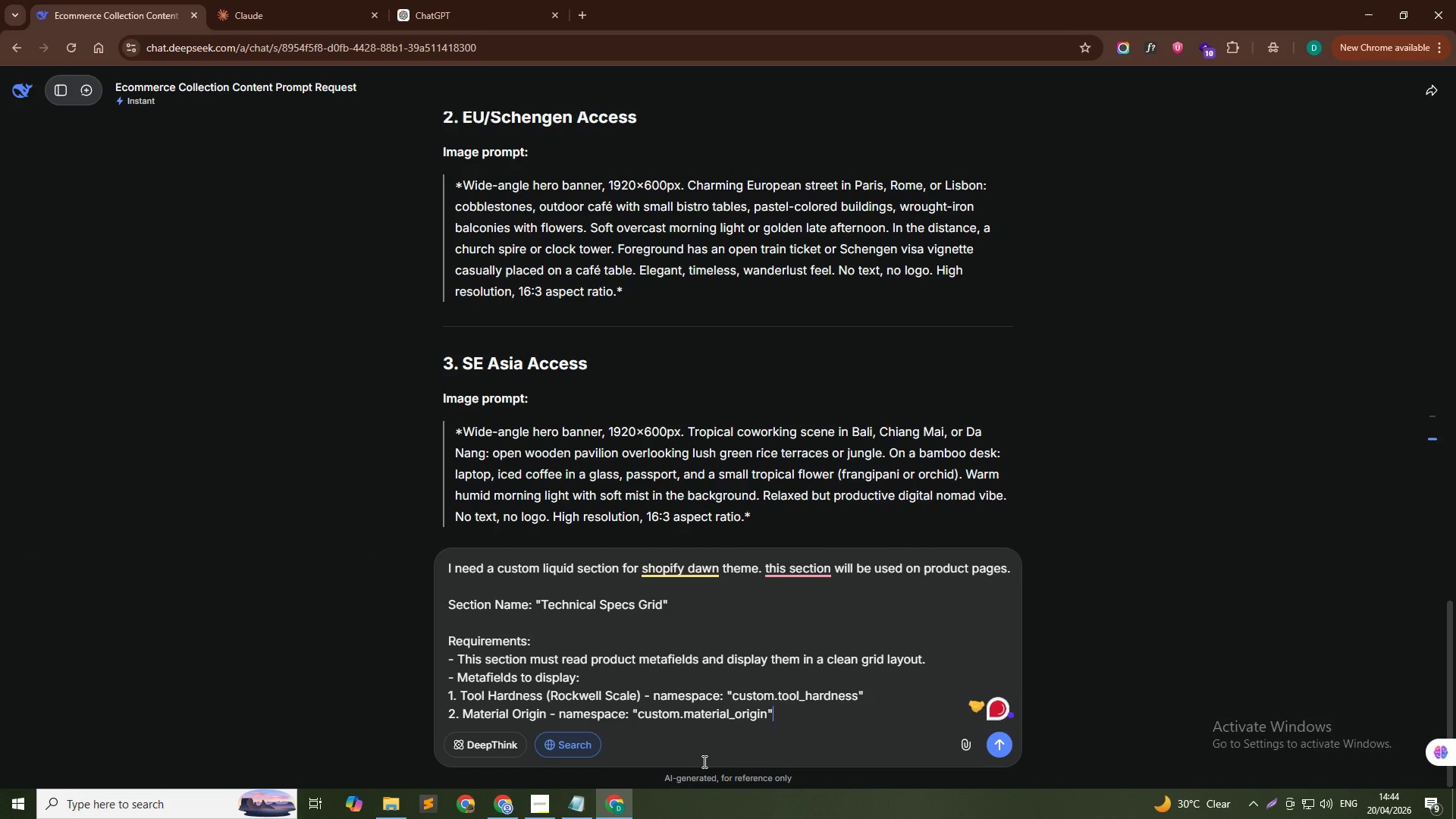 
key(Shift+Enter)
 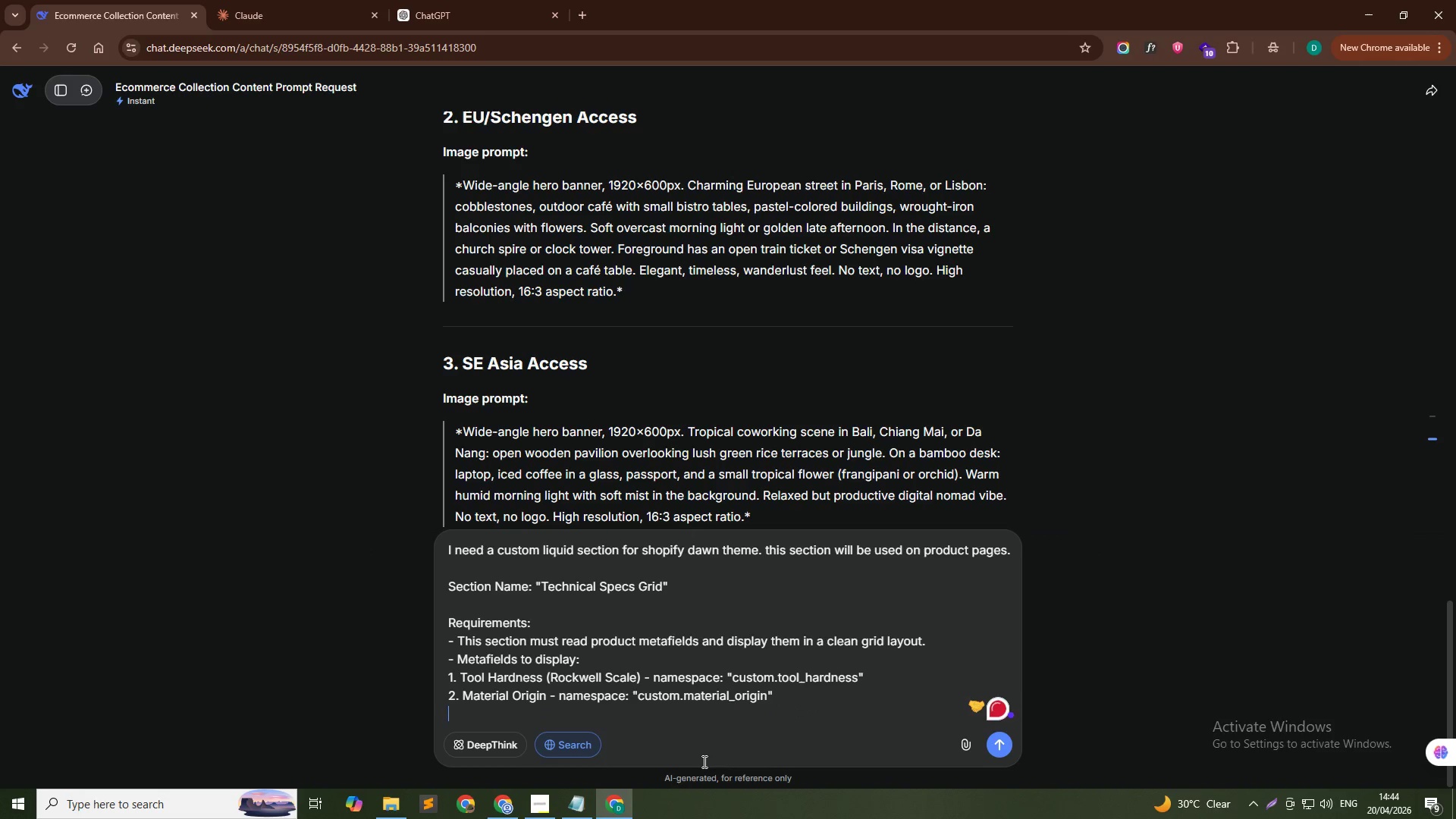 
type(3. Maintenance Level - namespace: "")
 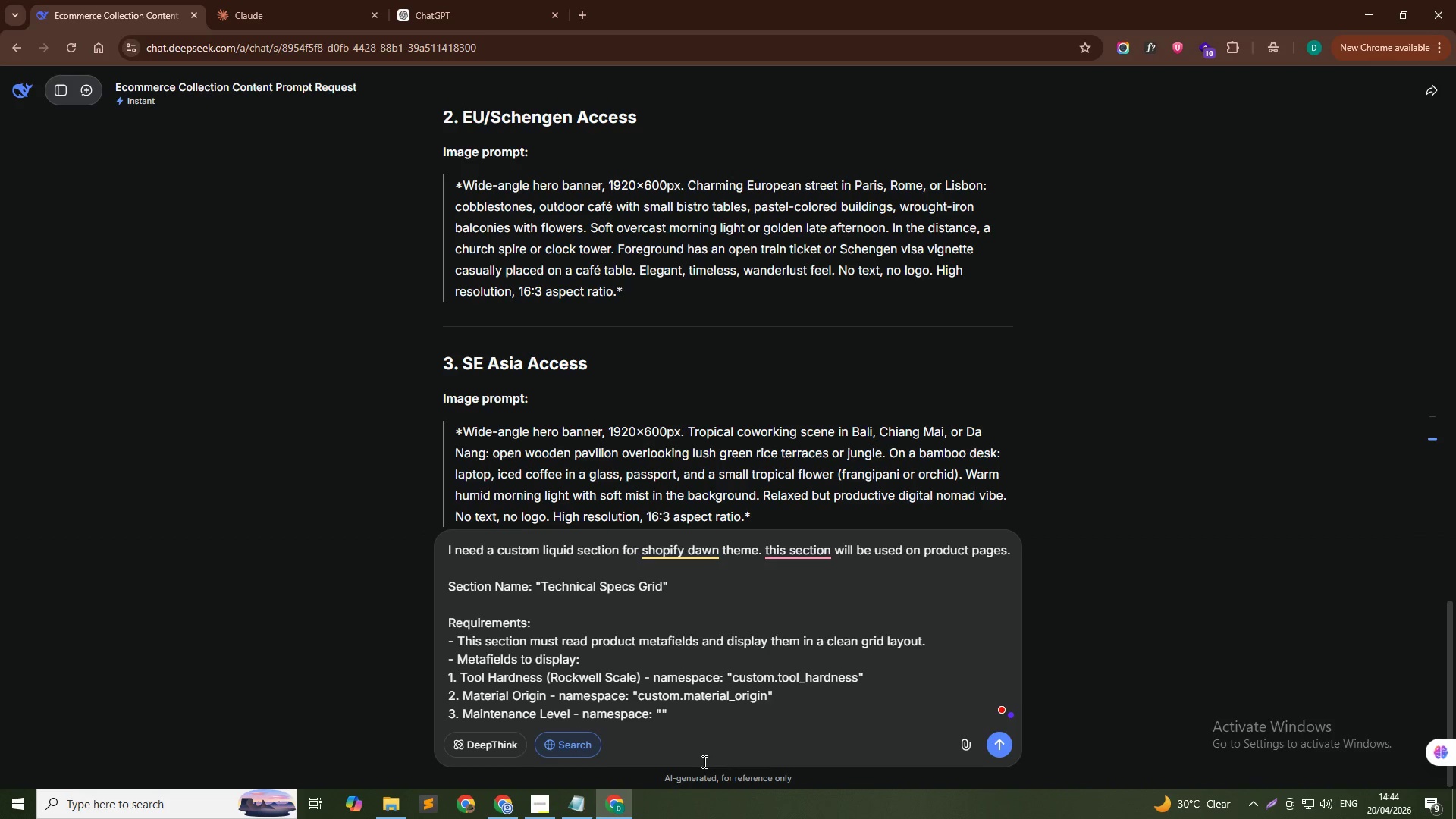 
key(ArrowLeft)
 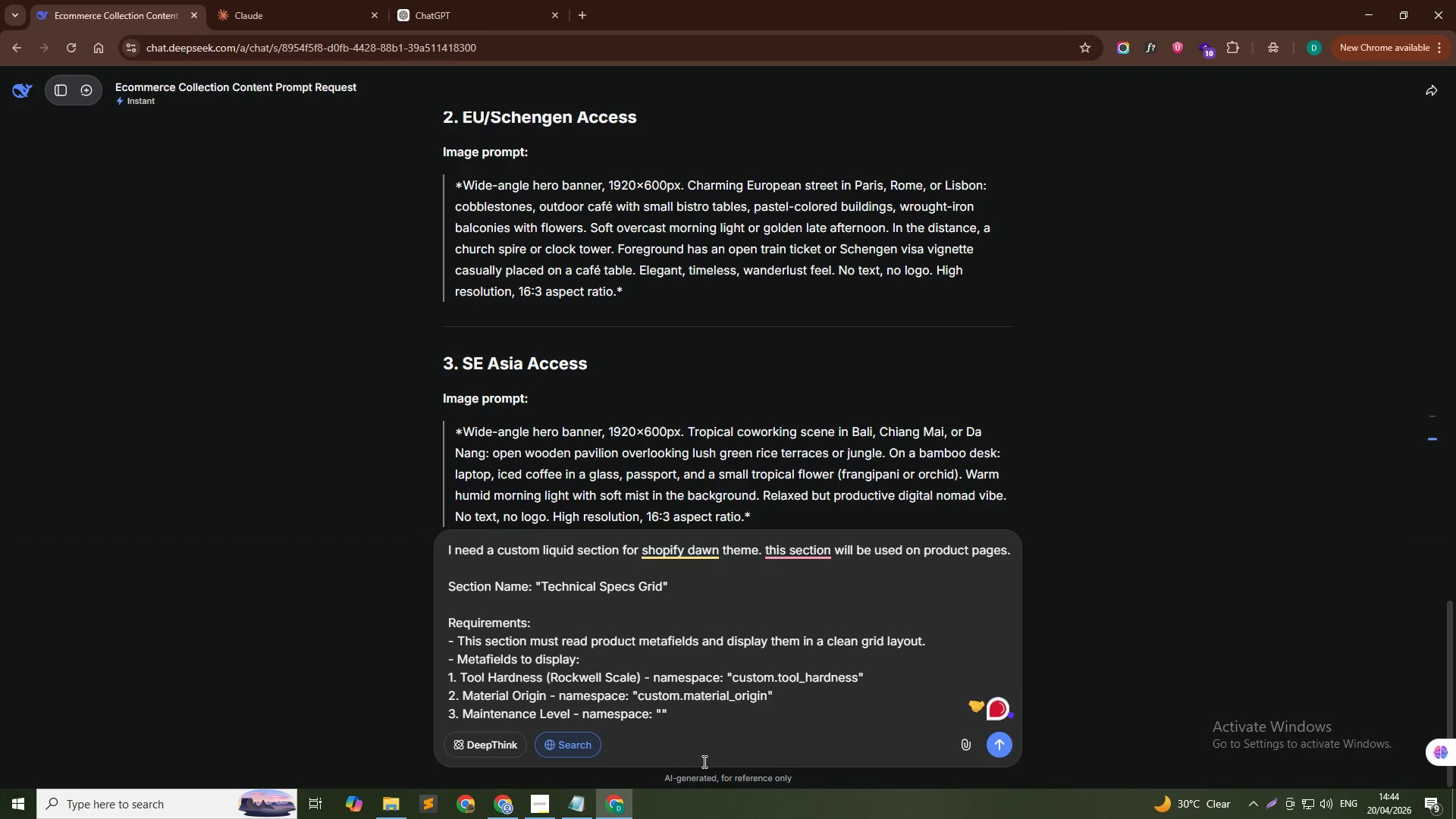 
type(custom.maintenance_level)
 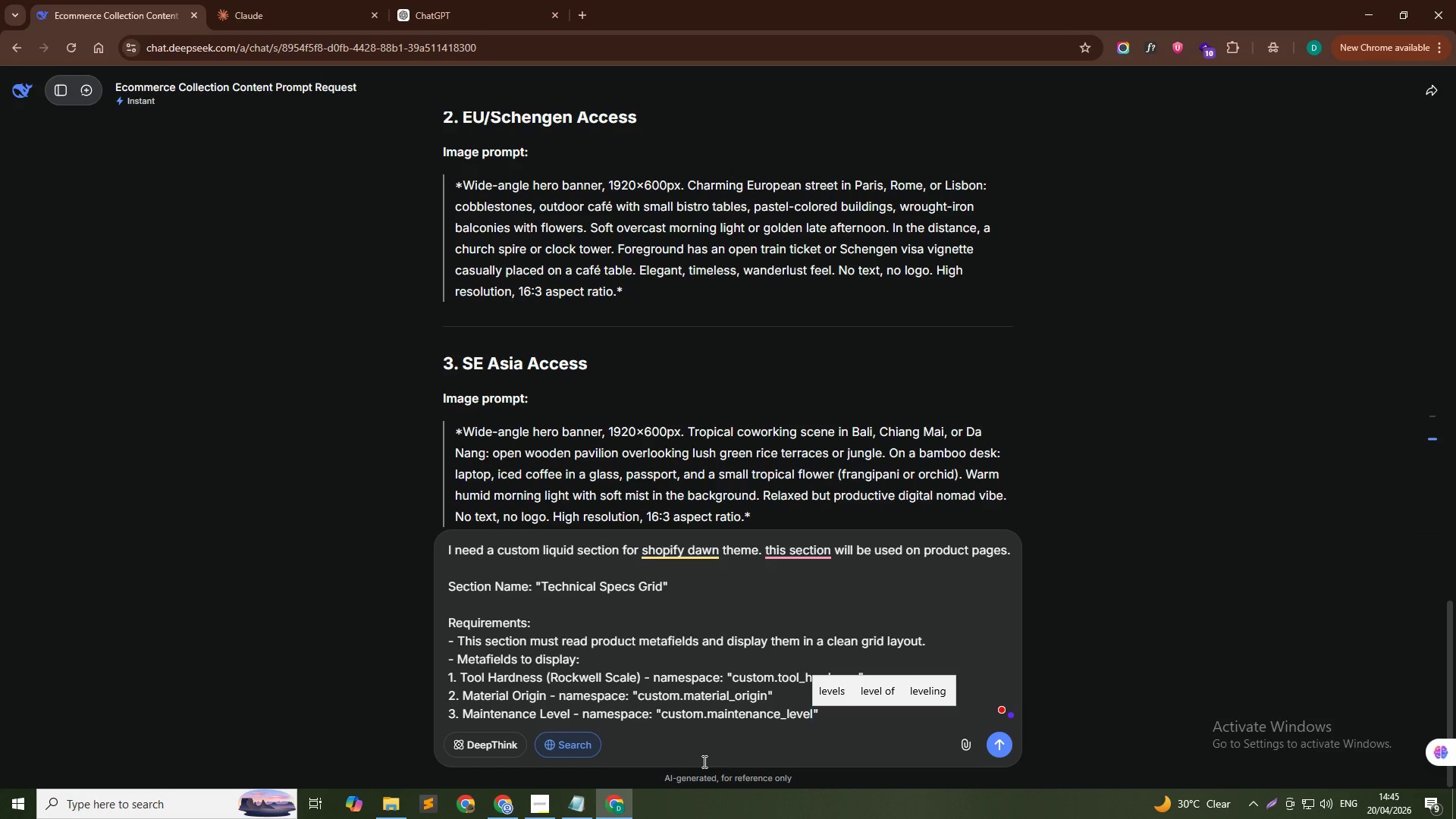 
key(ArrowDown)
 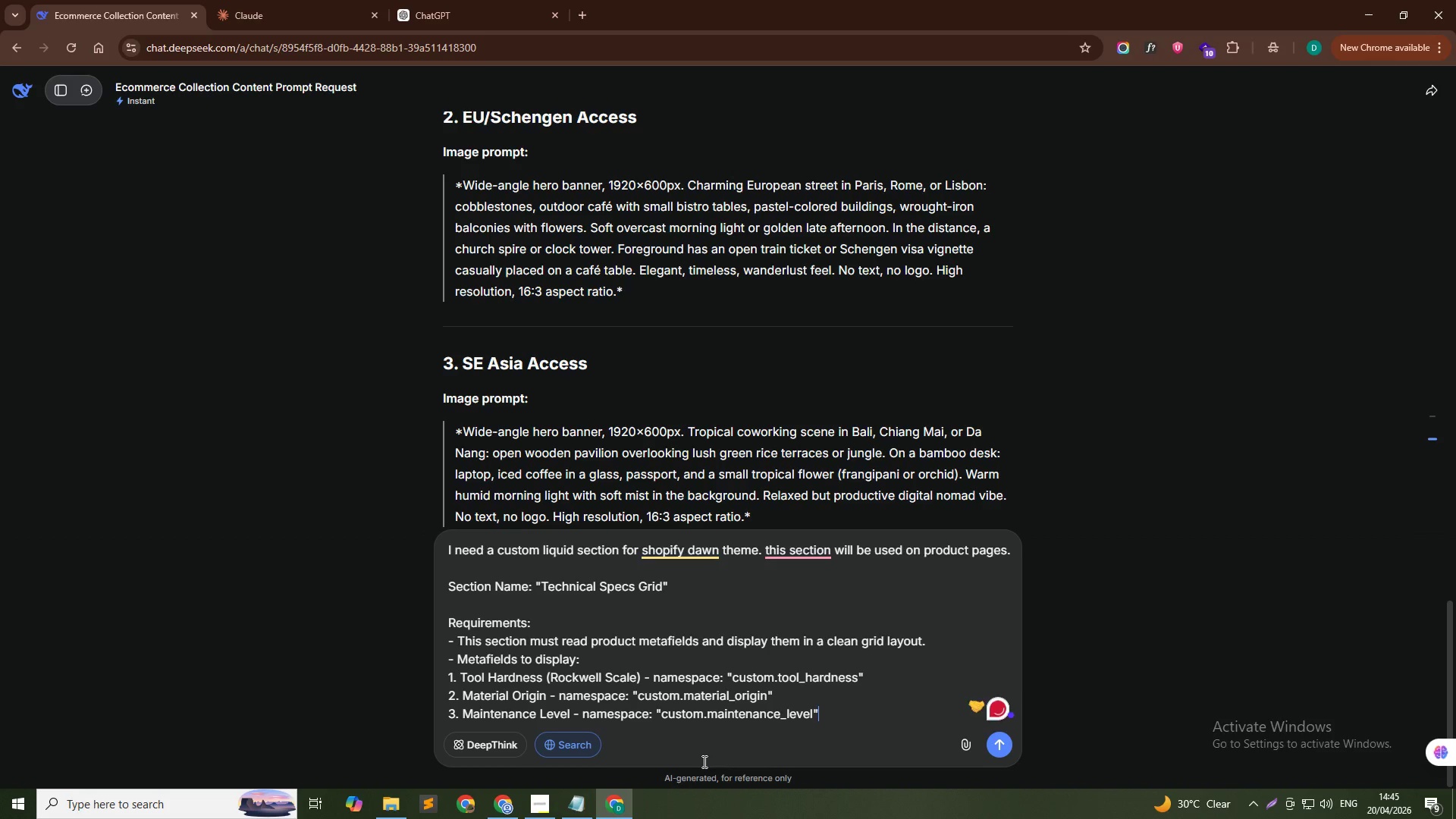 
key(Shift+Enter)
 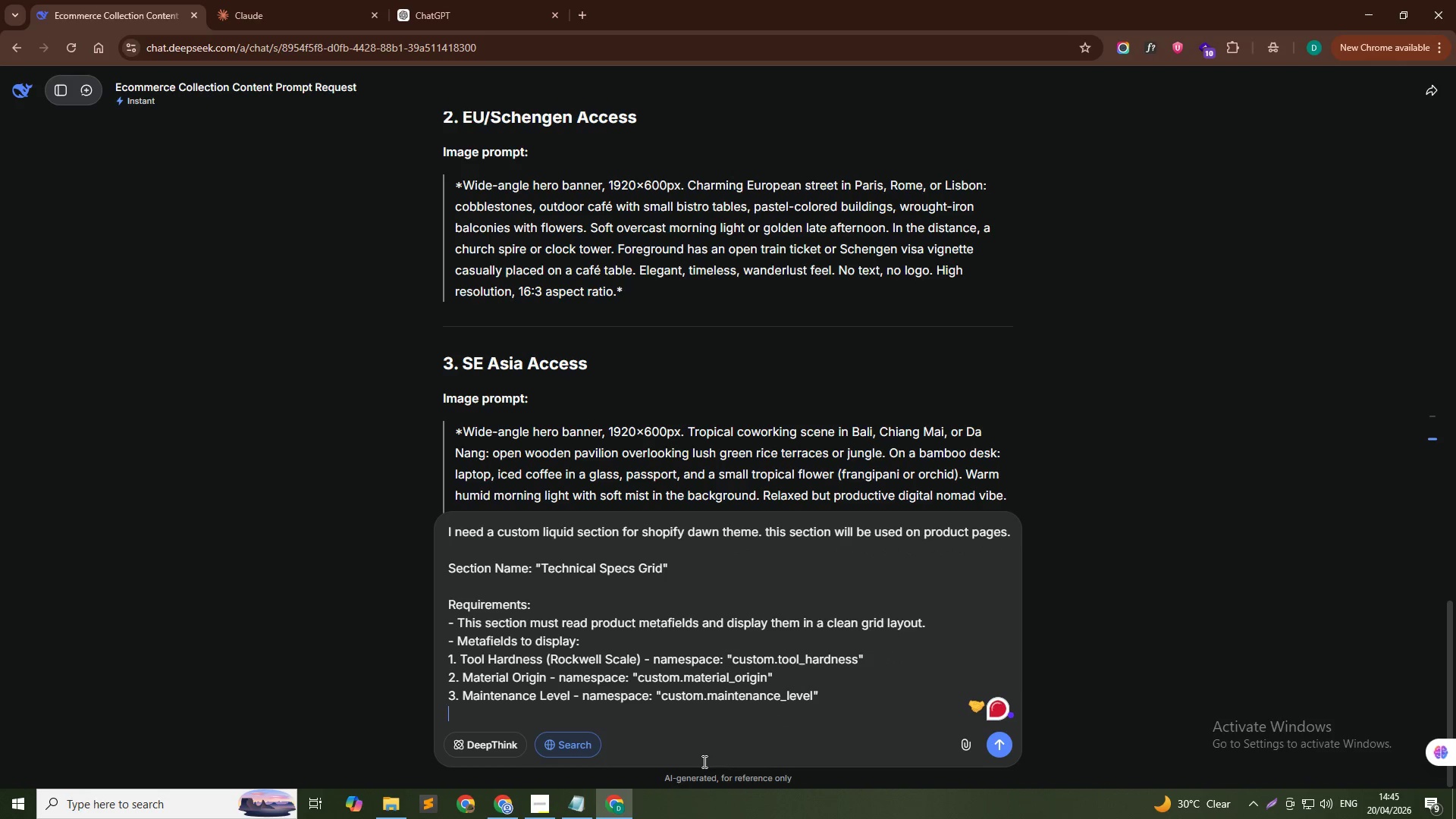 
type(- If a metafirl)
key(Backspace)
key(Backspace)
type(eld is empty or not set, show "")
 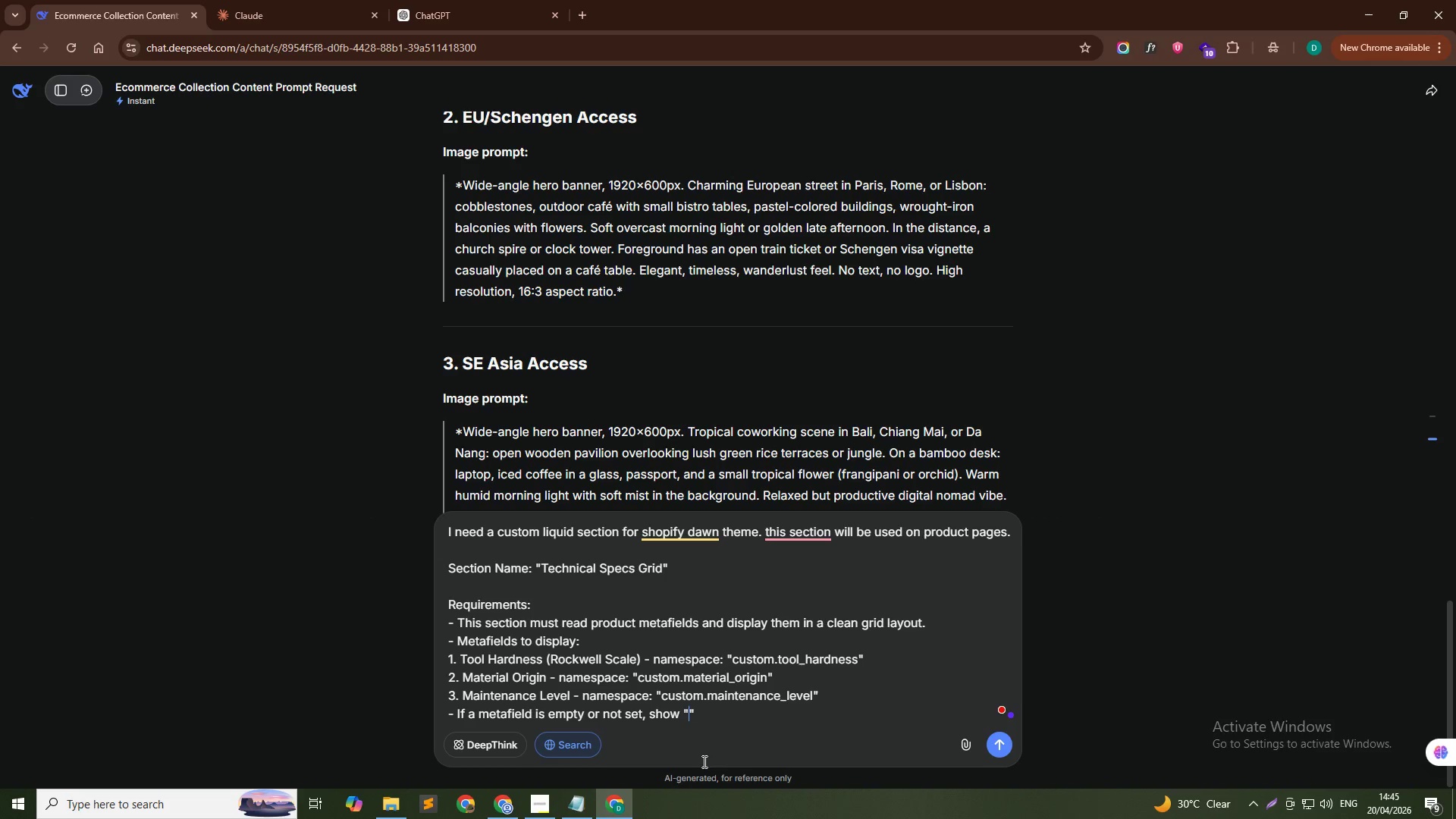 
 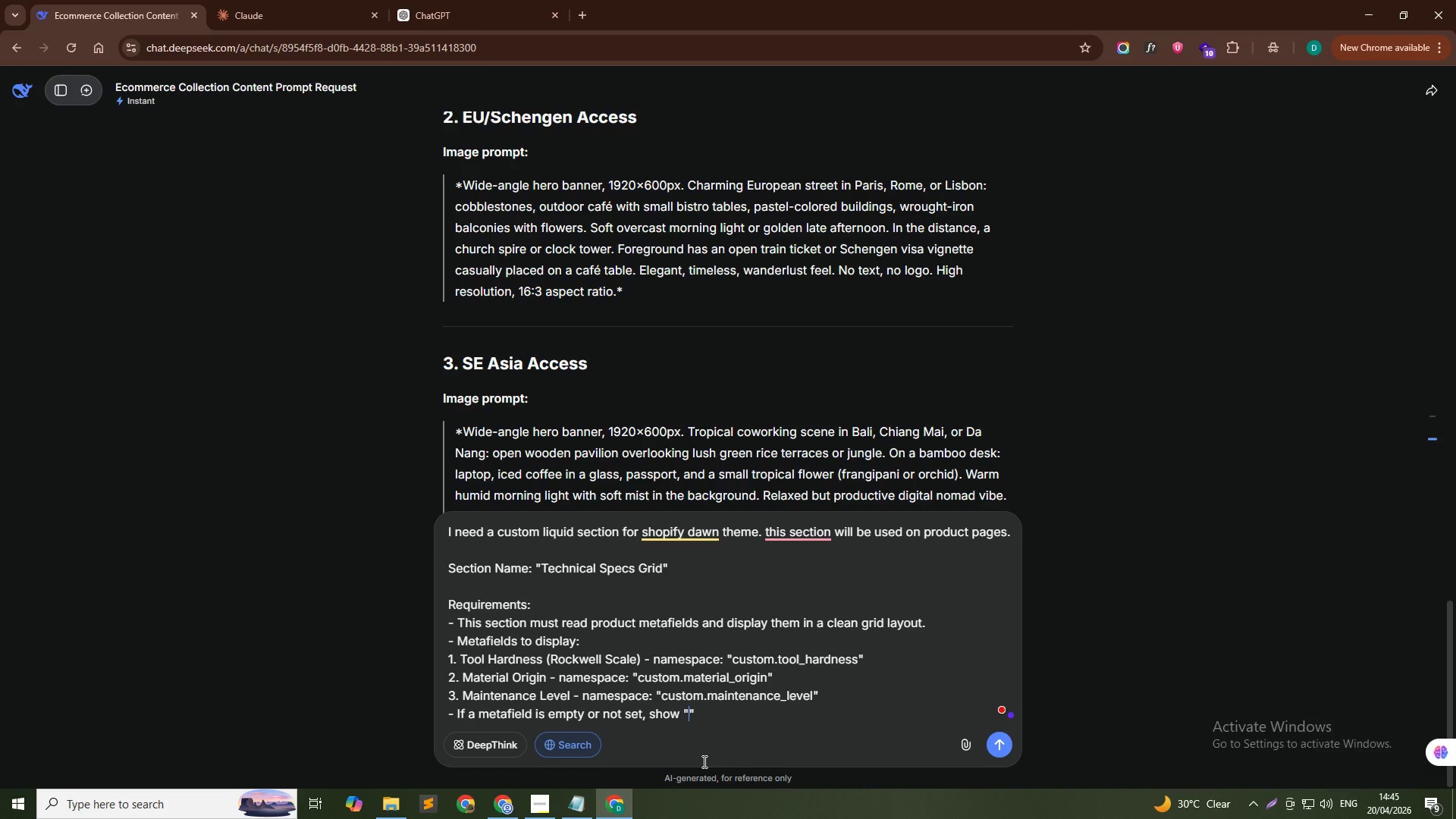 
key(ArrowLeft)
 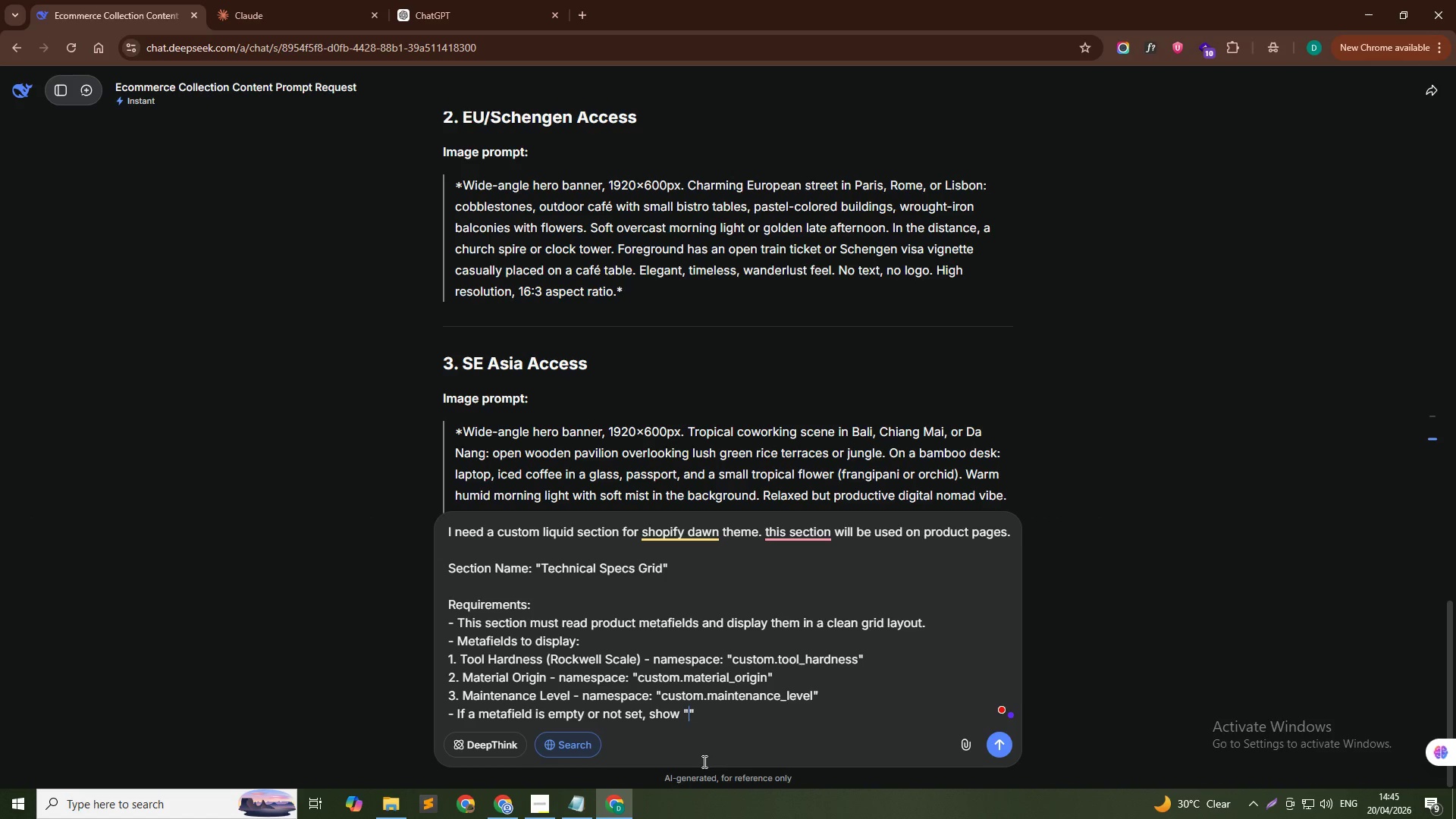 
type(Not specified)
 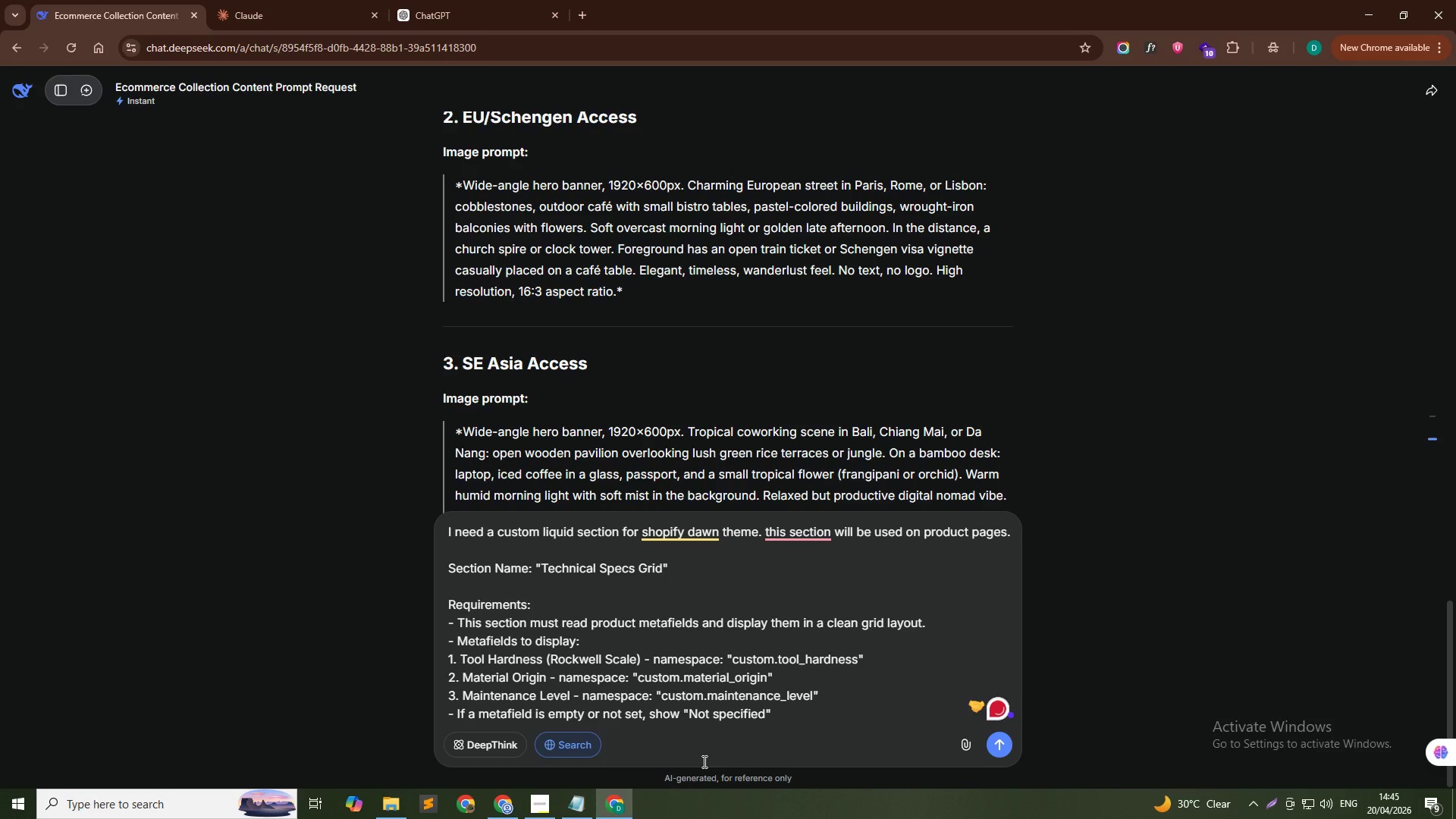 
key(ArrowDown)
 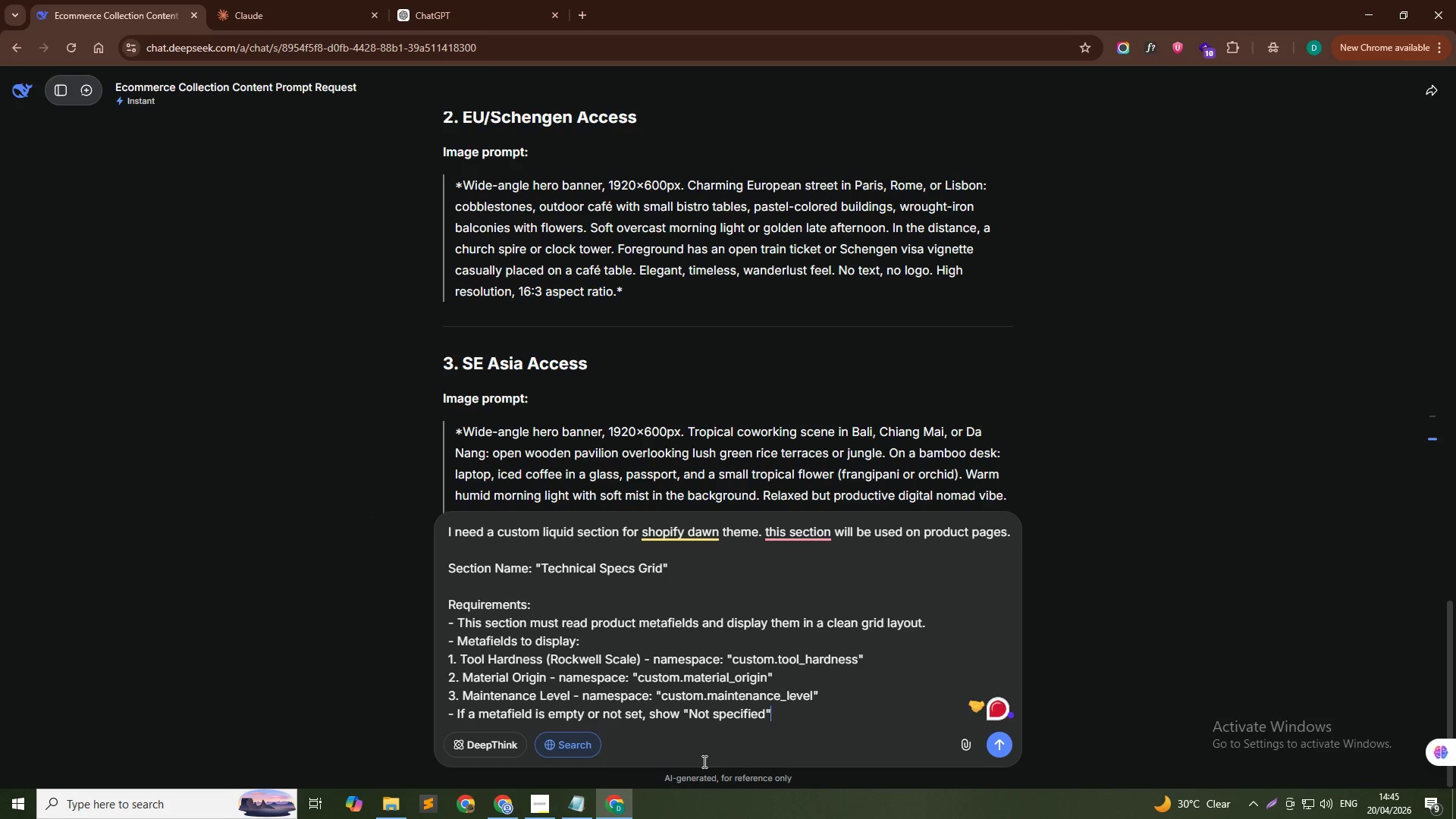 
type( or hide that row.)
 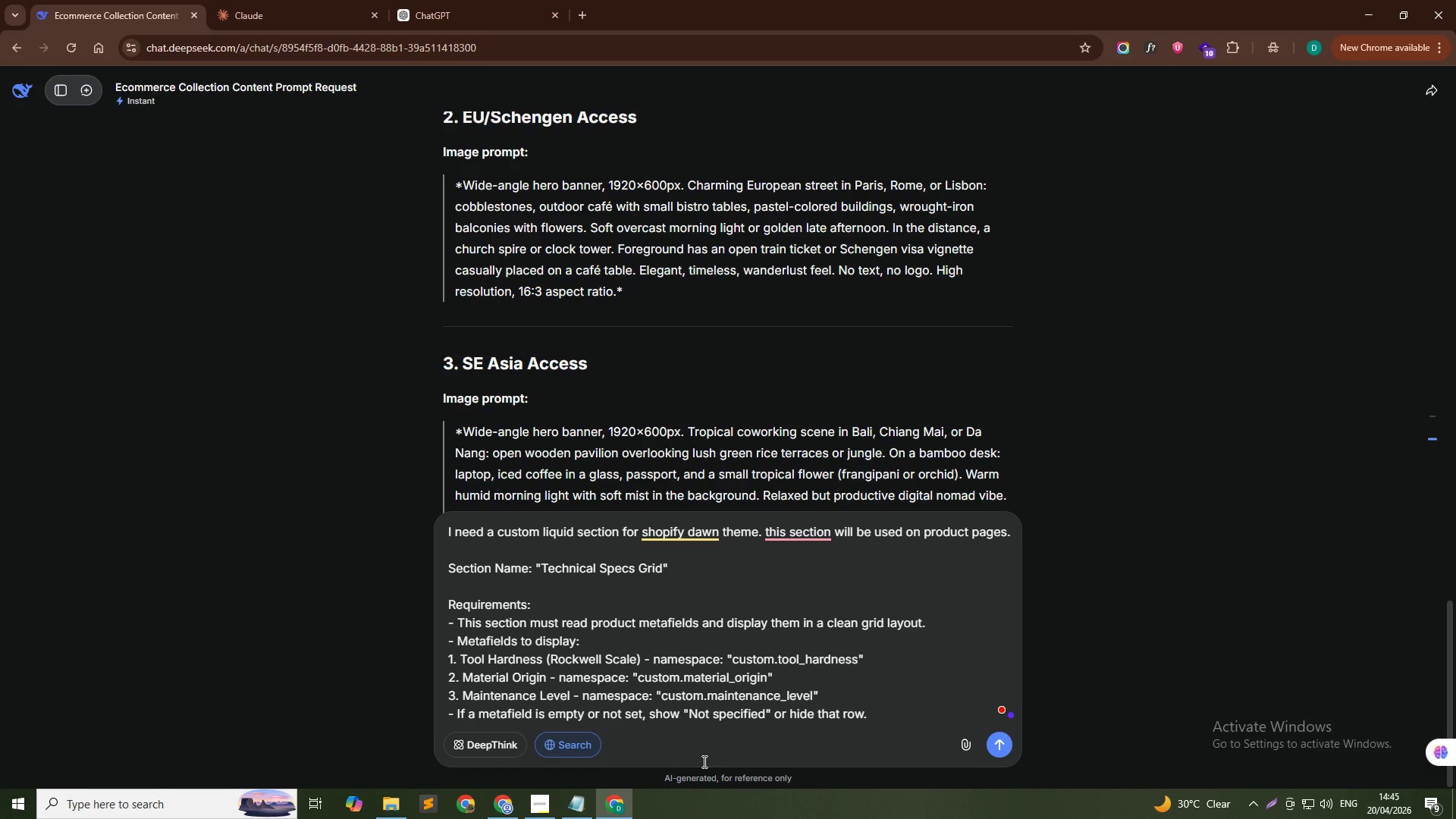 
key(Shift+Enter)
 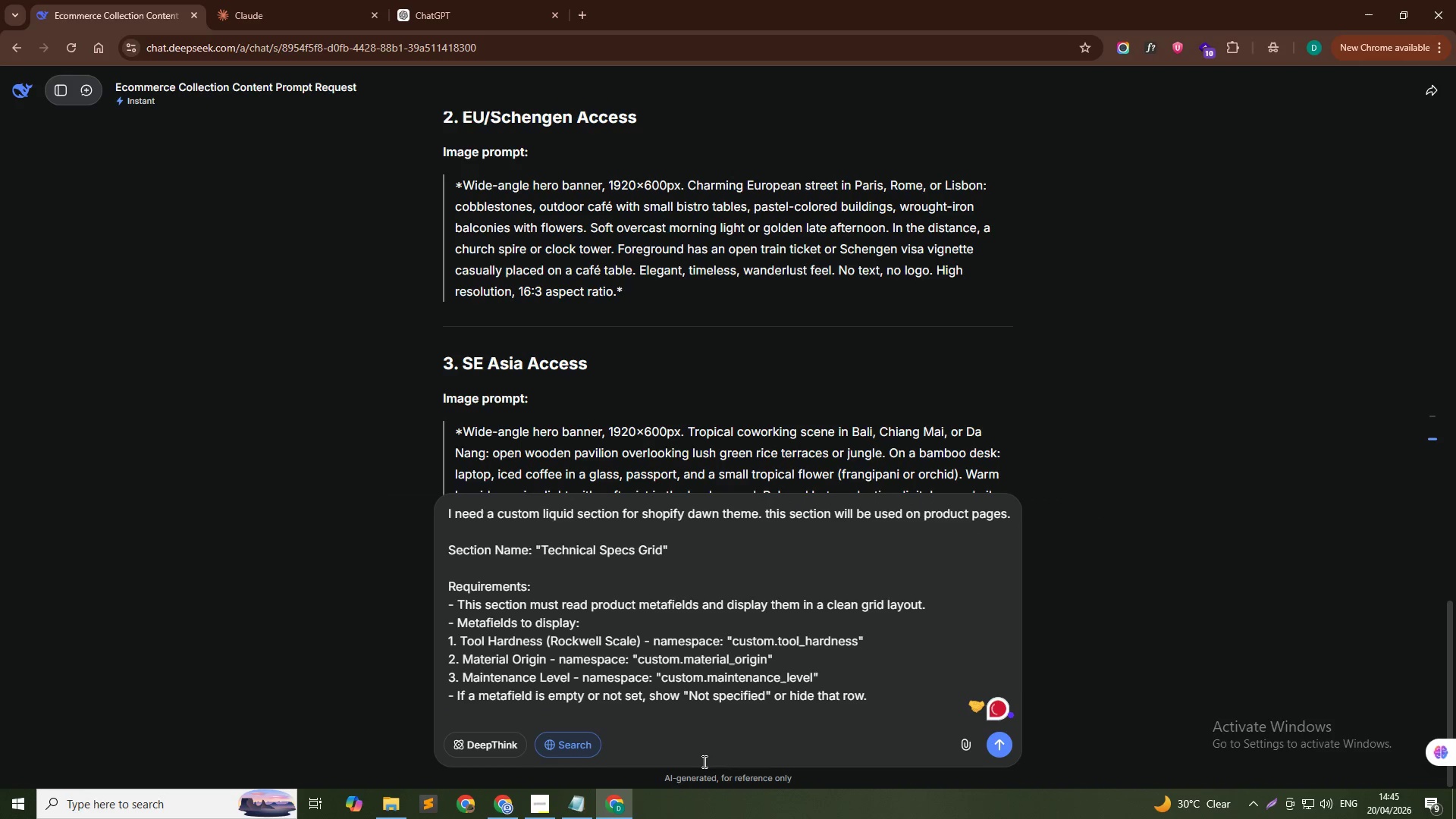 
type(- LAyou)
key(Backspace)
key(Backspace)
key(Backspace)
key(Backspace)
type(ayout: 2 column on desktpo)
key(Backspace)
key(Backspace)
type(op, 1 column on mobile)
 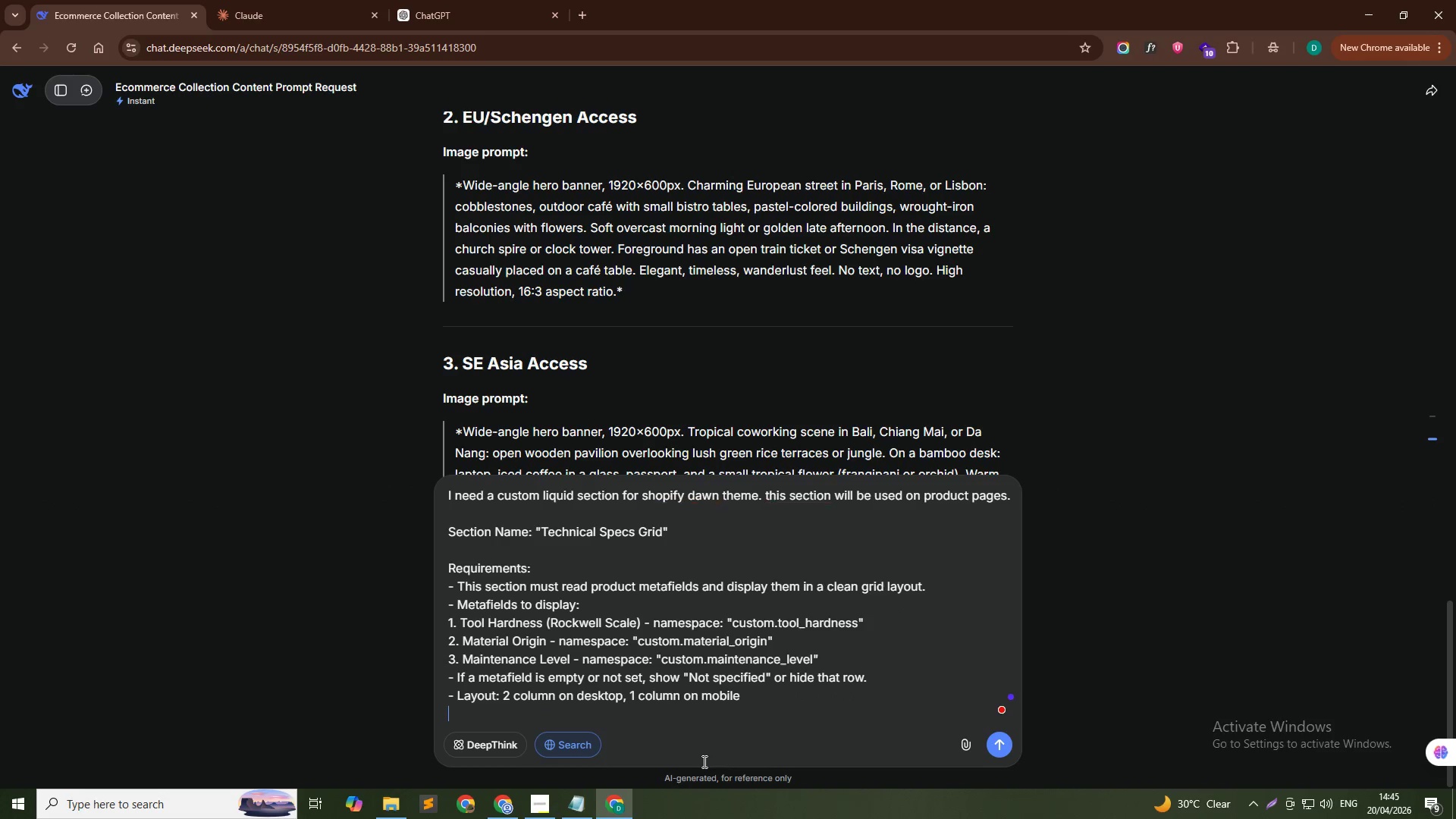 
key(Shift+Enter)
 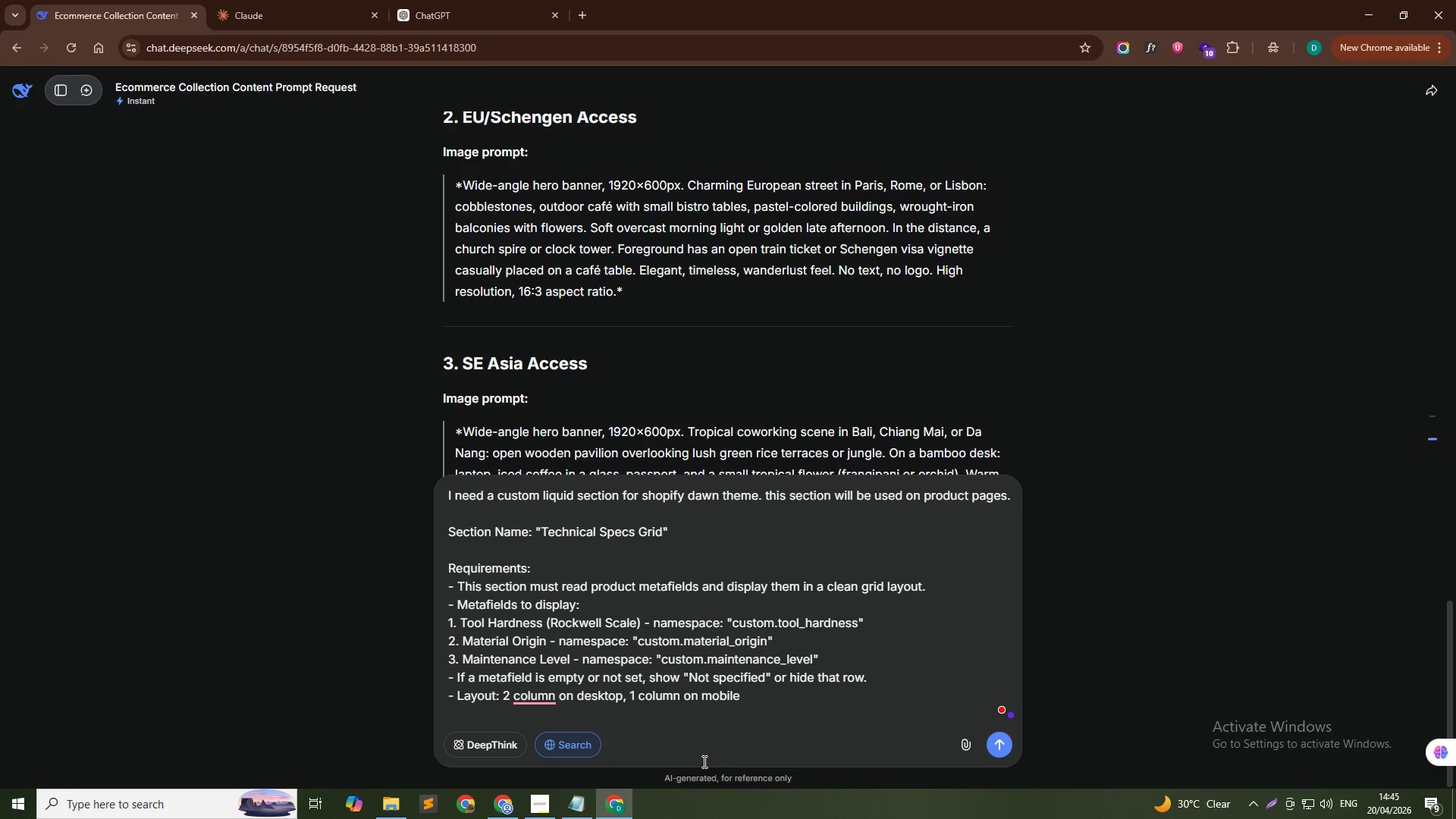 
type(- Each spec row should hsow: Label and value)
 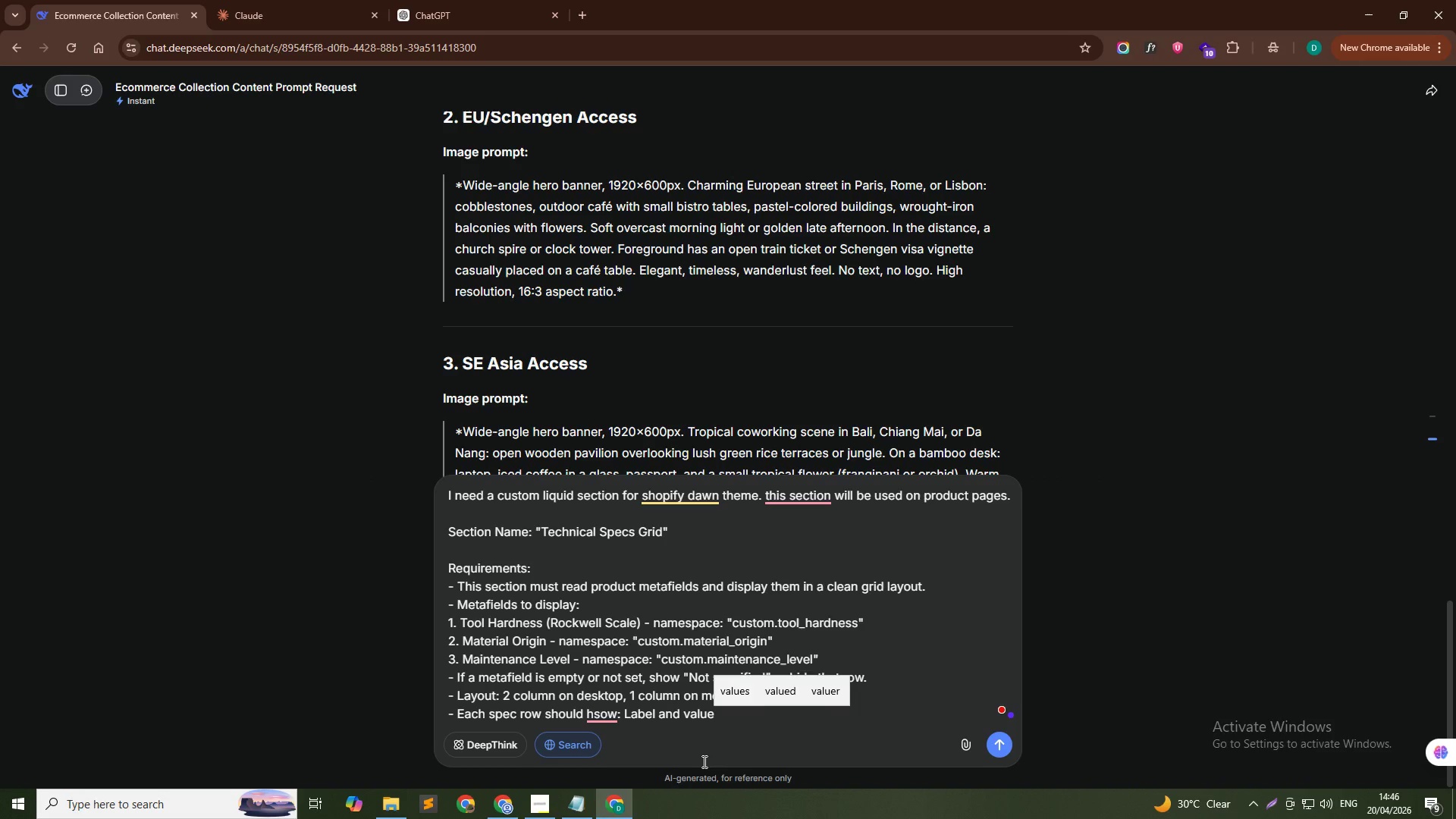 
key(Shift+Enter)
 